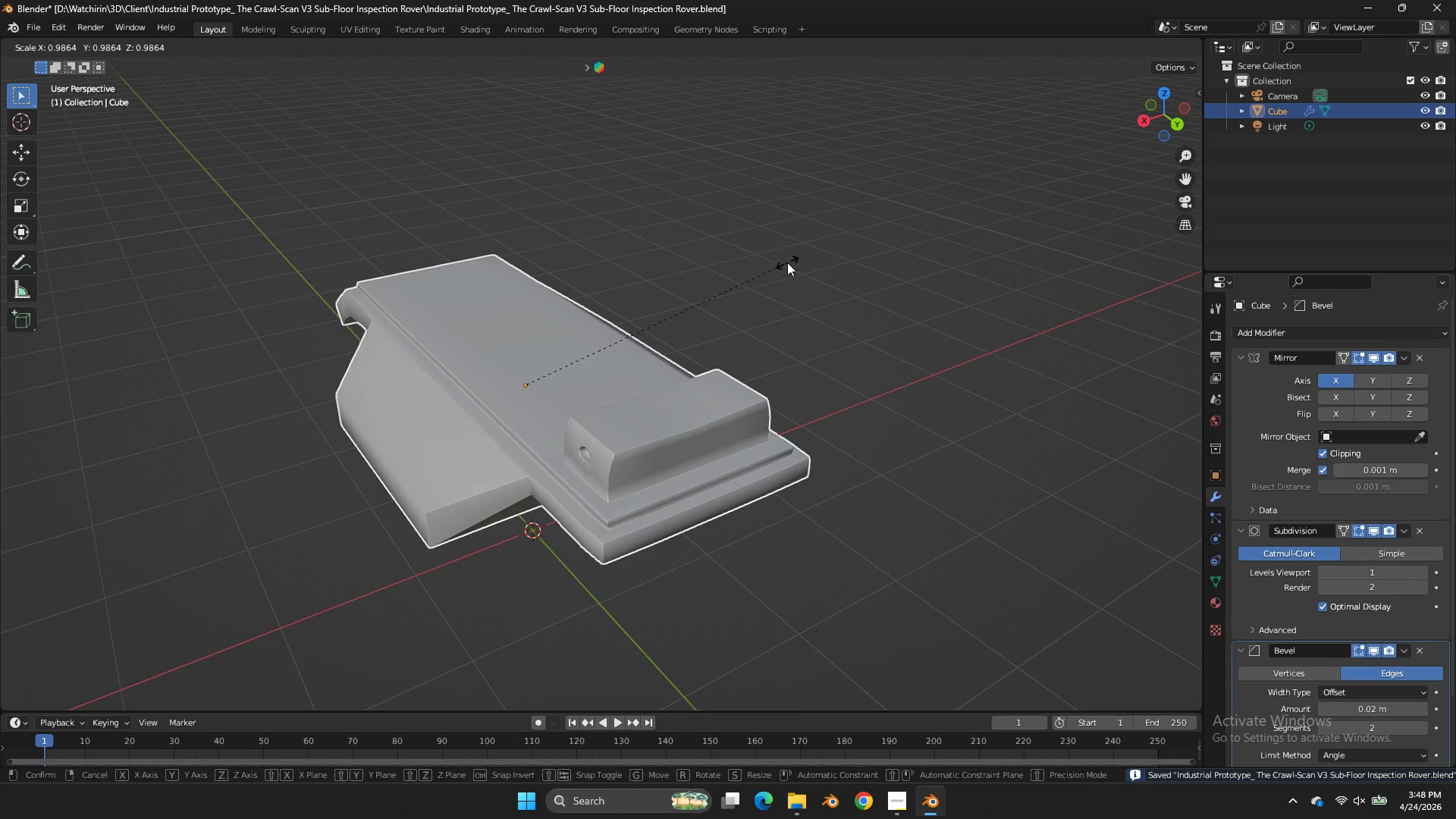 
scroll: coordinate [787, 253], scroll_direction: down, amount: 3.0
 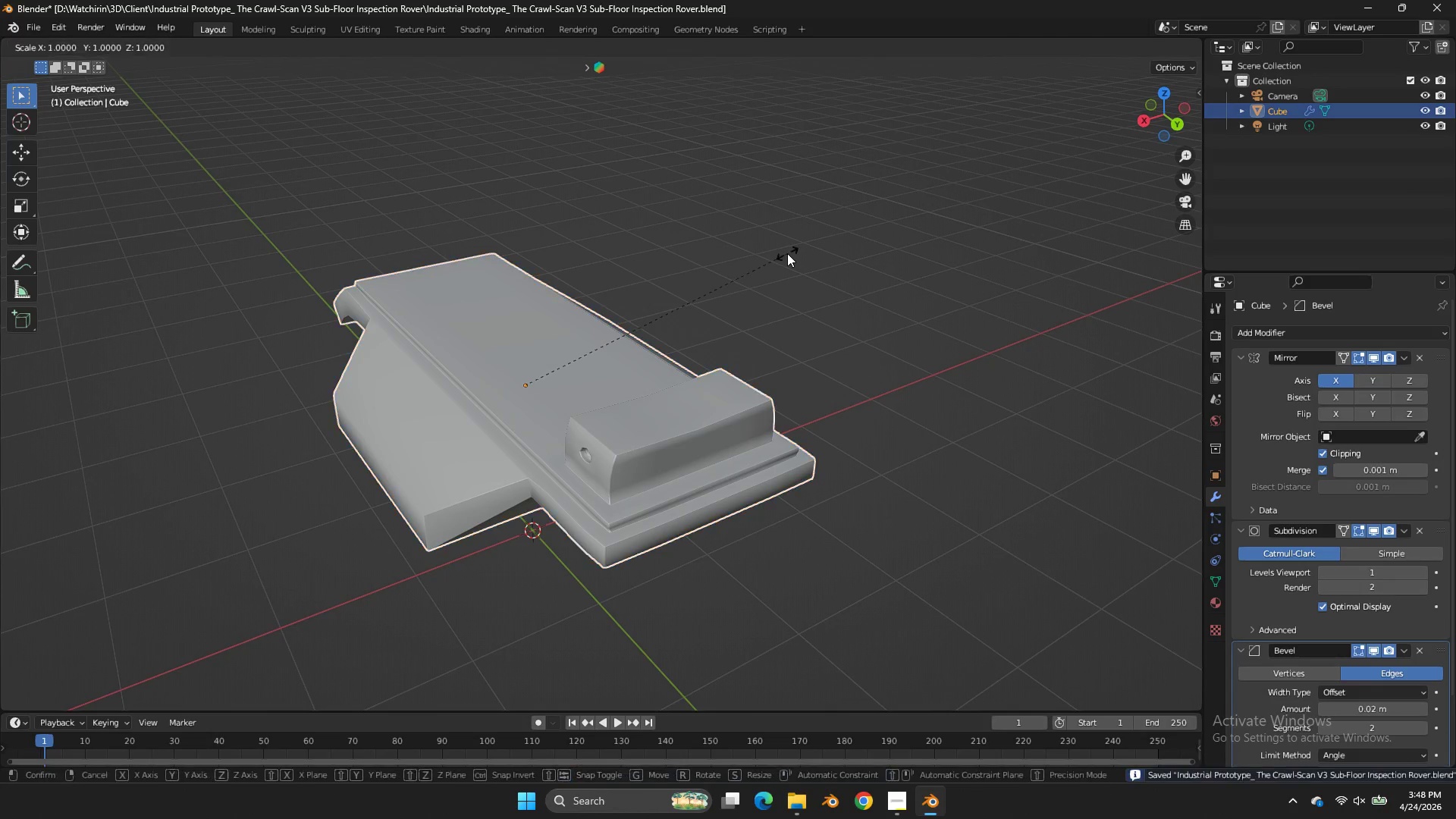 
right_click([787, 262])
 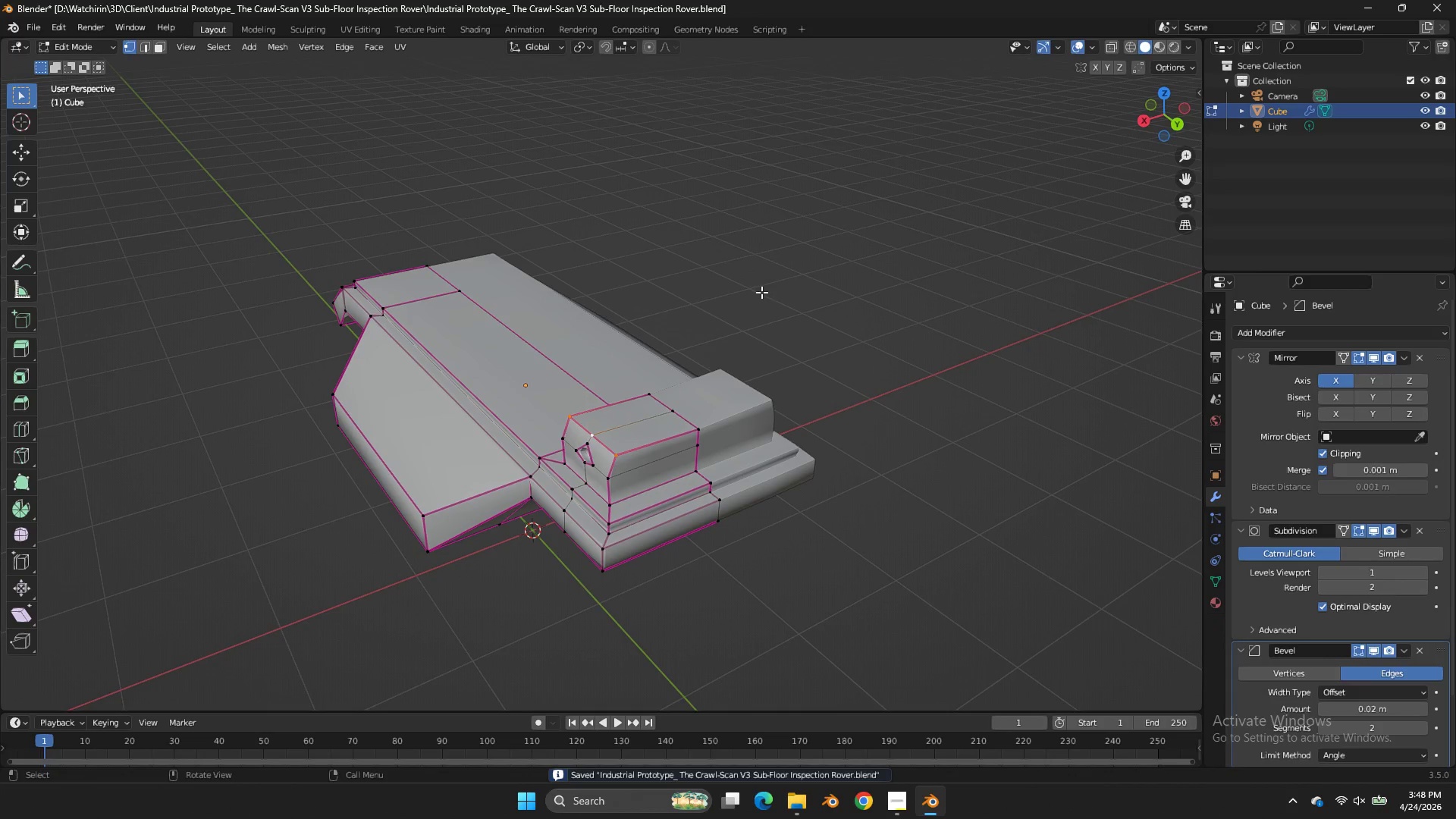 
key(Tab)
 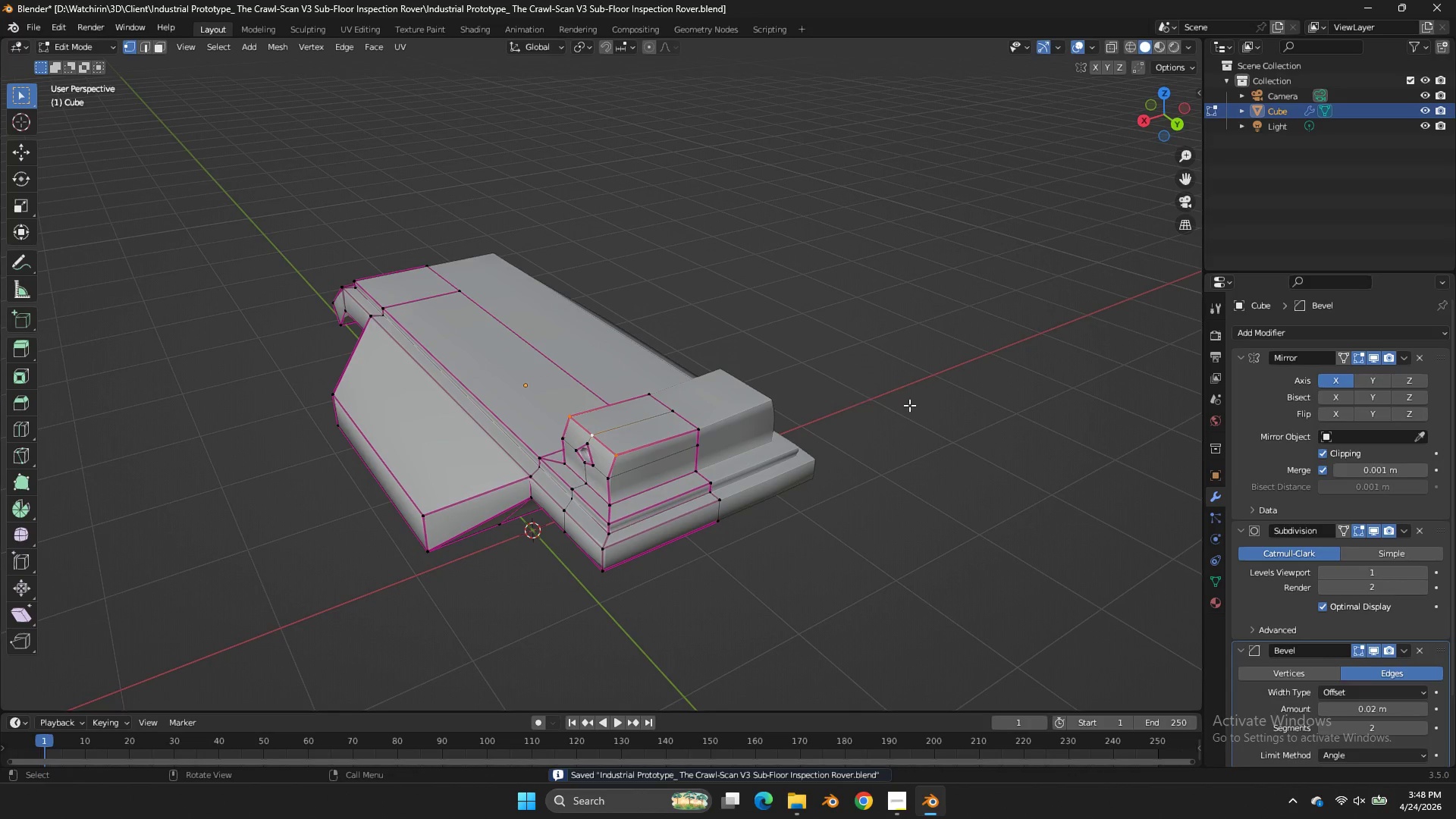 
key(Shift+E)
 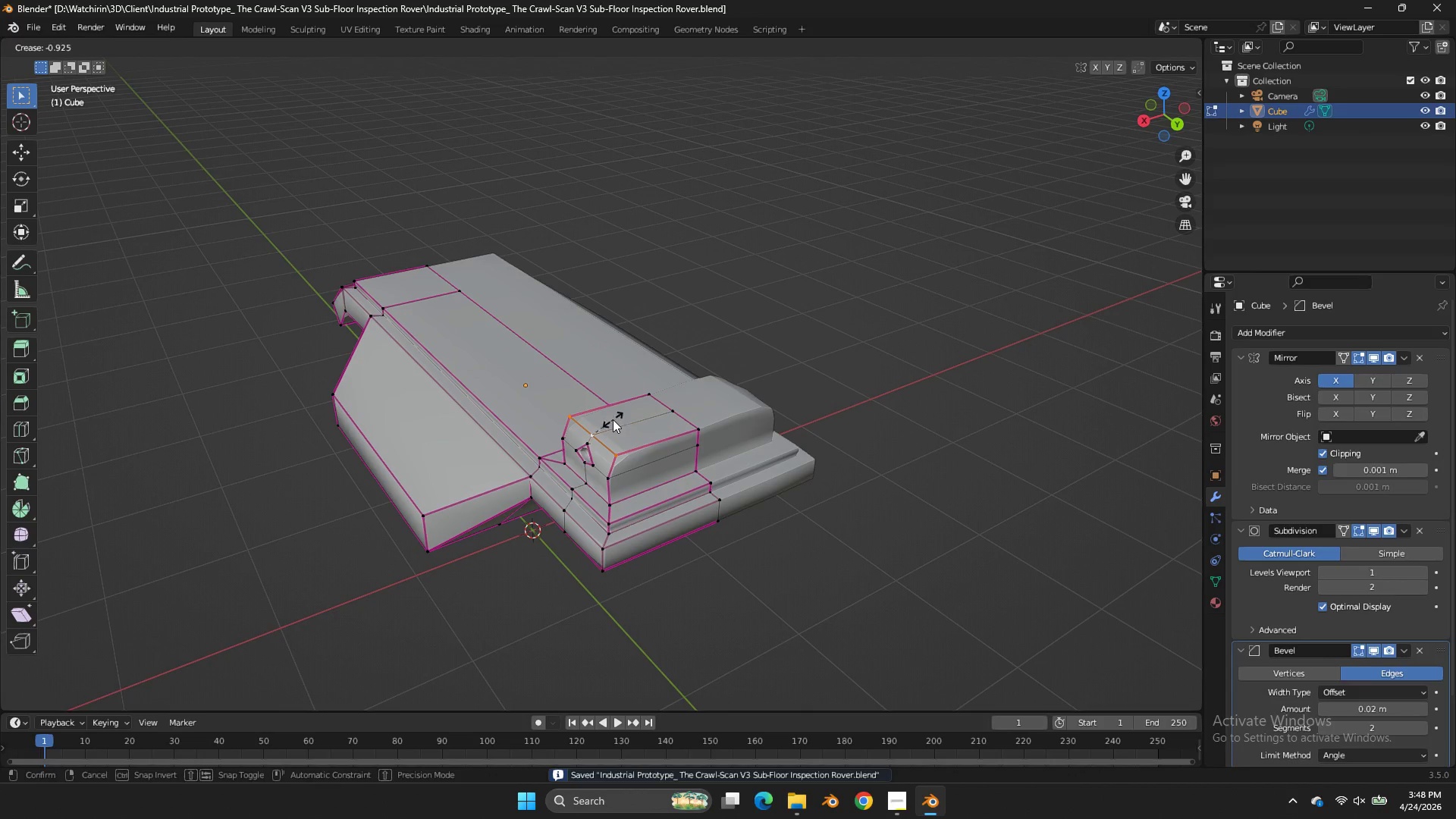 
left_click([613, 419])
 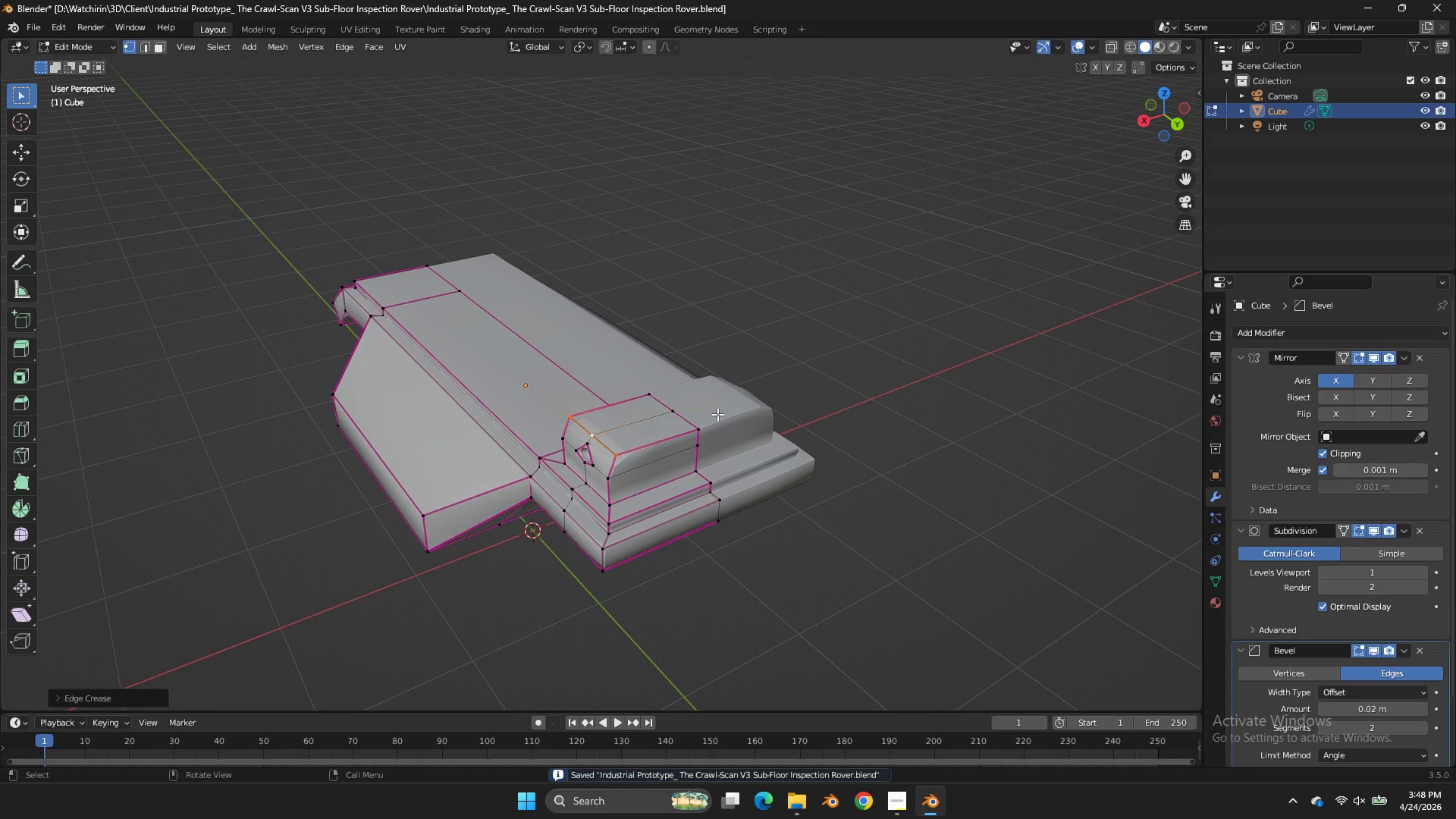 
key(Tab)
 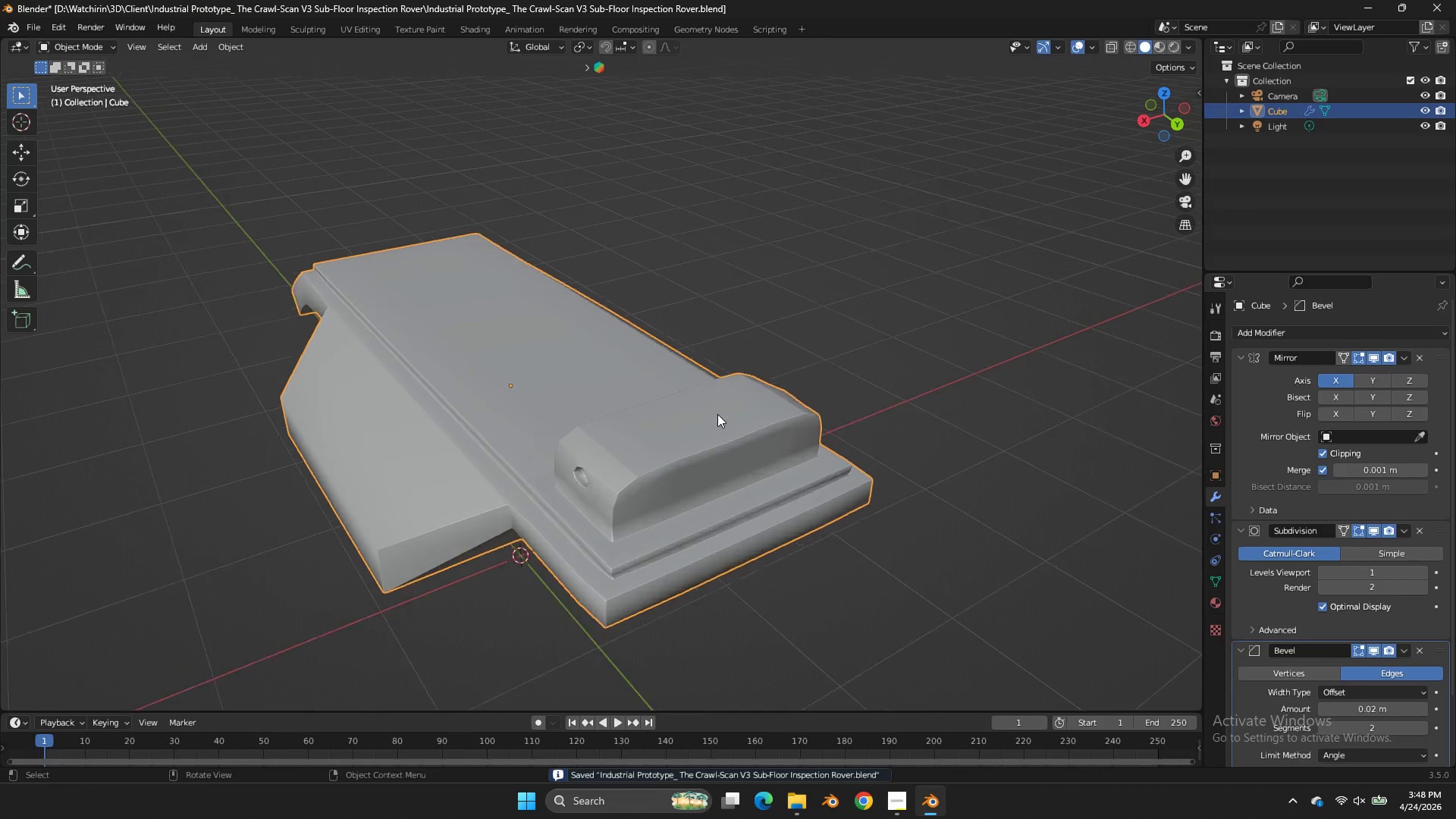 
key(Control+ControlLeft)
 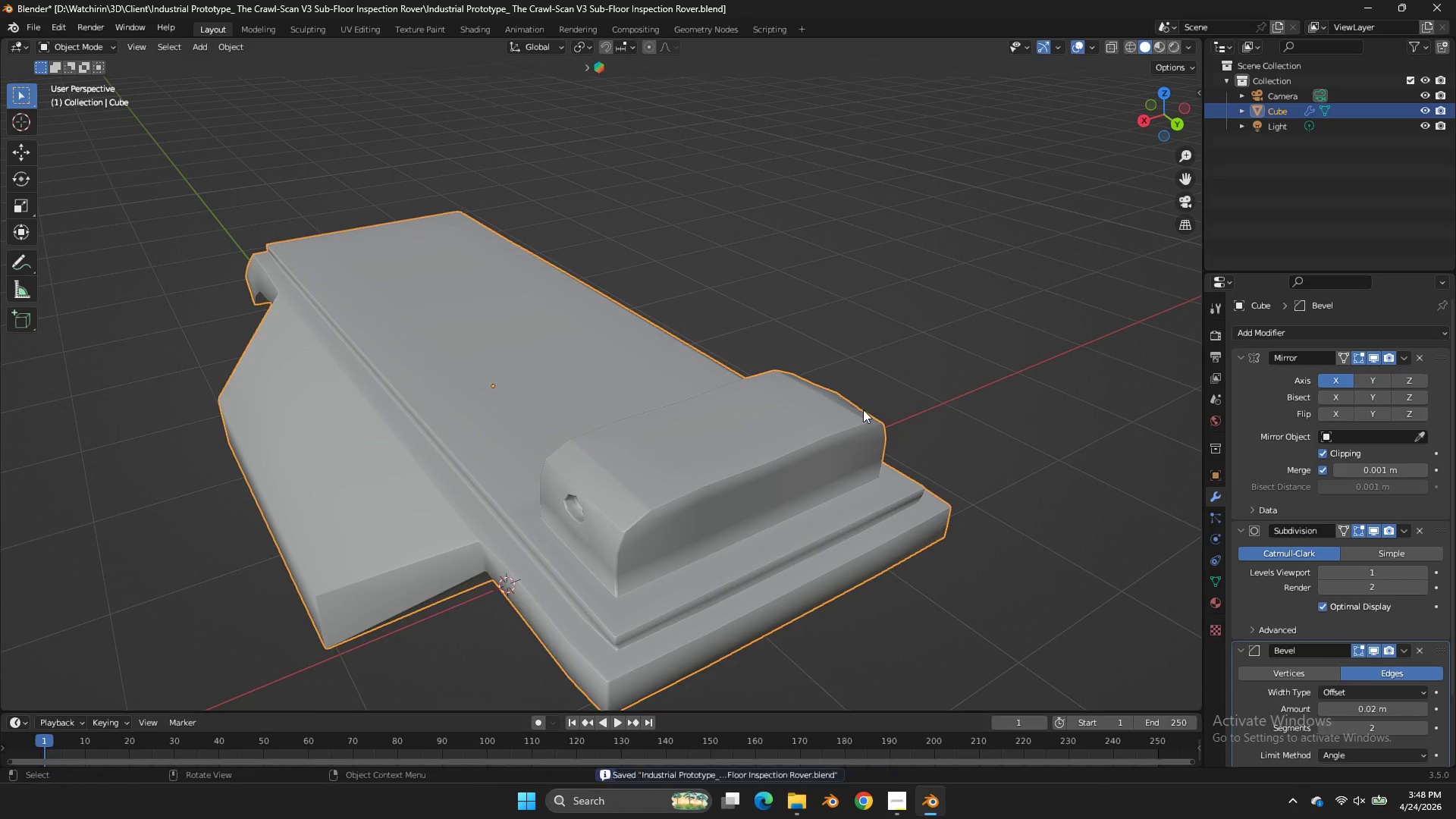 
scroll: coordinate [717, 414], scroll_direction: up, amount: 2.0
 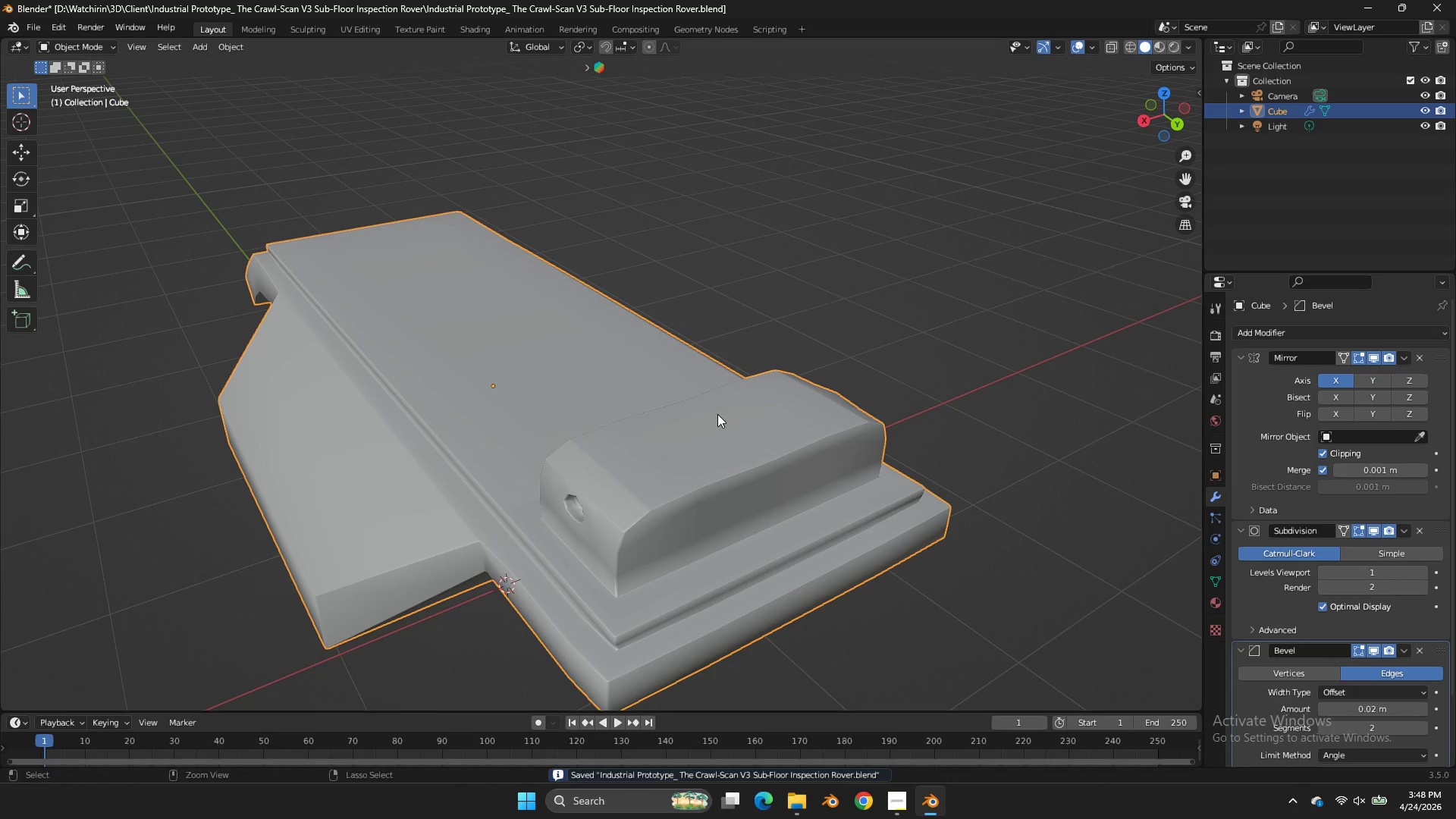 
key(Tab)
 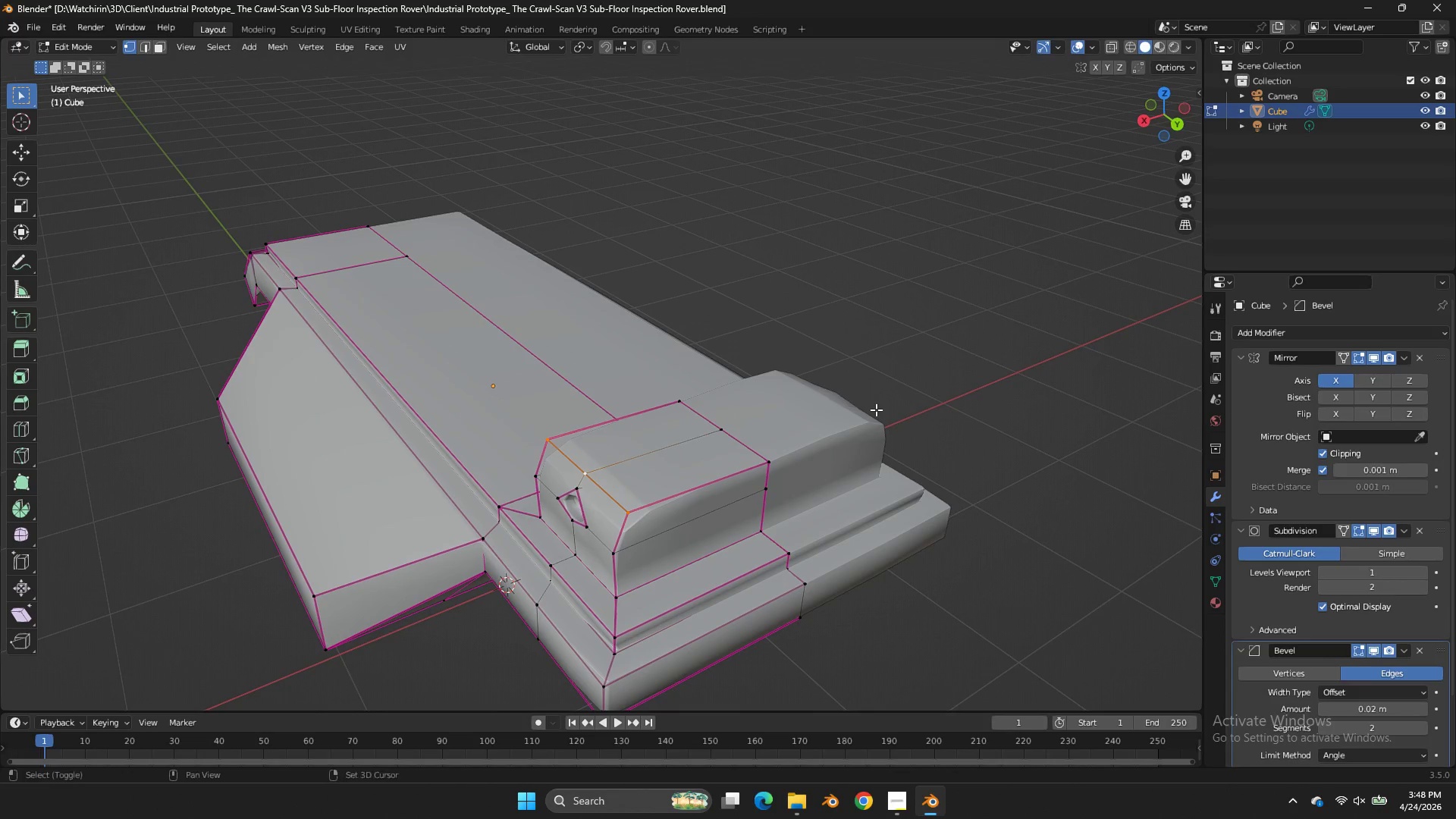 
key(Shift+E)
 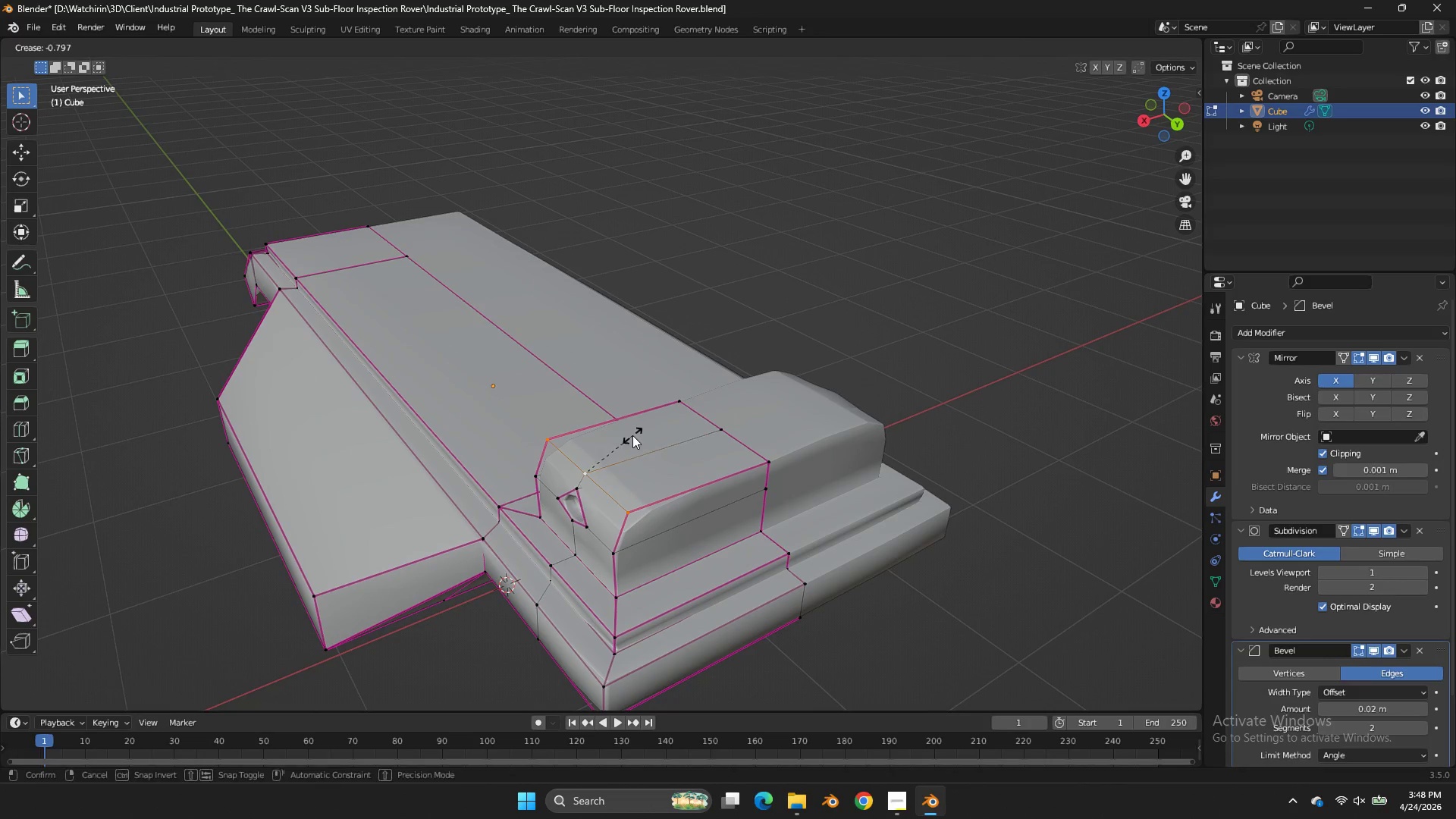 
left_click([632, 435])
 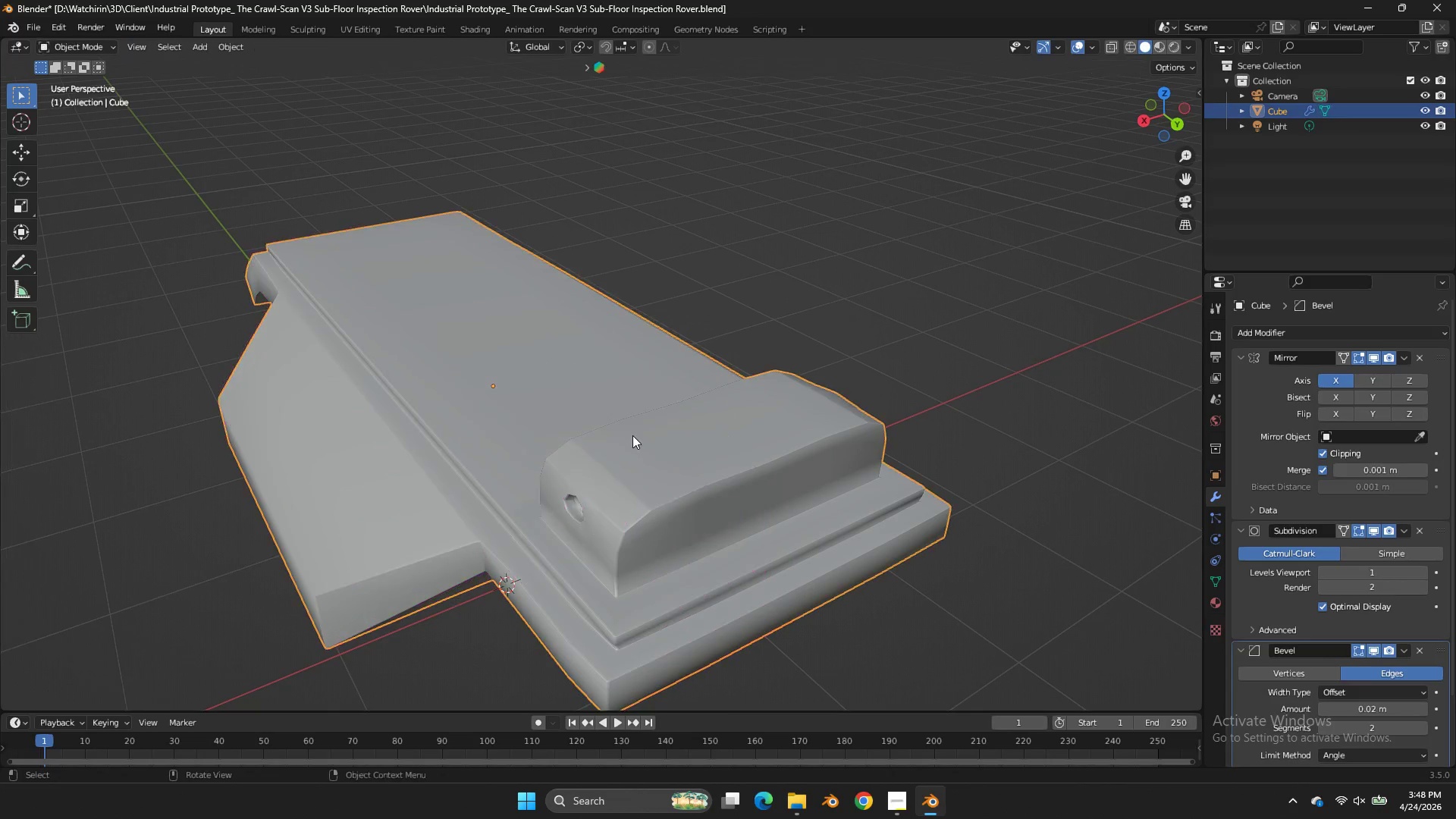 
key(Tab)
 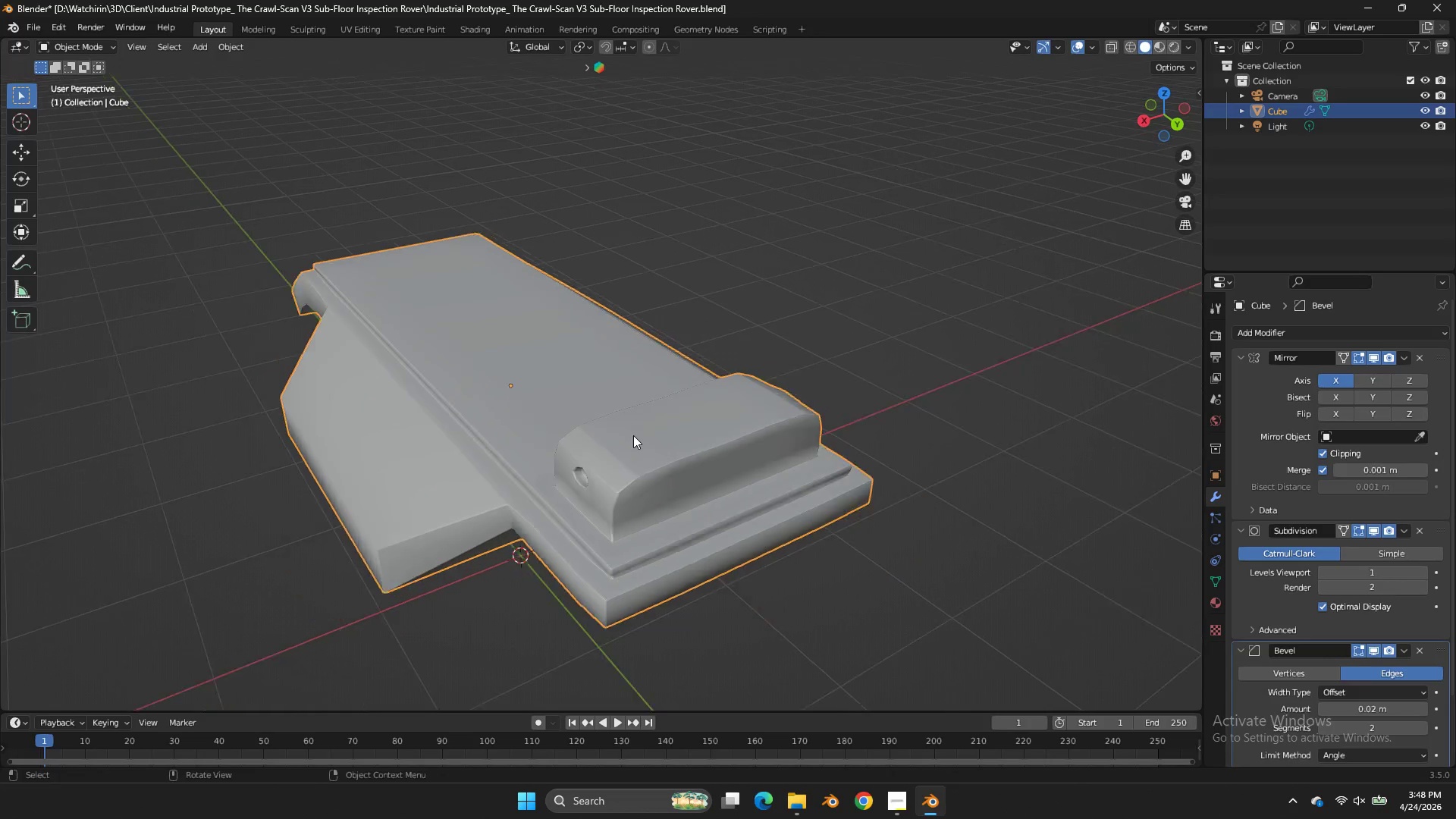 
key(Tab)
 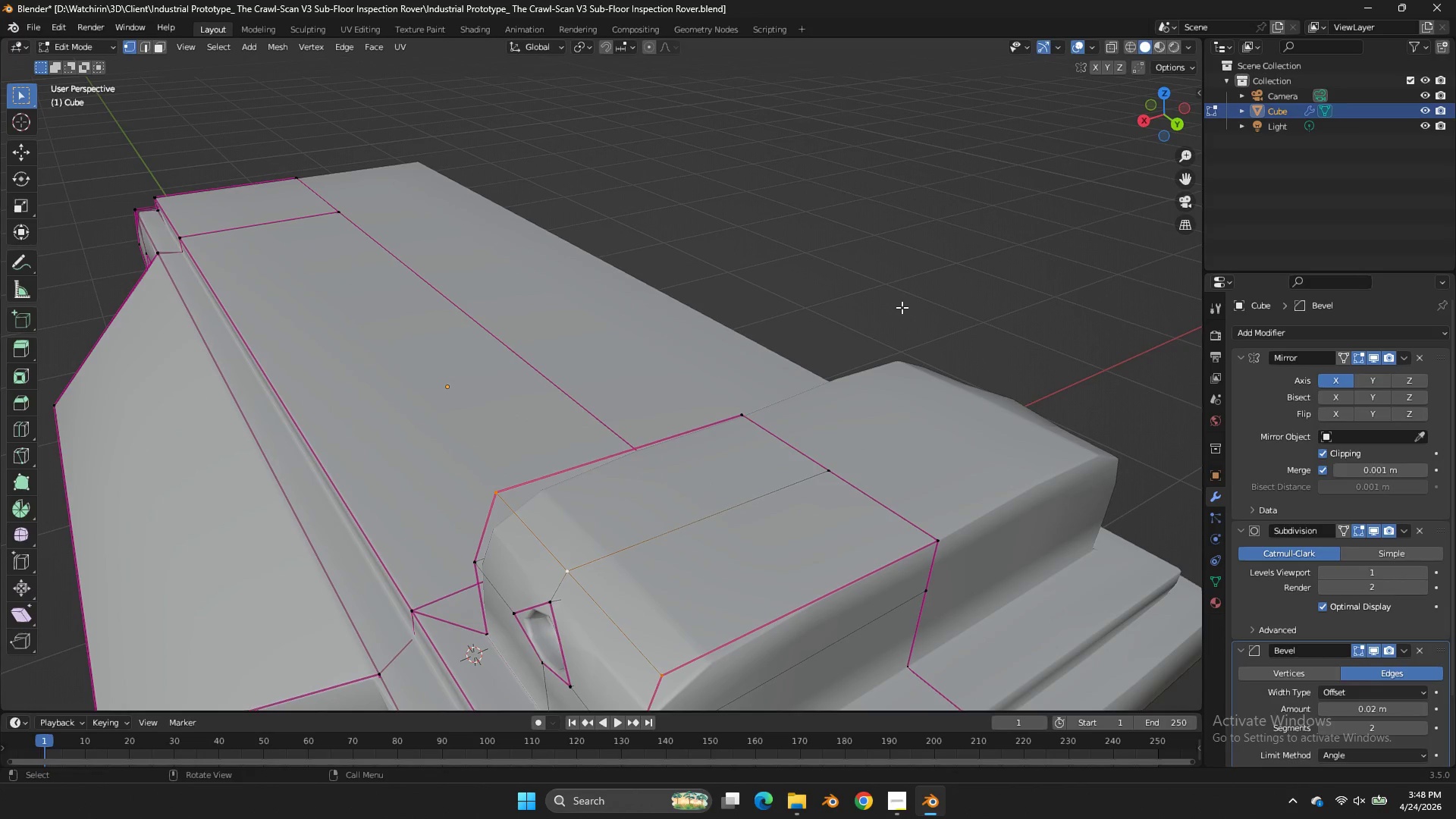 
scroll: coordinate [633, 435], scroll_direction: up, amount: 2.0
 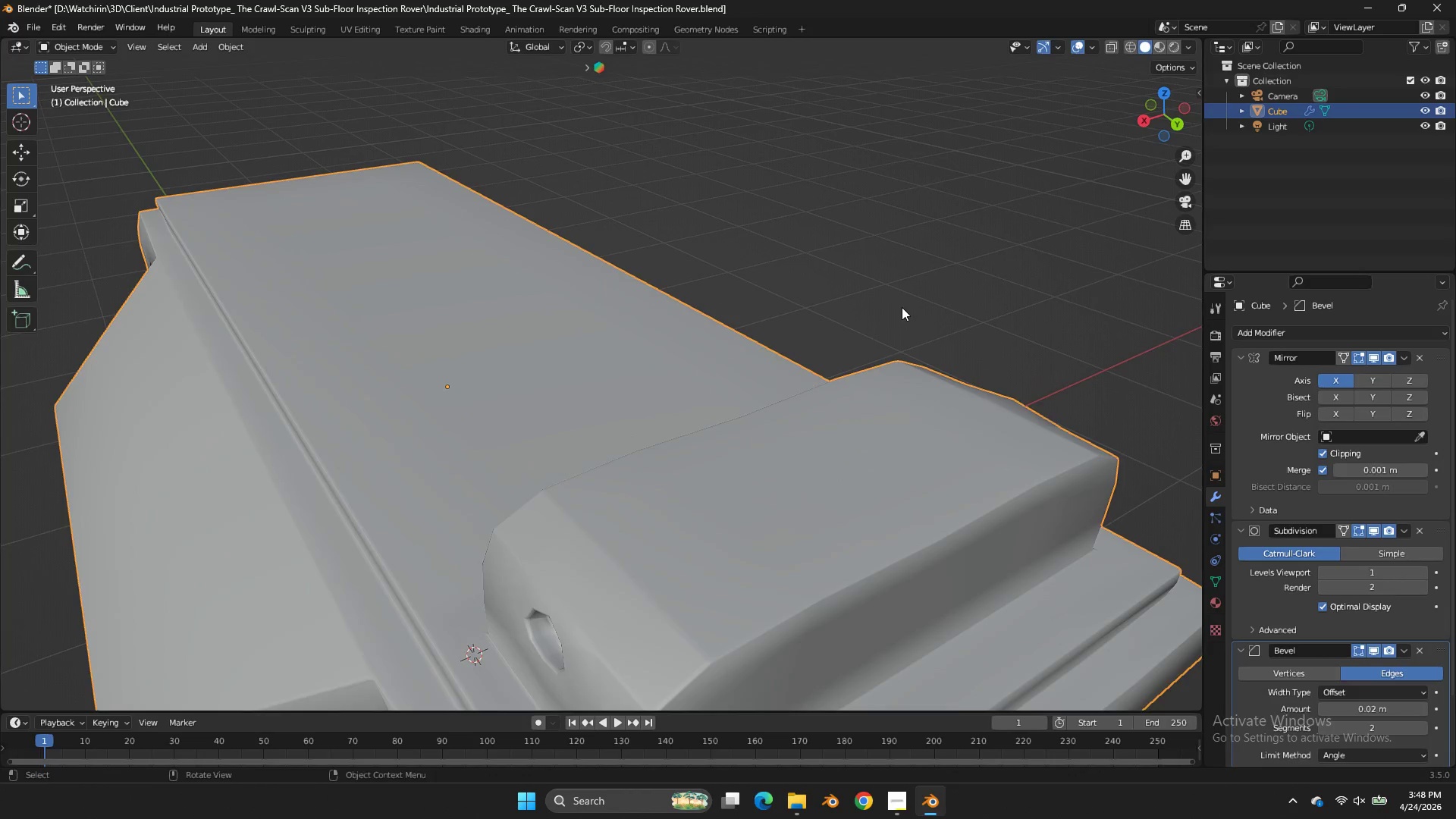 
key(Control+S)
 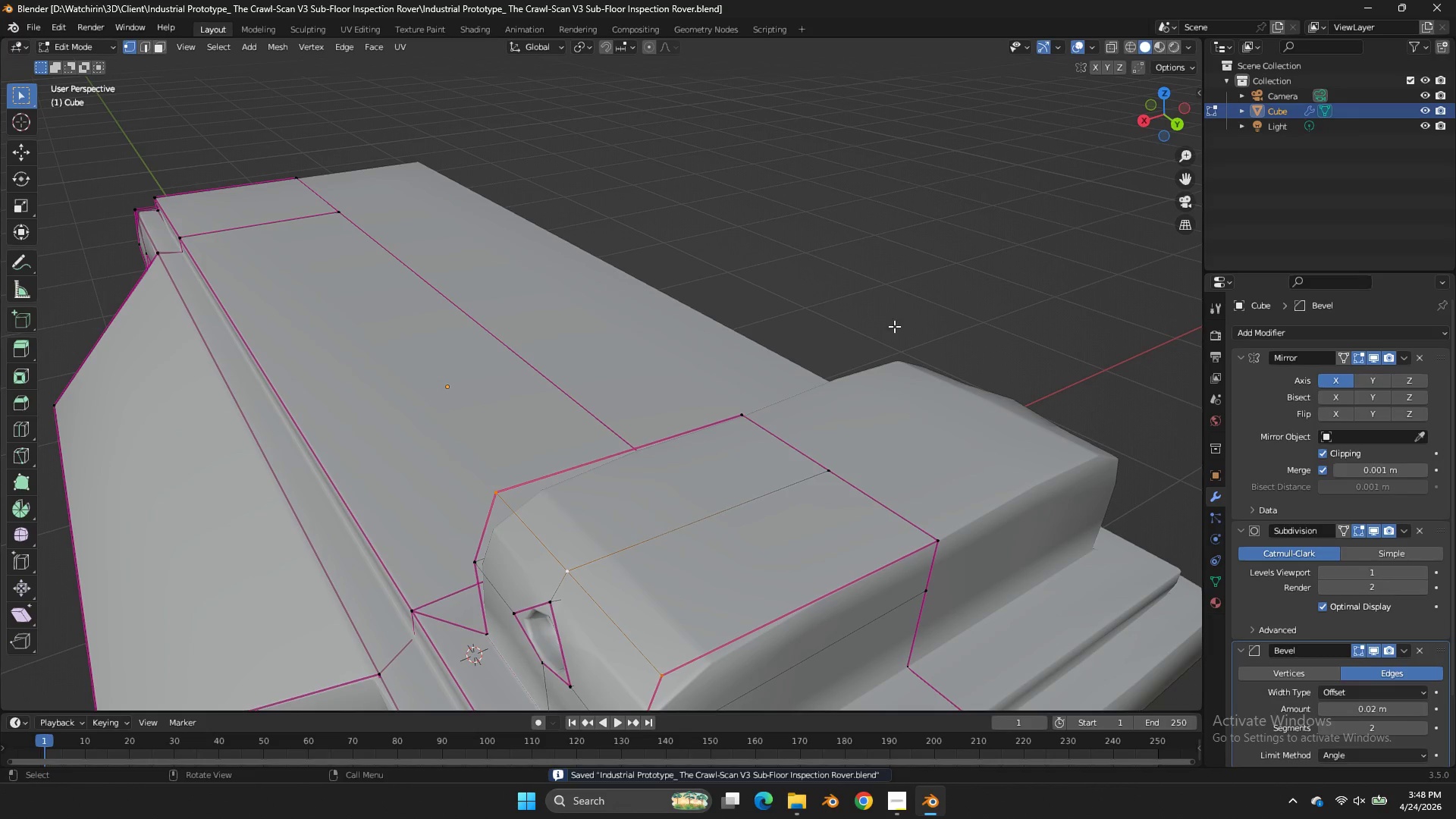 
key(Tab)
 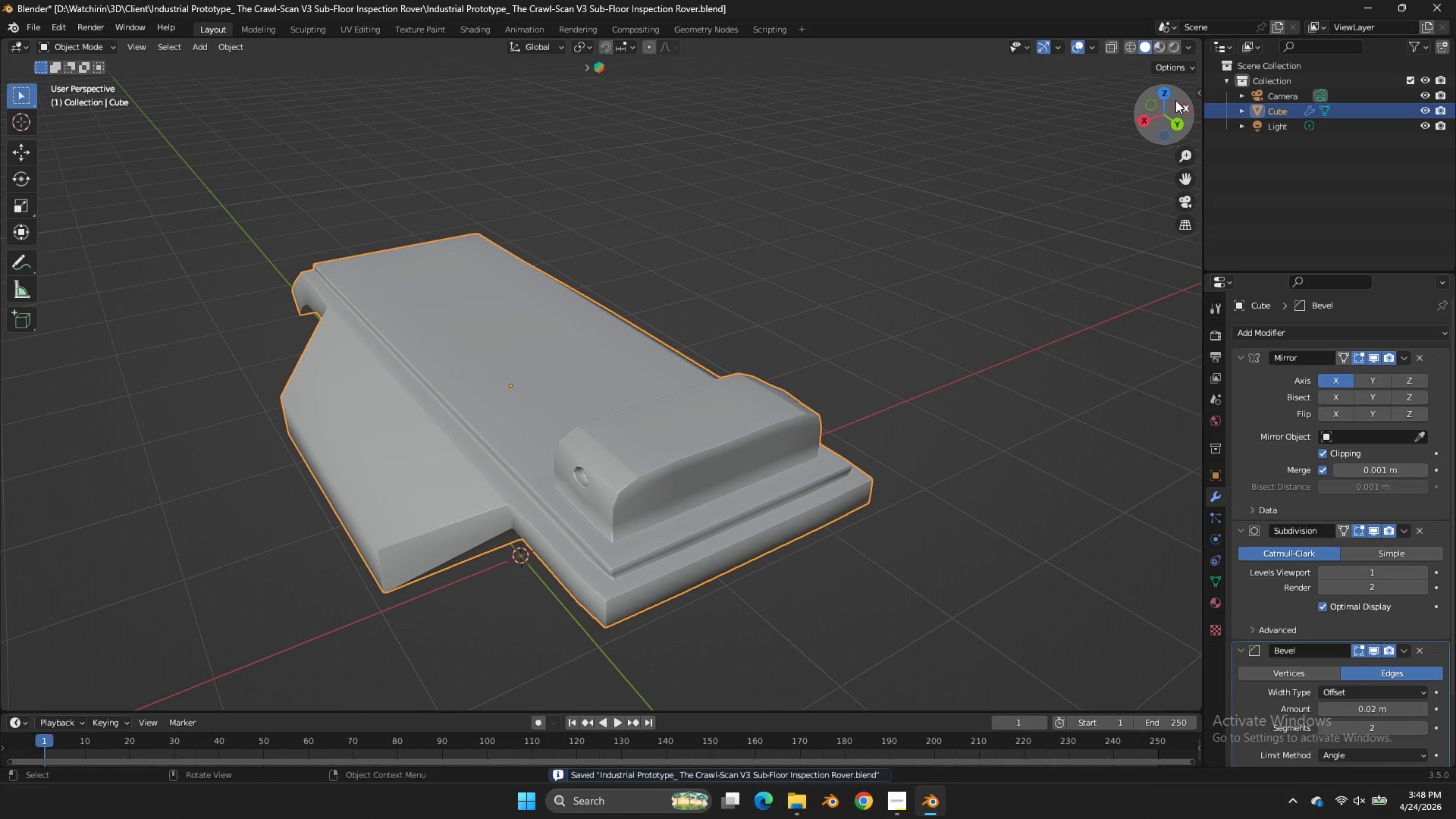 
scroll: coordinate [741, 425], scroll_direction: down, amount: 3.0
 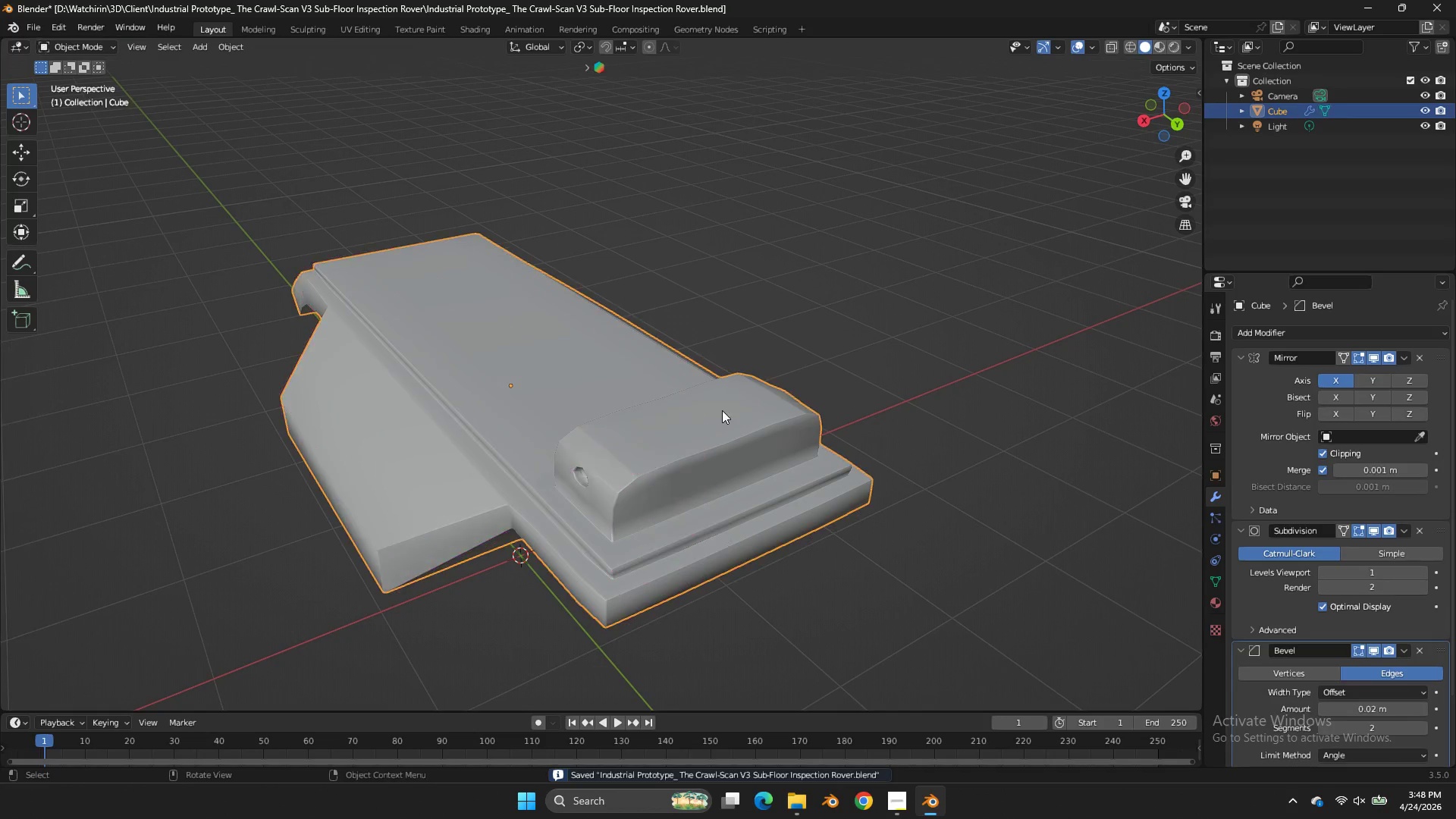 
left_click_drag(start_coordinate=[1175, 100], to_coordinate=[82, 102])
 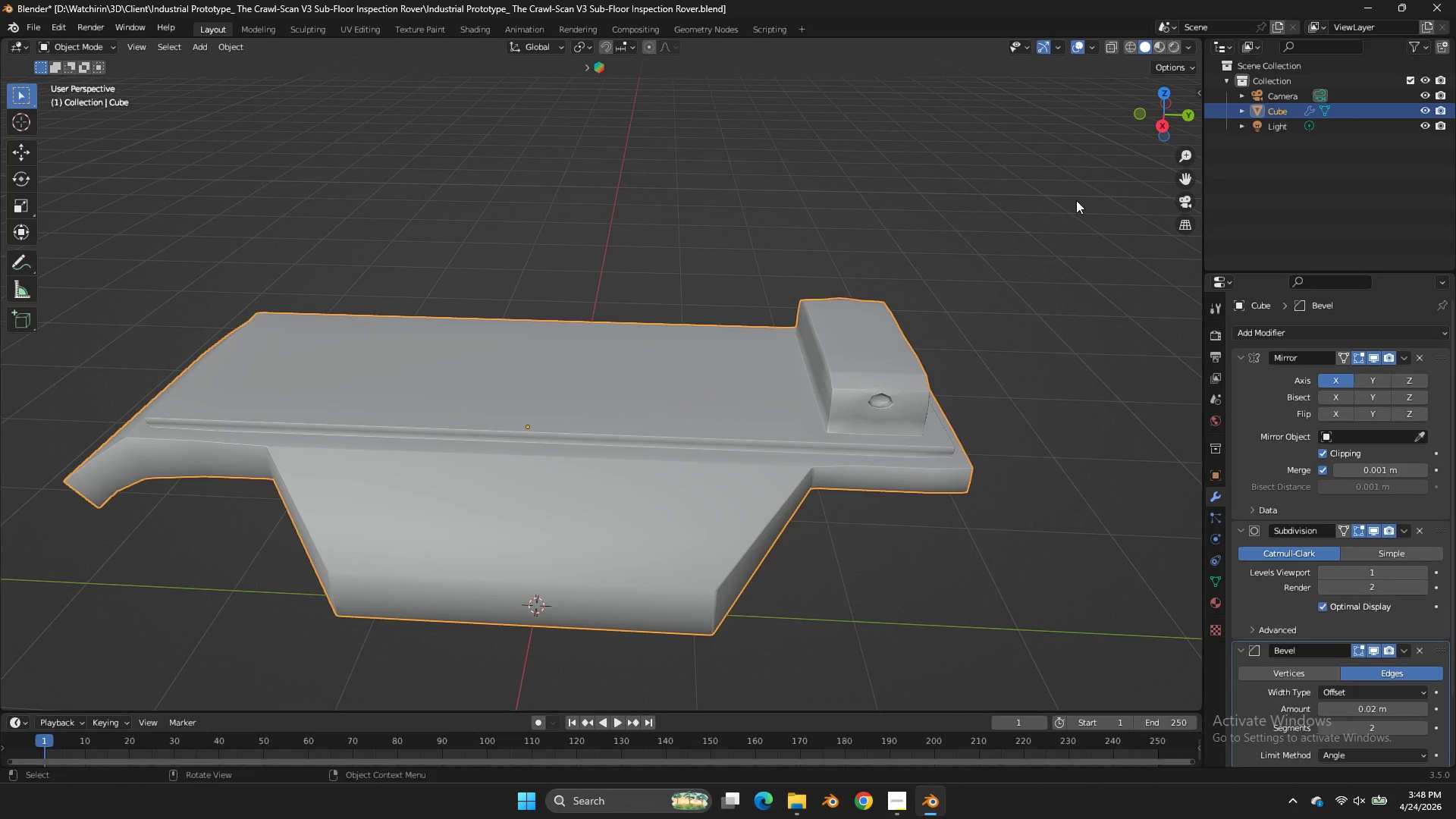 
wait(7.16)
 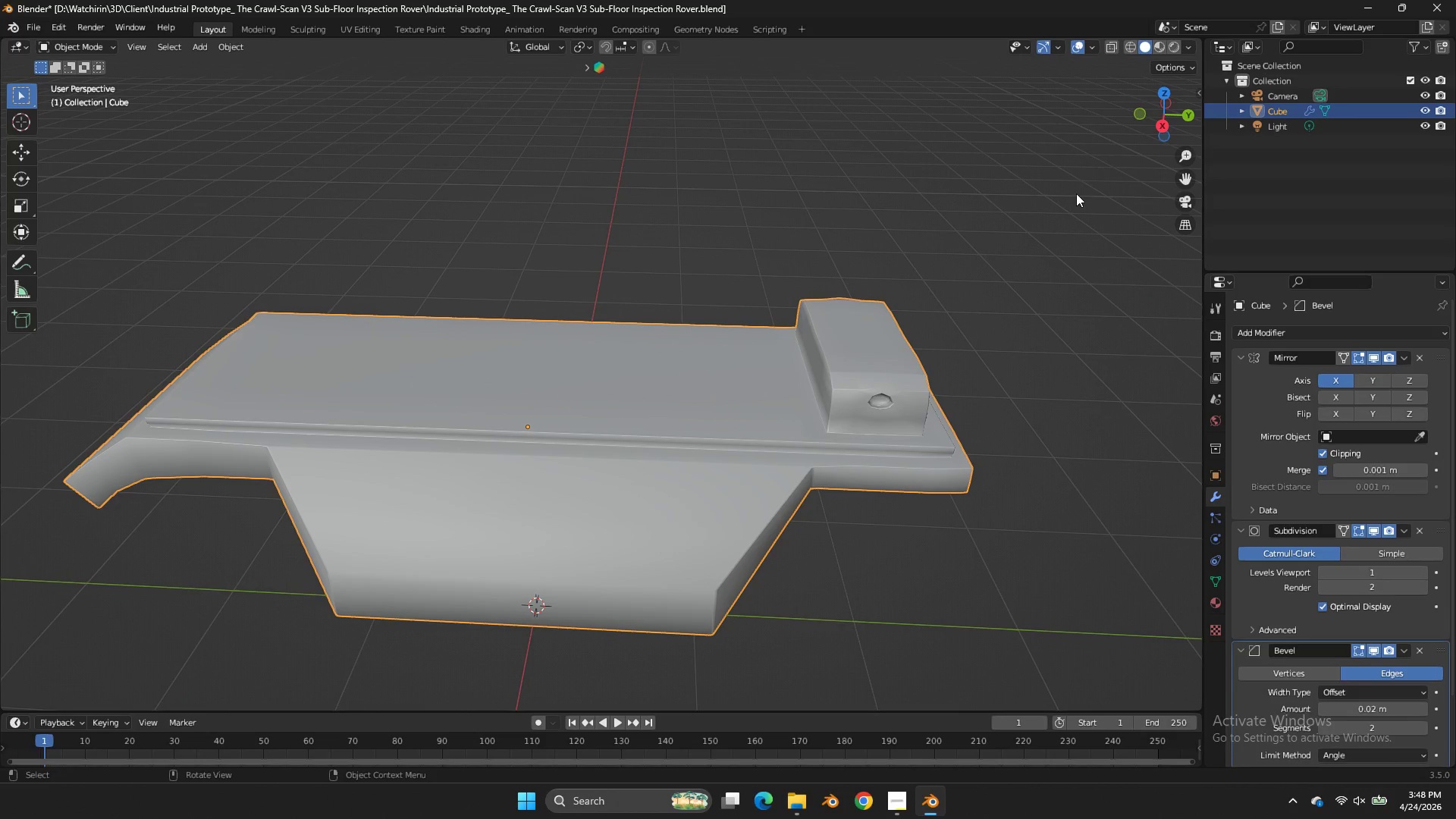 
key(Tab)
 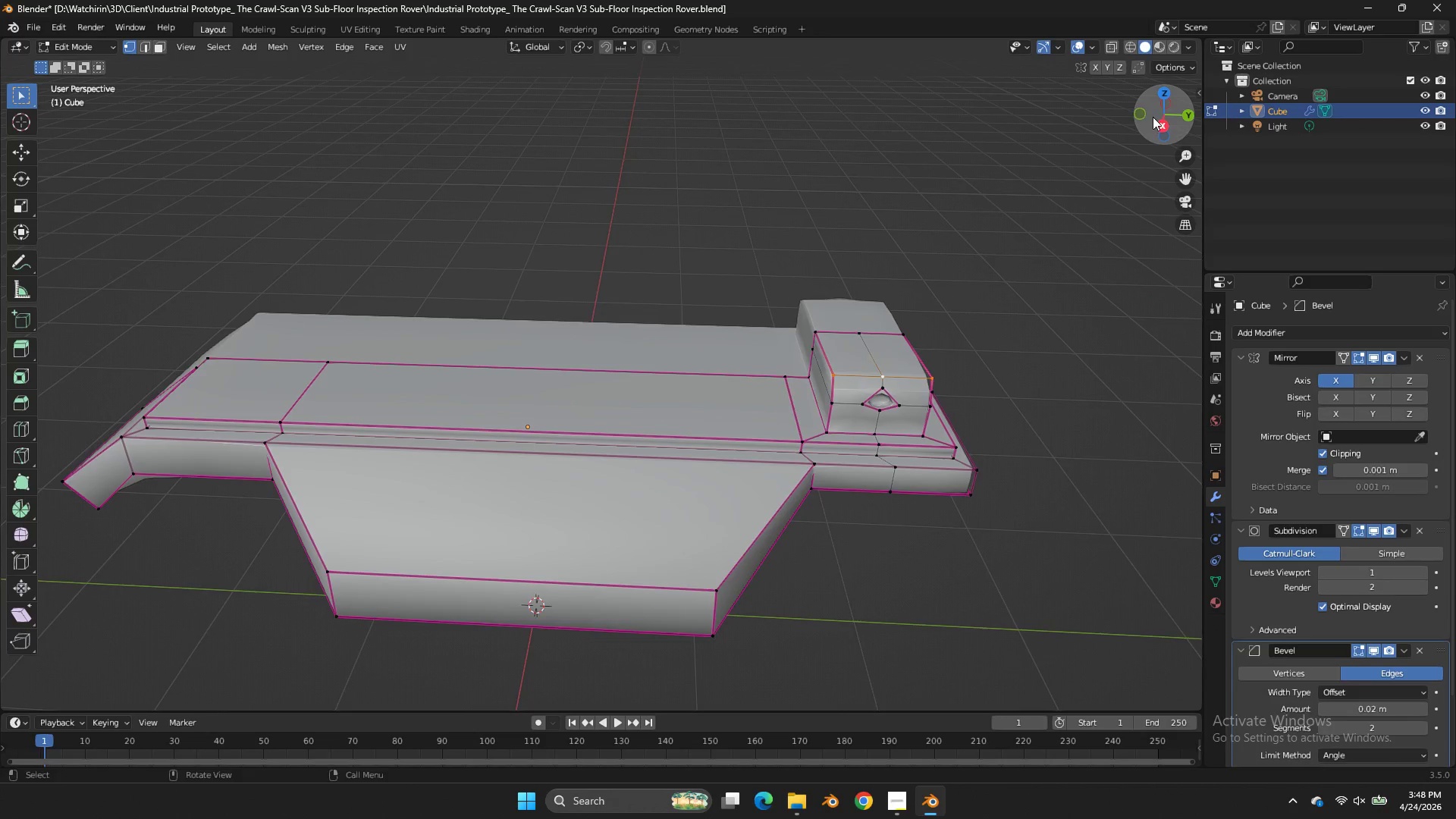 
left_click_drag(start_coordinate=[1150, 117], to_coordinate=[1035, 124])
 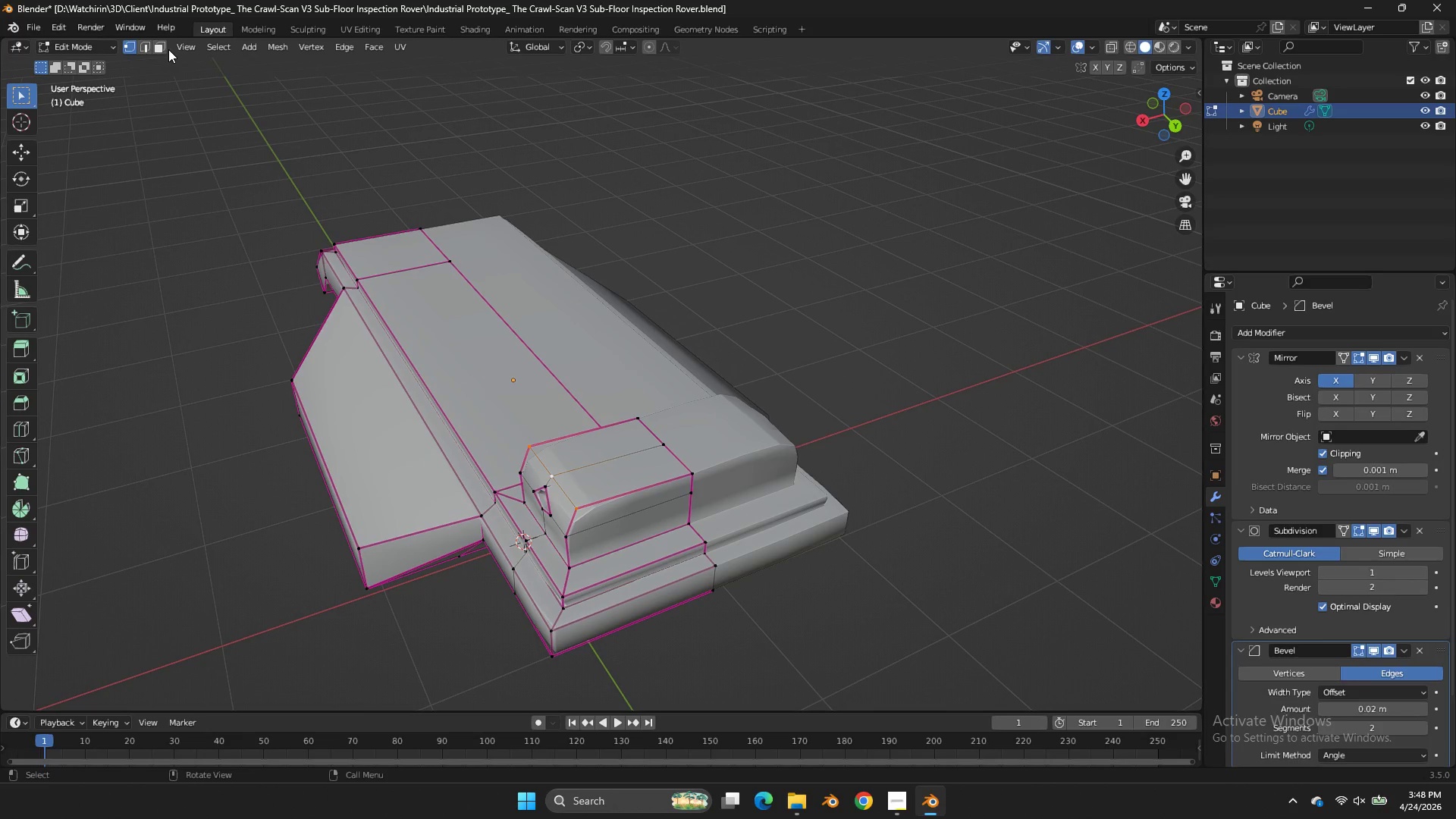 
left_click([164, 46])
 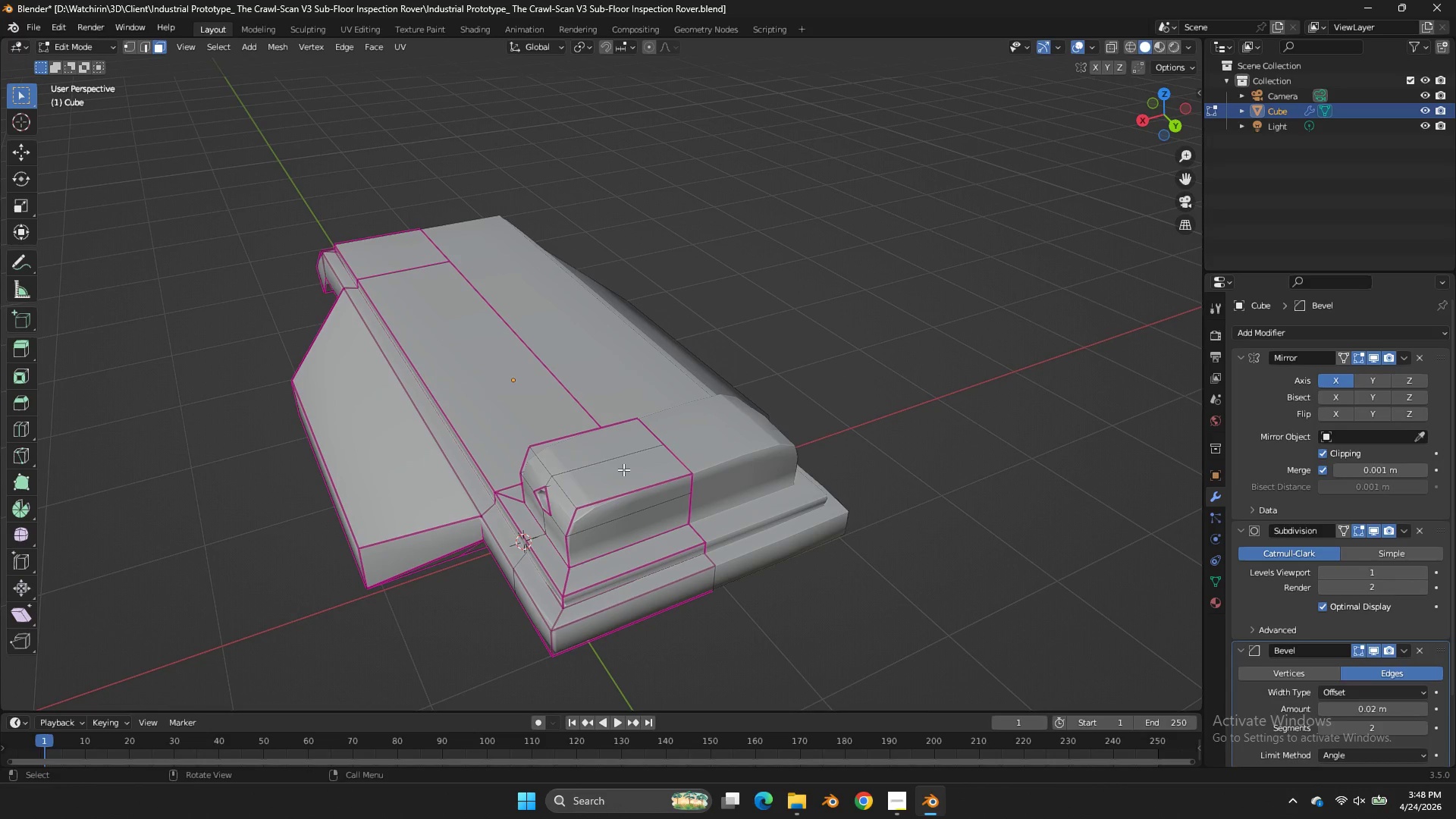 
hold_key(key=ShiftLeft, duration=0.47)
double_click([604, 446])
 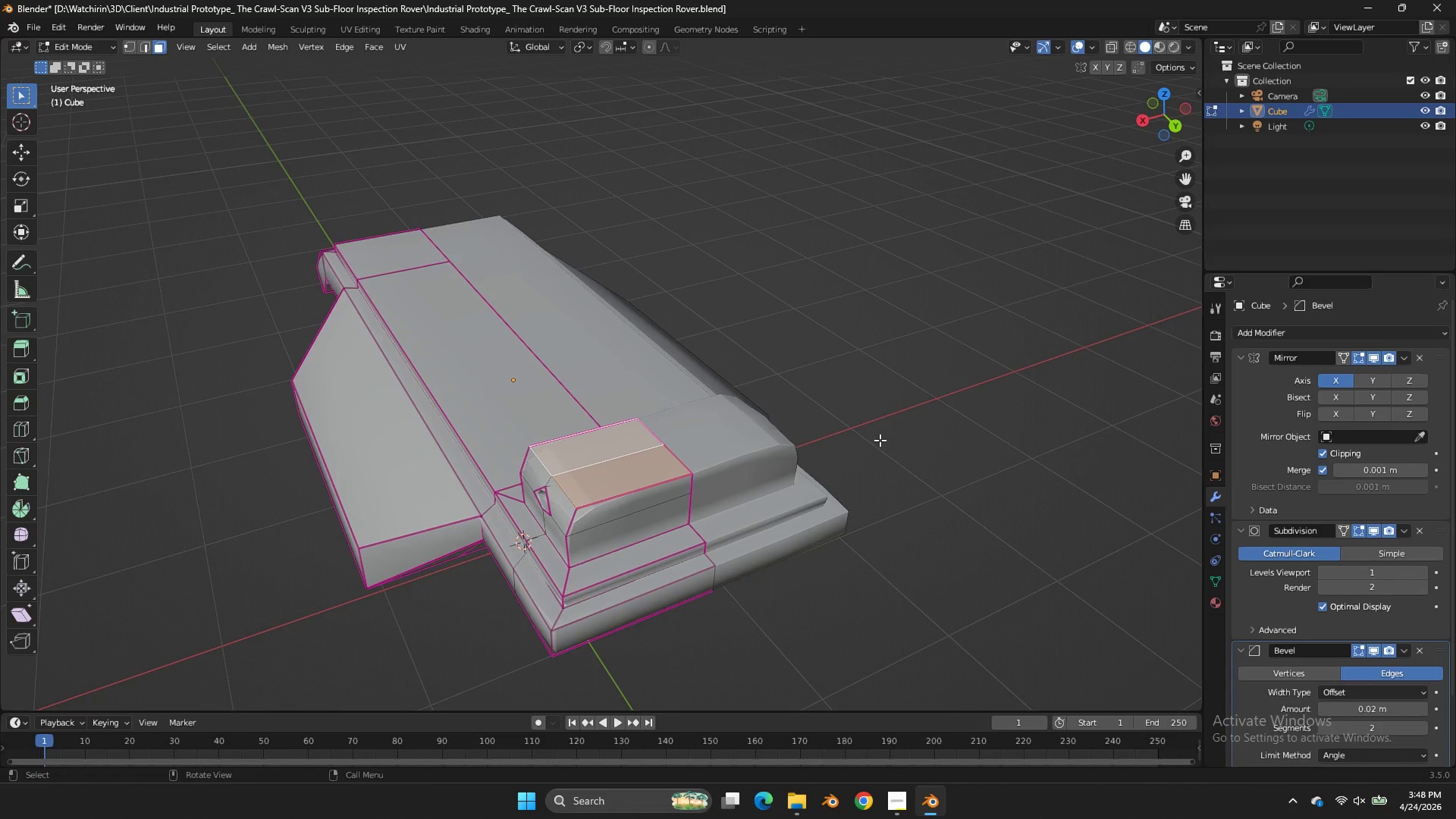 
key(I)
 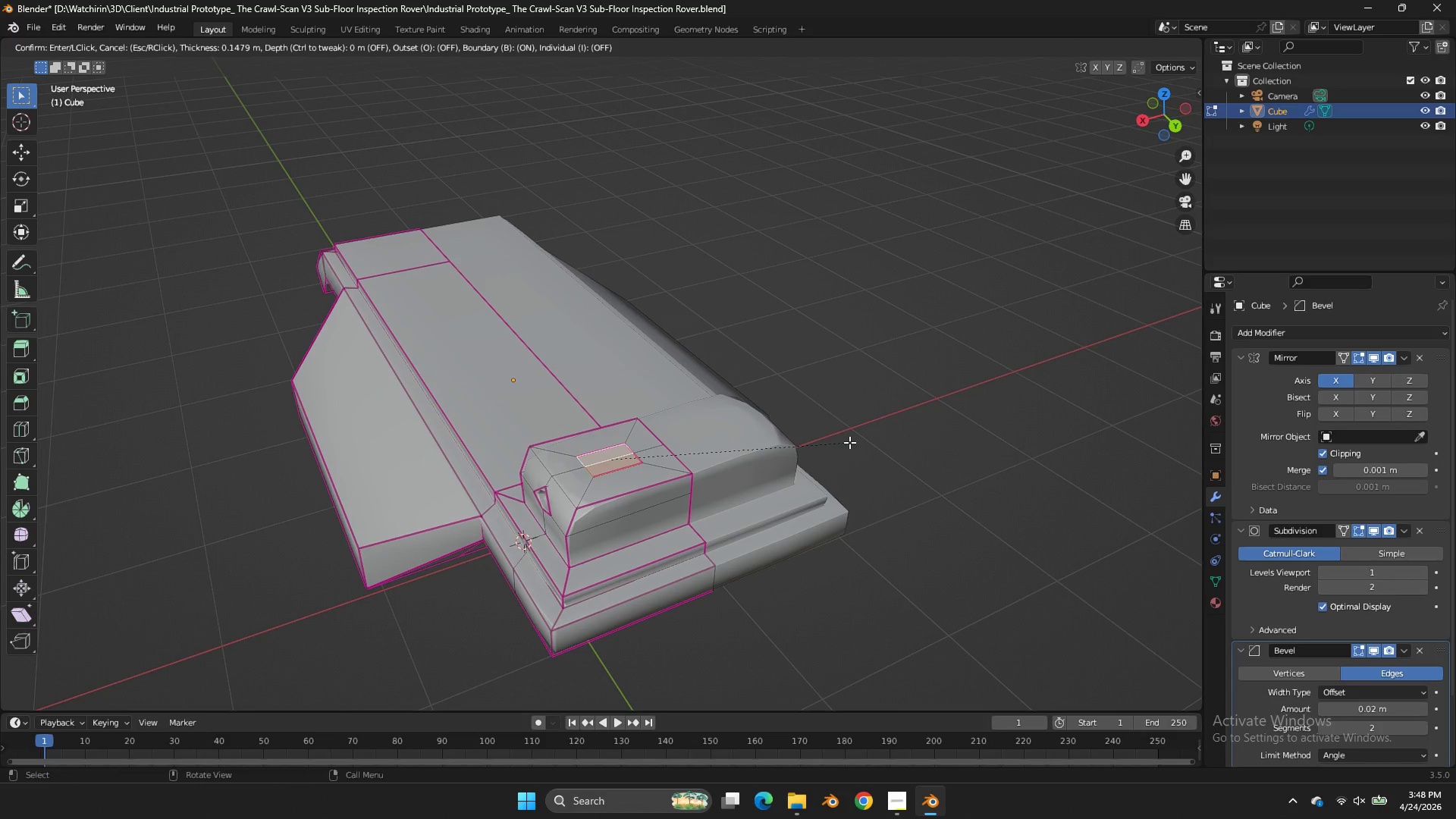 
left_click([849, 442])
 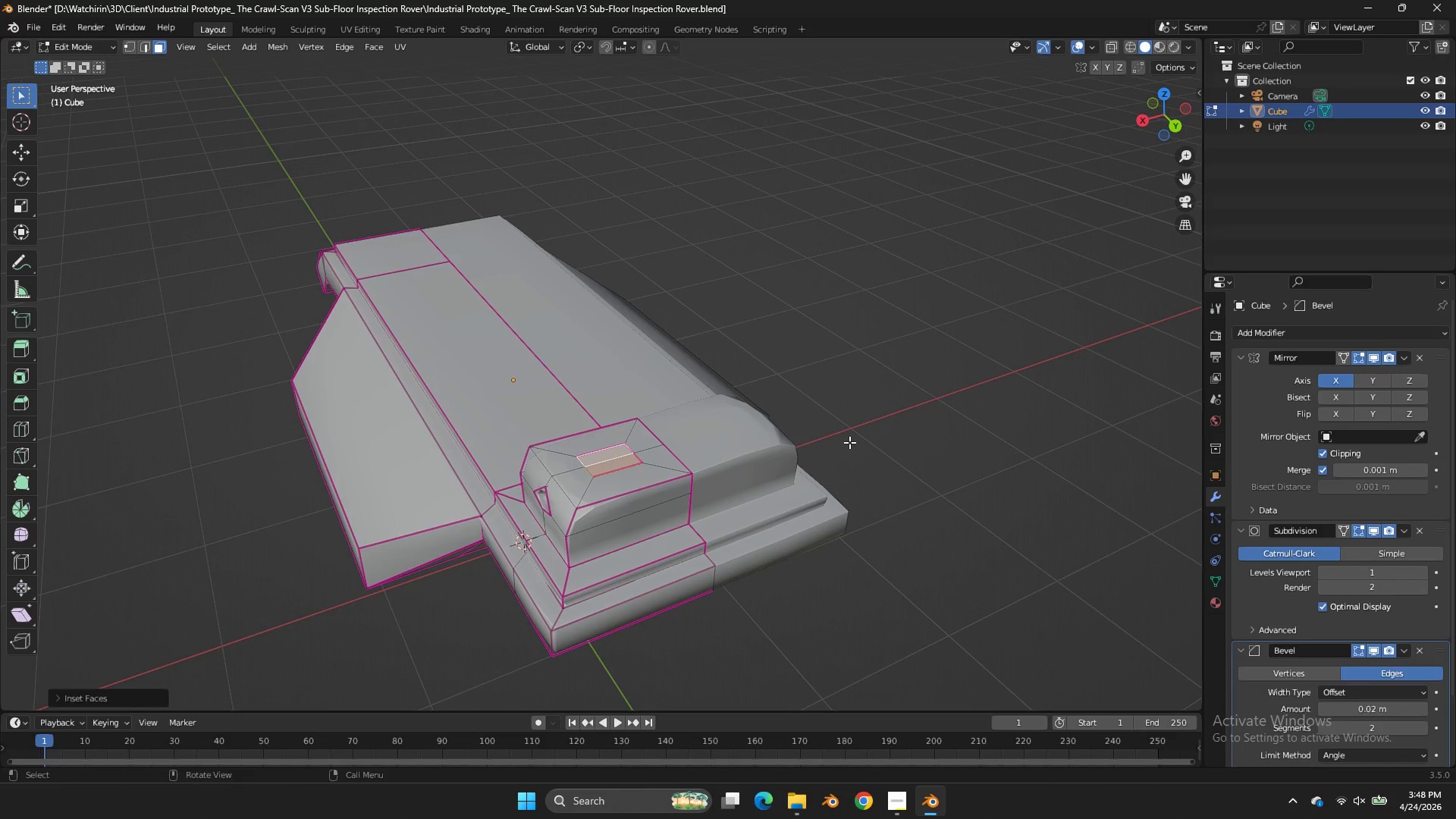 
type(sx)
 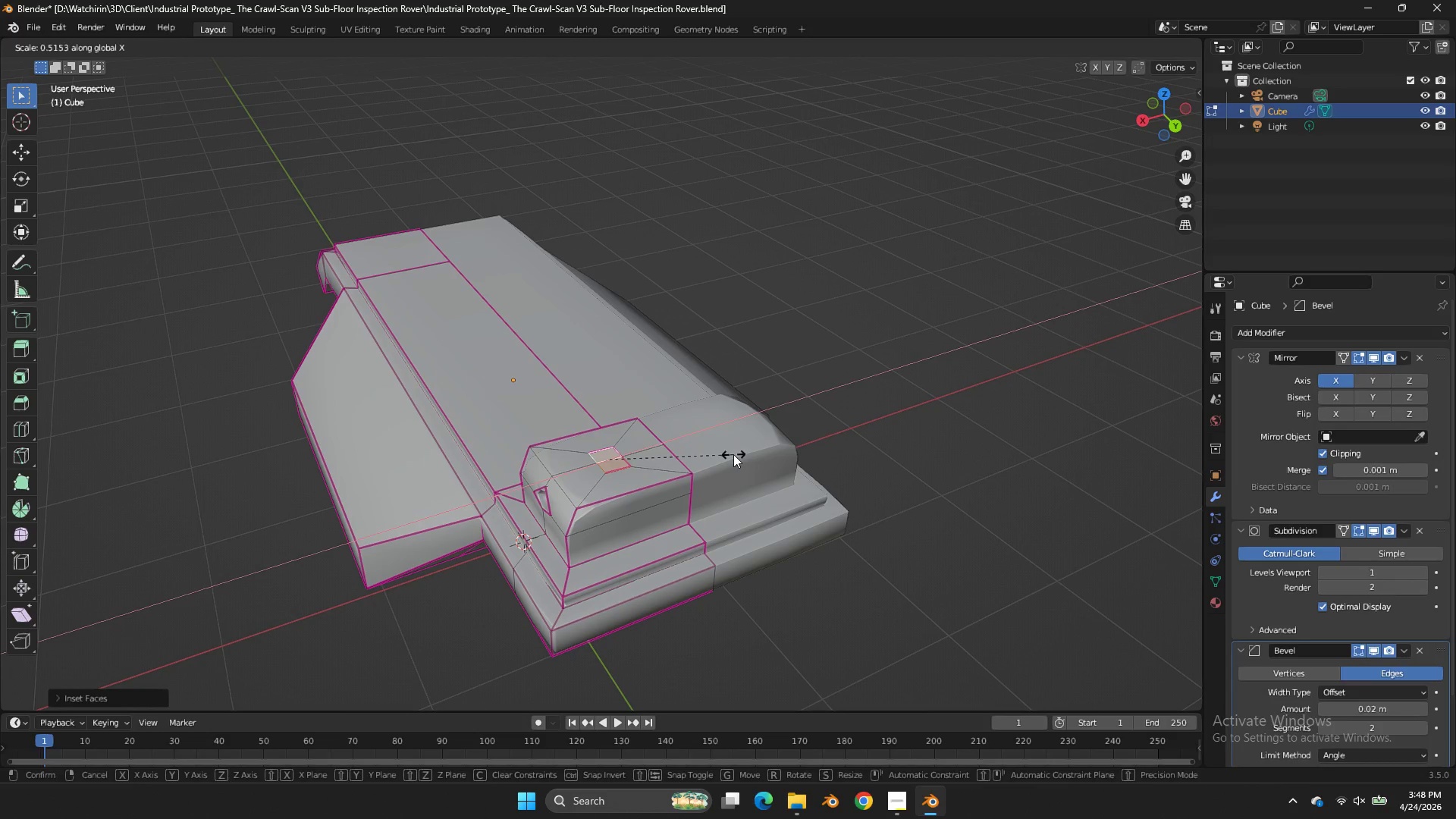 
left_click([733, 454])
 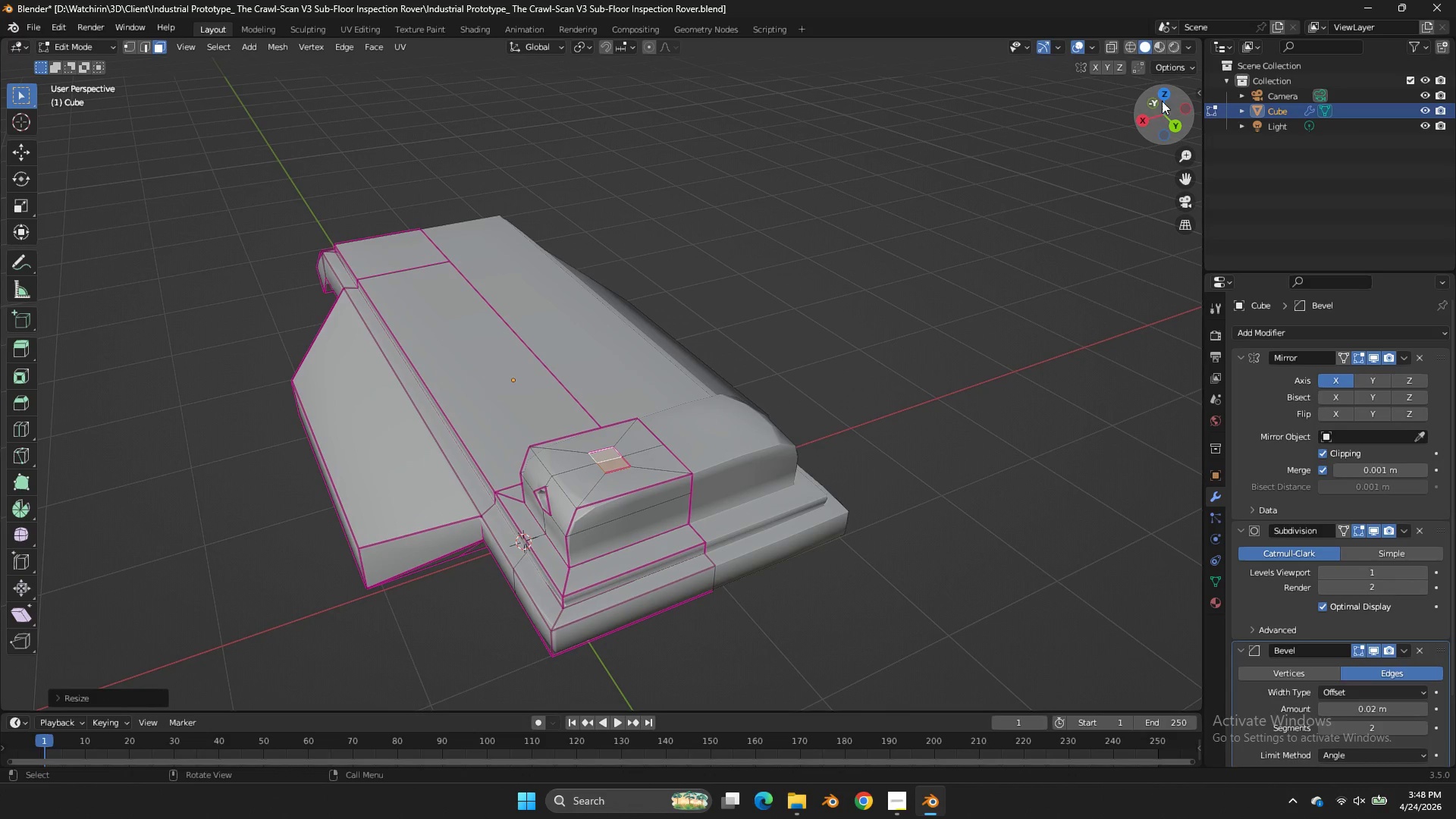 
left_click([1163, 100])
 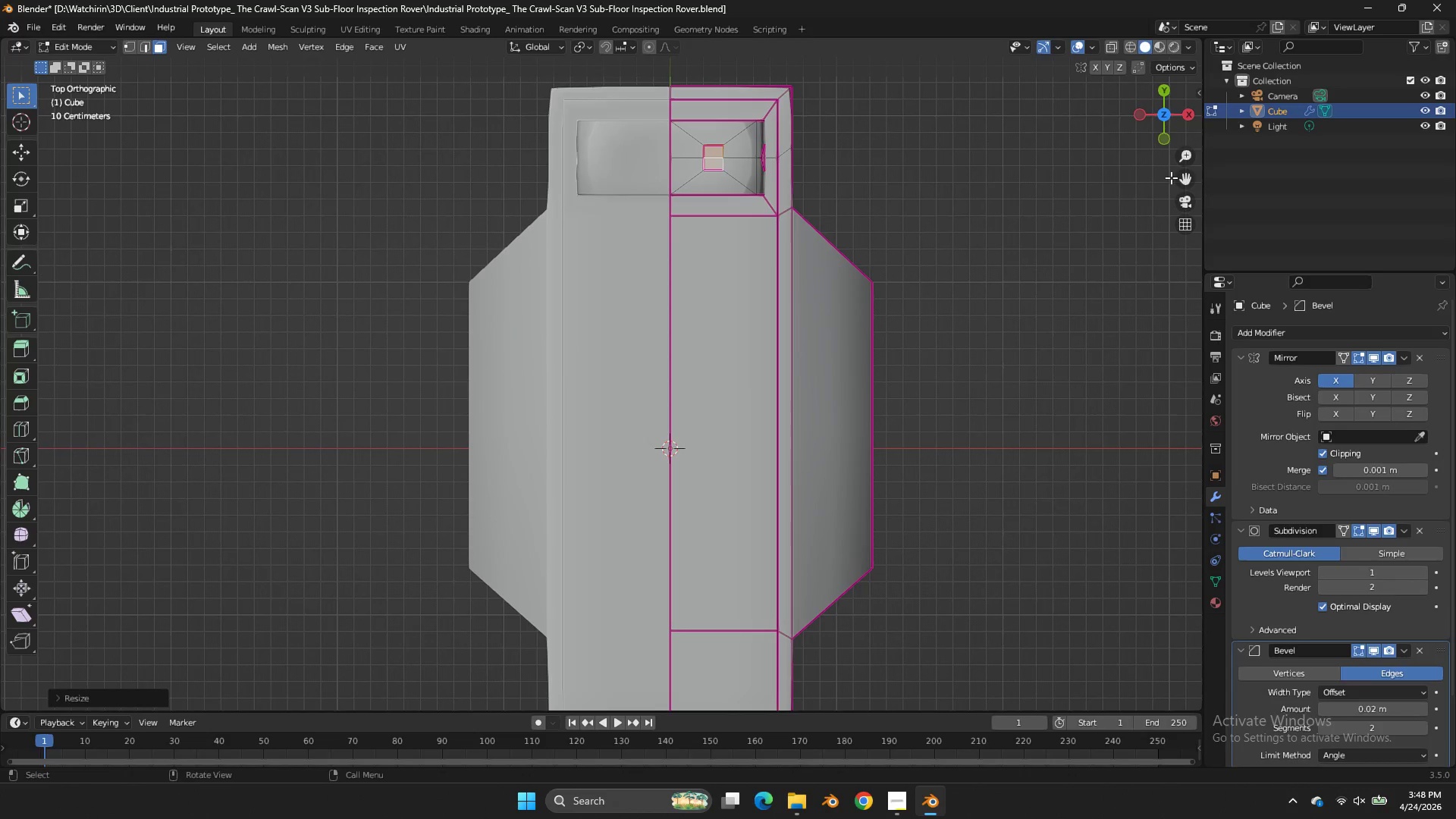 
left_click_drag(start_coordinate=[1181, 177], to_coordinate=[1061, 463])
 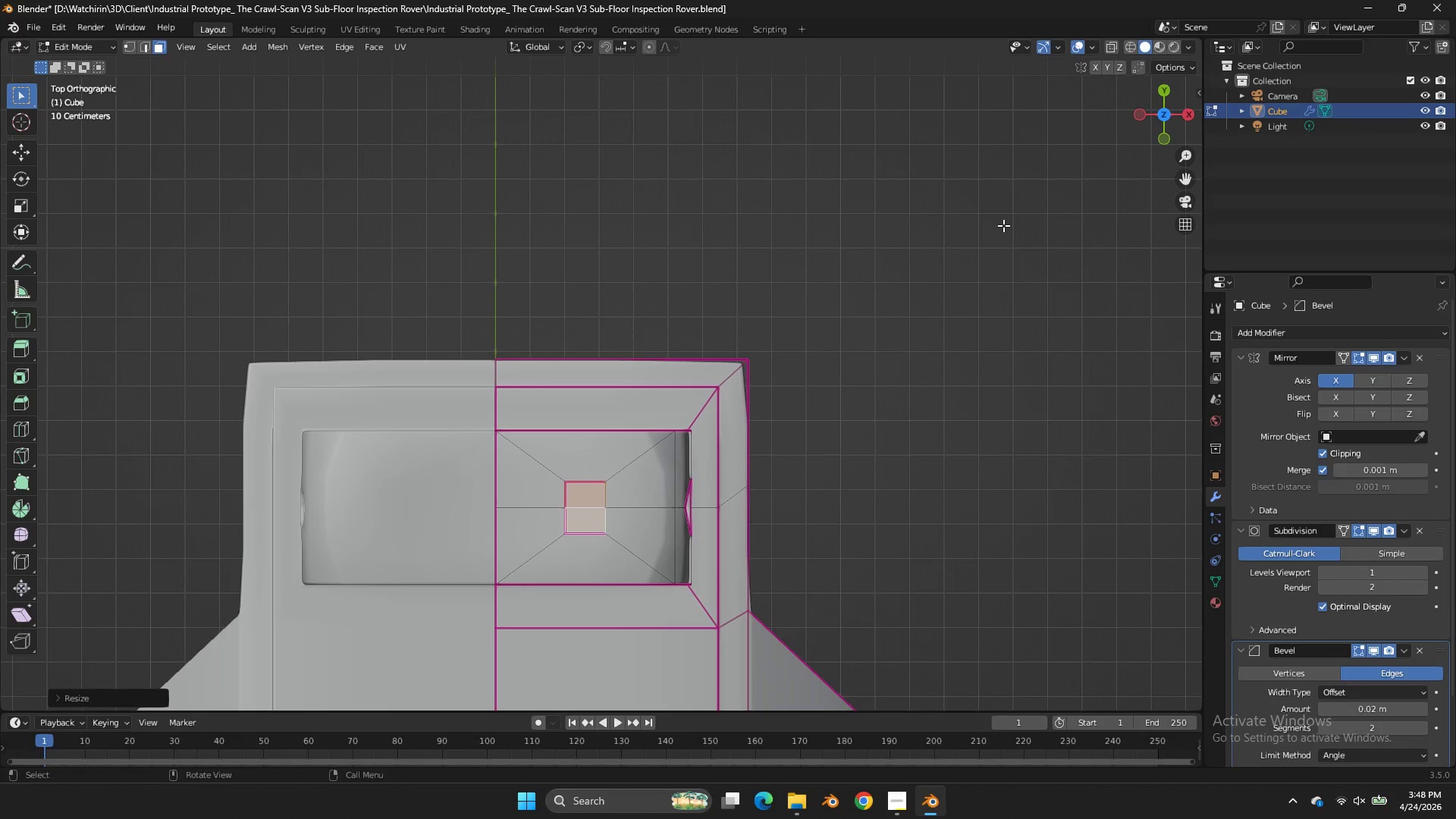 
type(sy)
 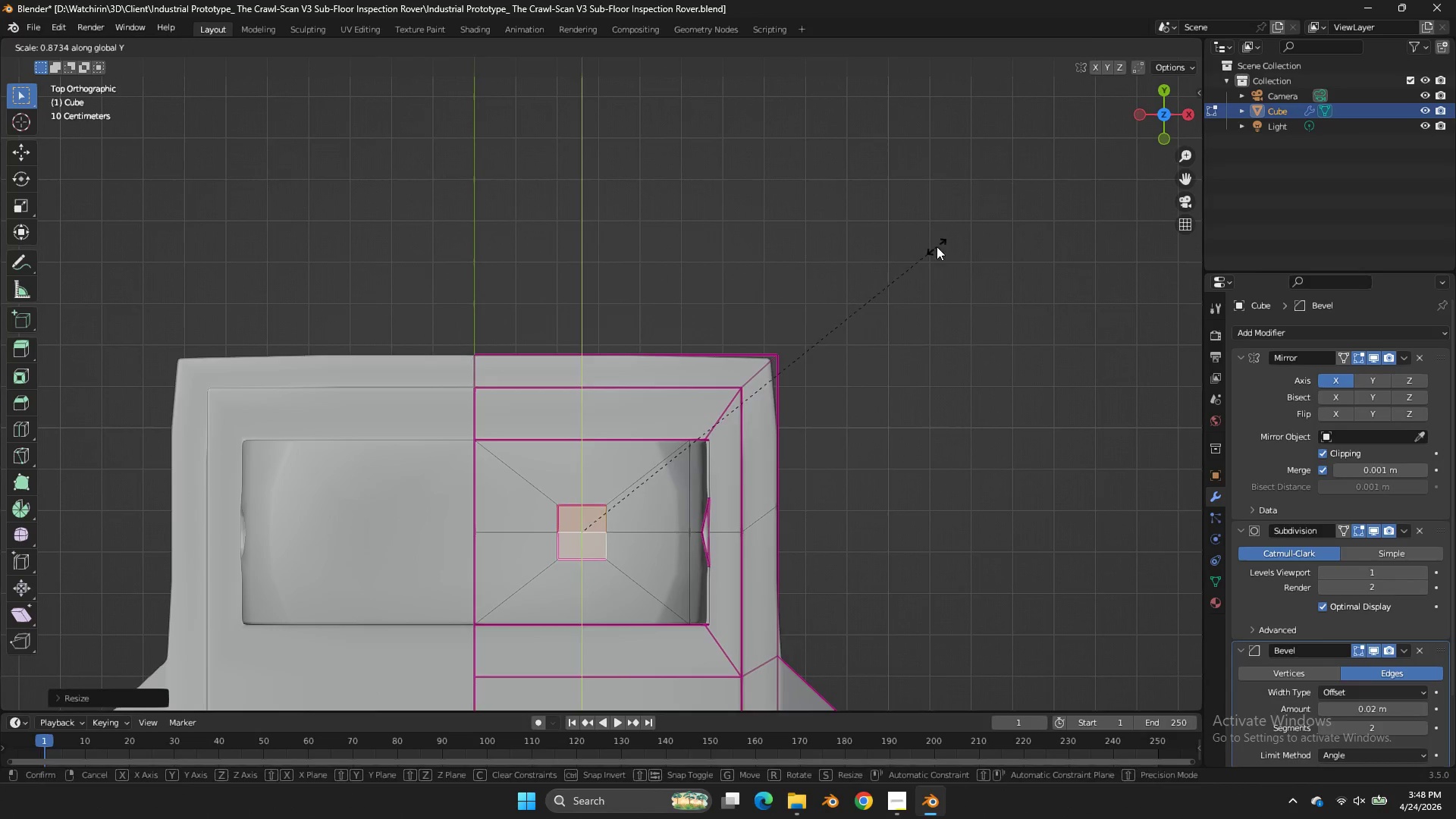 
scroll: coordinate [1003, 225], scroll_direction: up, amount: 5.0
 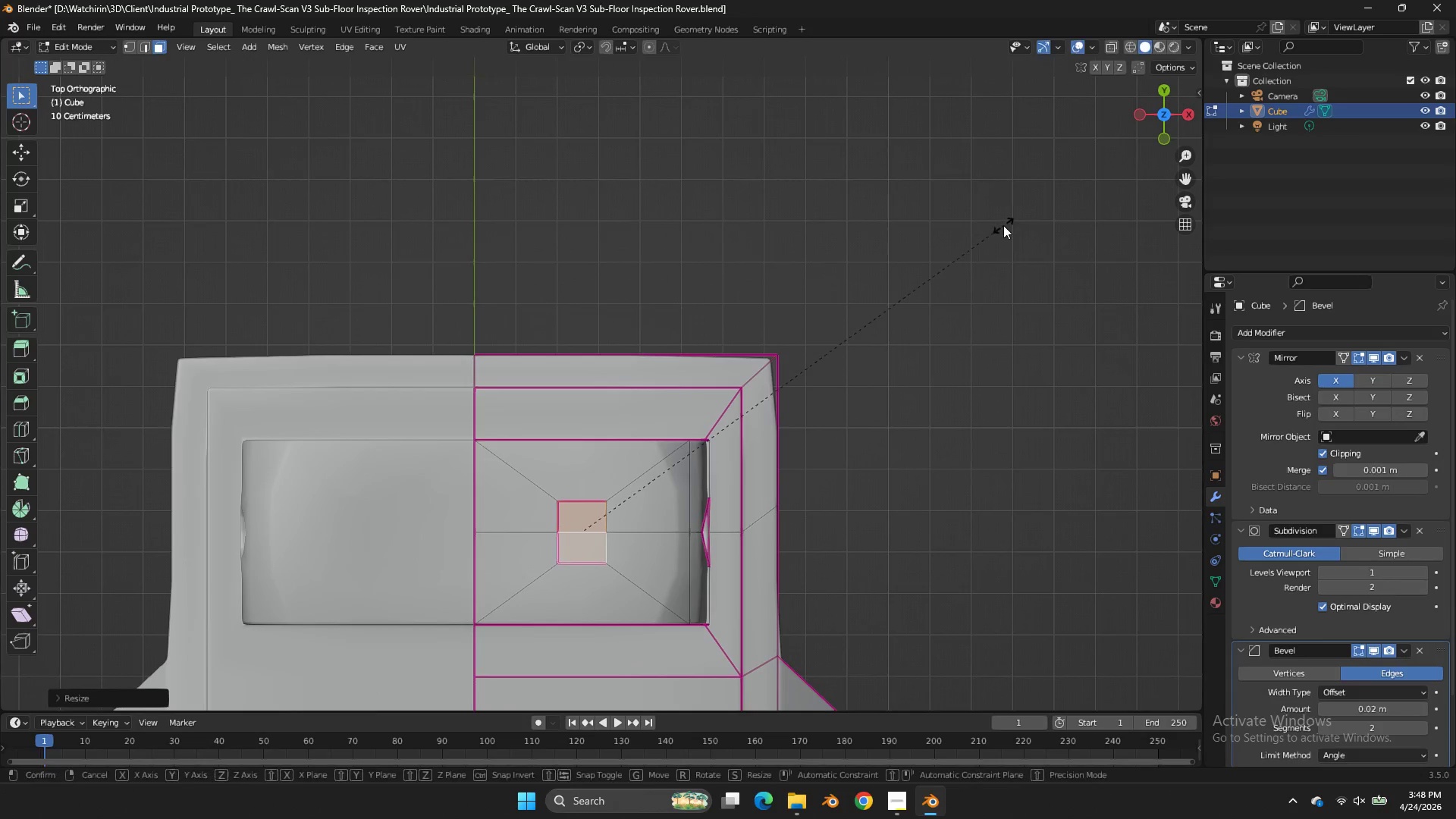 
left_click([937, 246])
 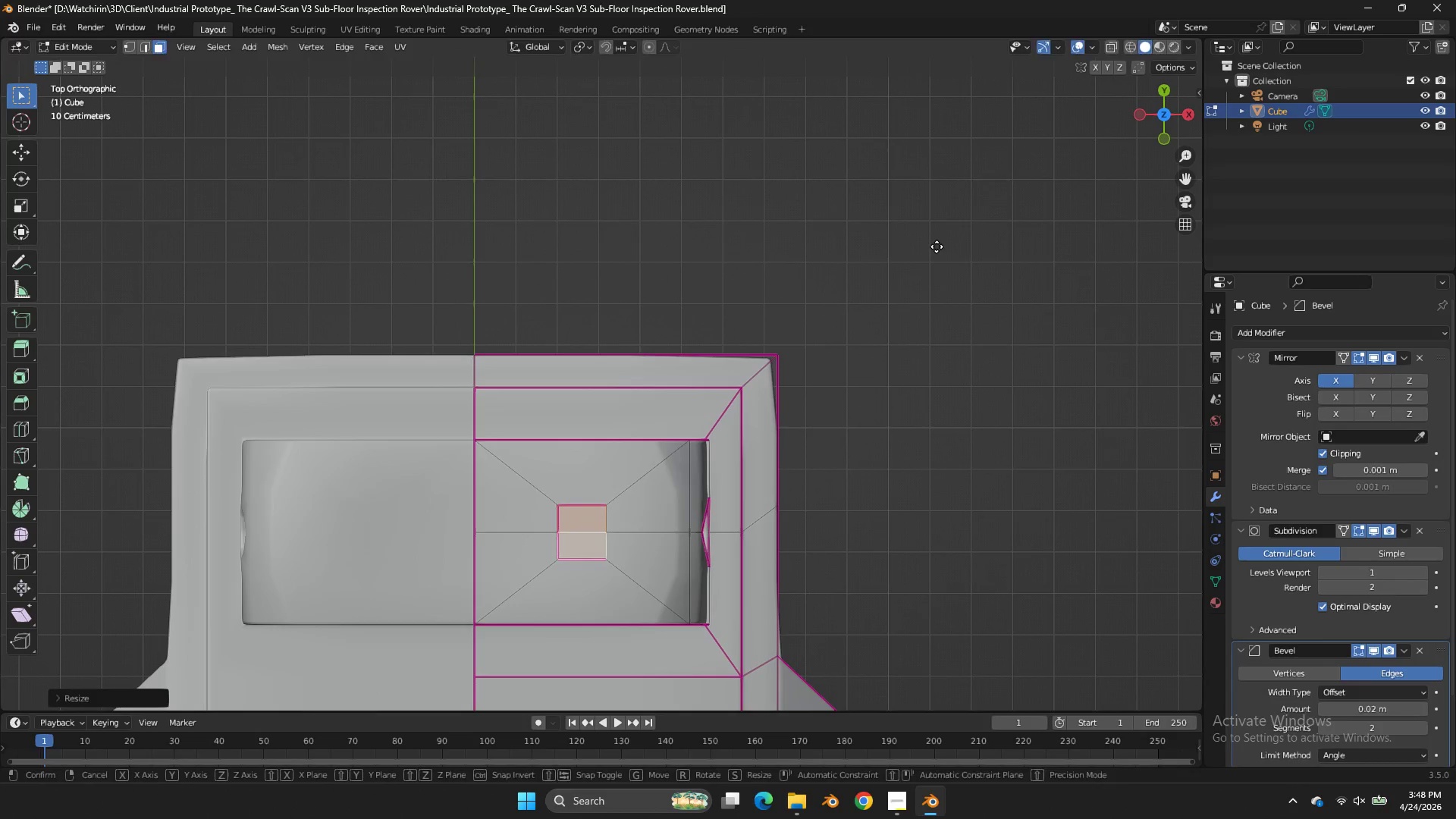 
type(gx)
 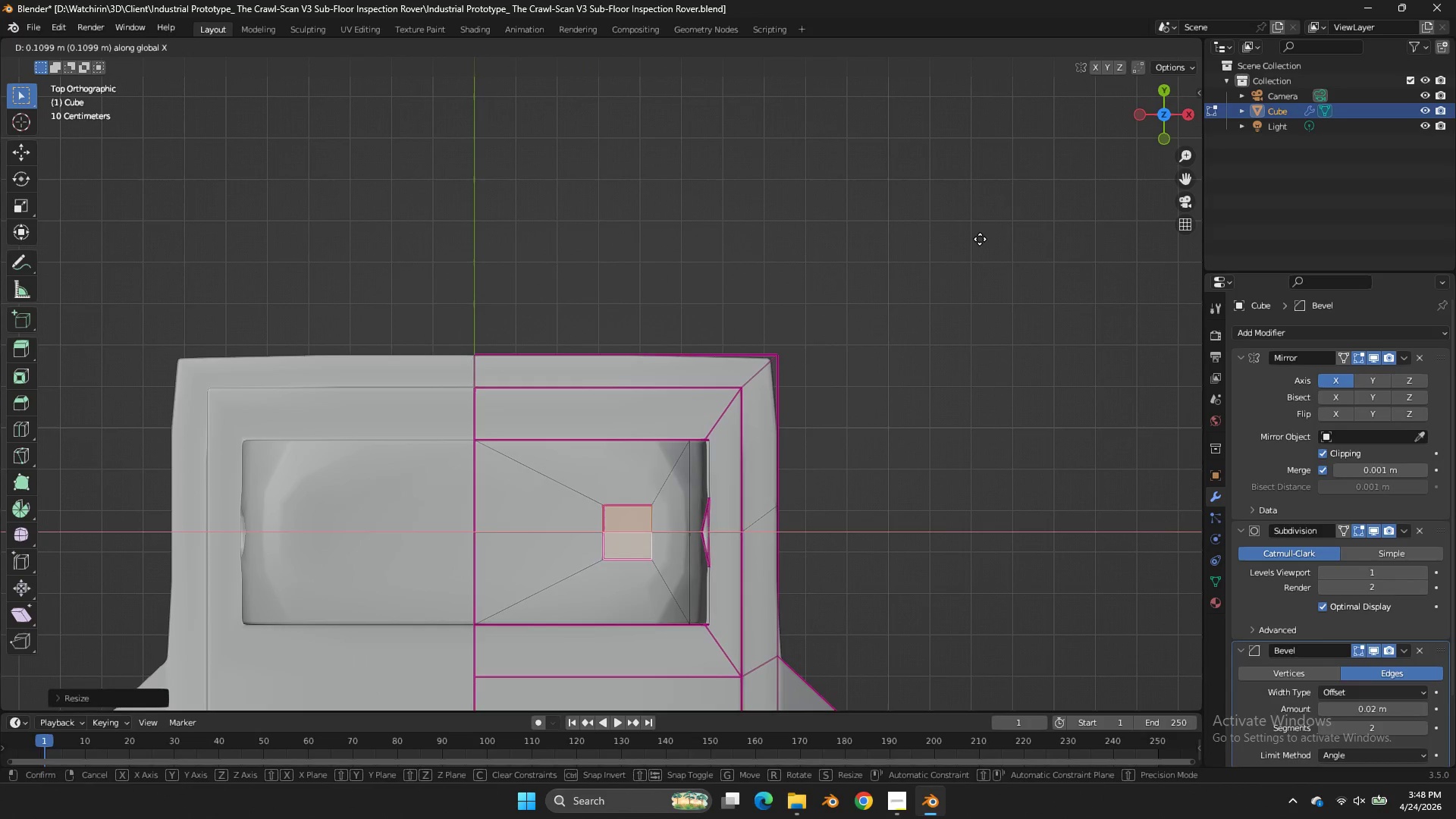 
left_click_drag(start_coordinate=[976, 239], to_coordinate=[983, 214])
 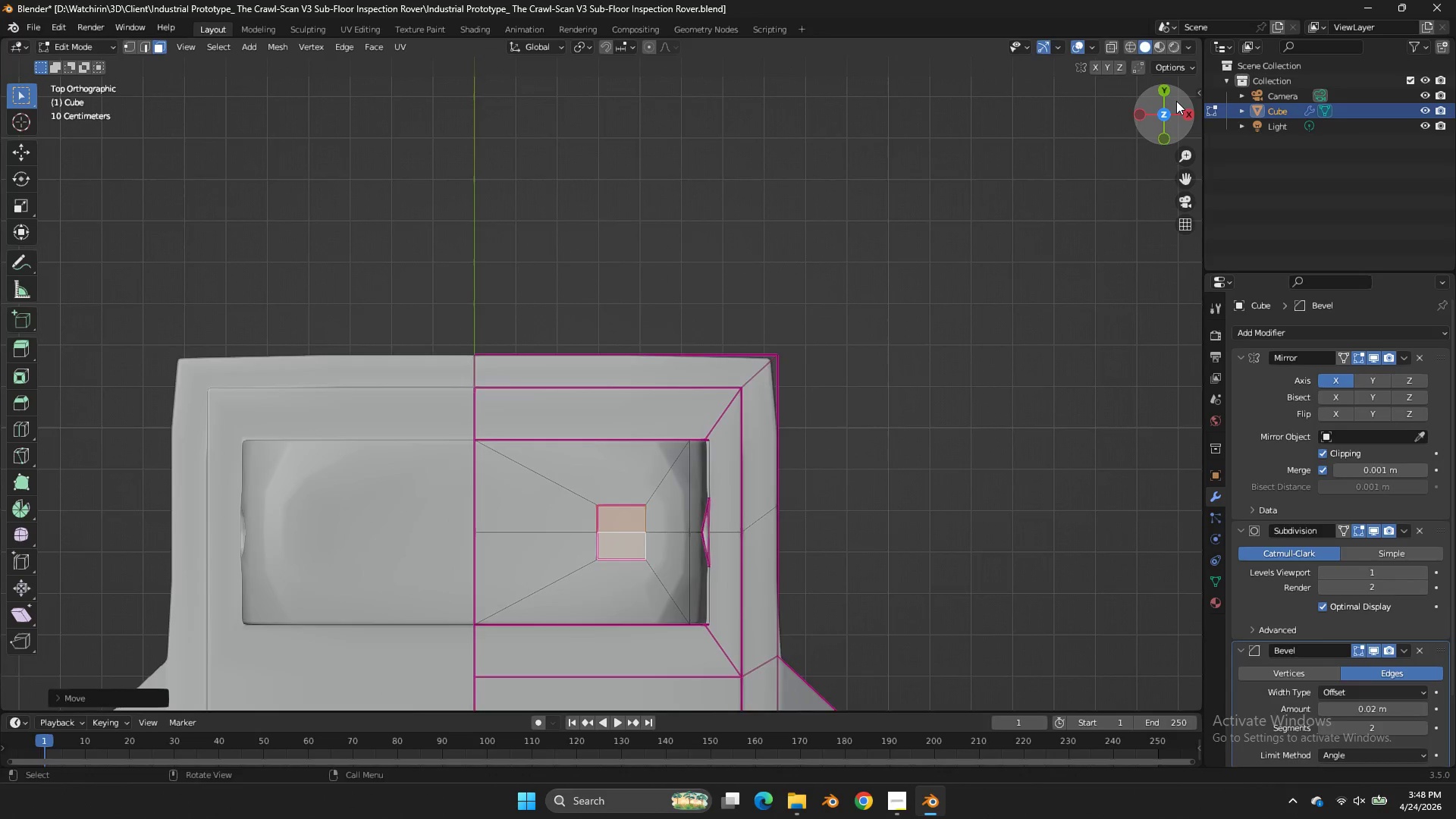 
left_click_drag(start_coordinate=[1176, 101], to_coordinate=[856, 681])
 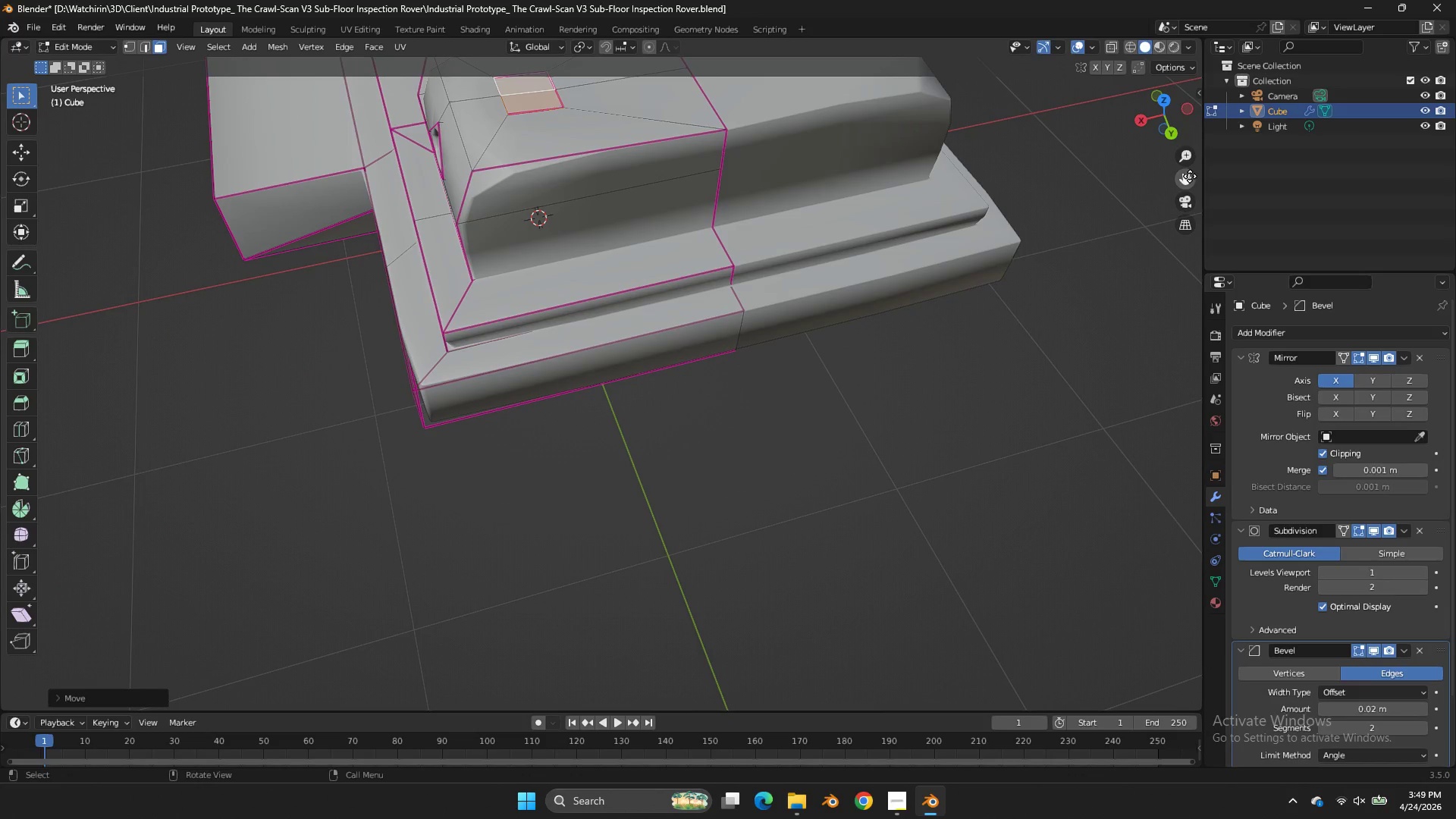 
left_click_drag(start_coordinate=[1190, 176], to_coordinate=[6, 315])
 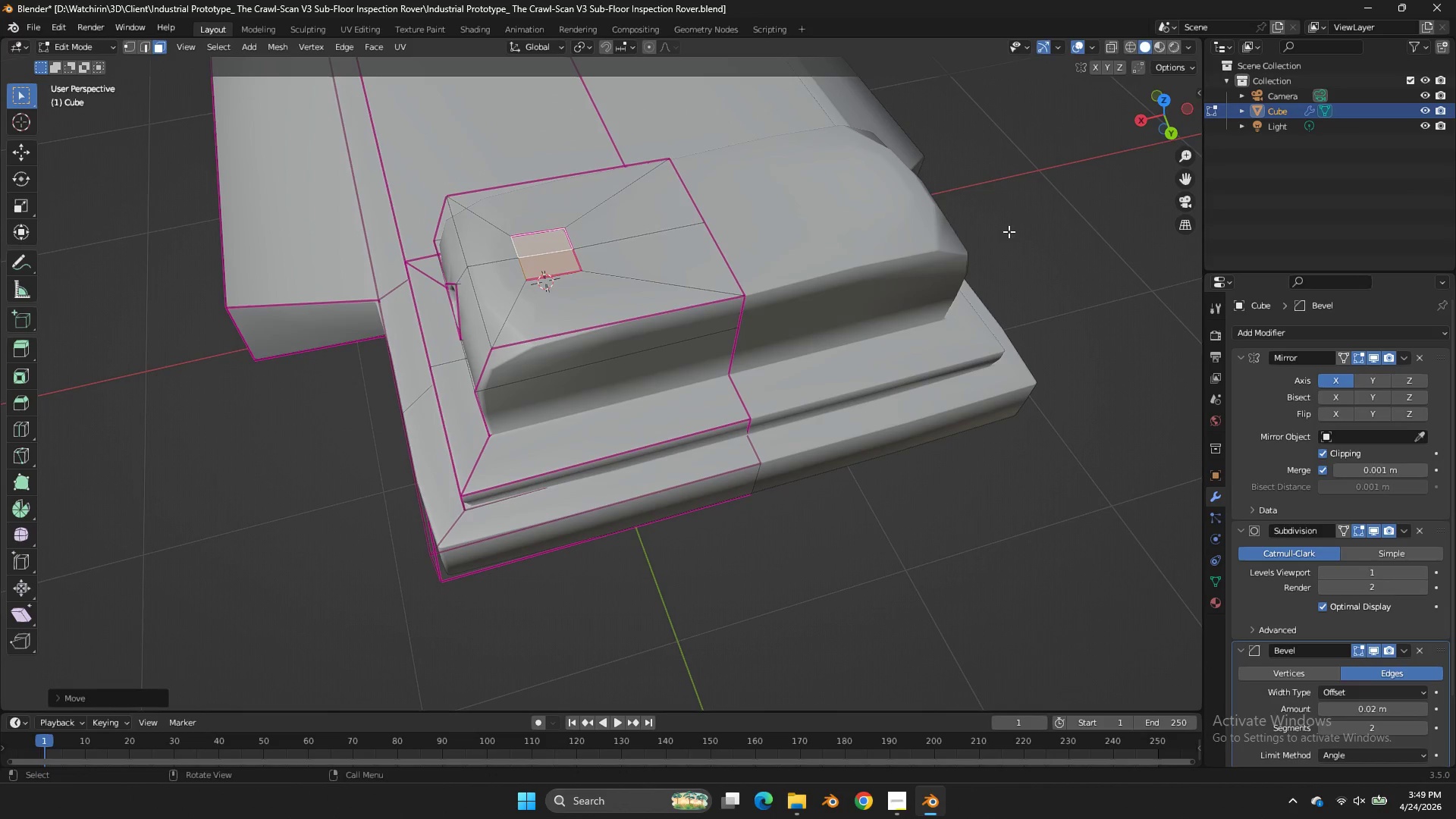 
key(S)
 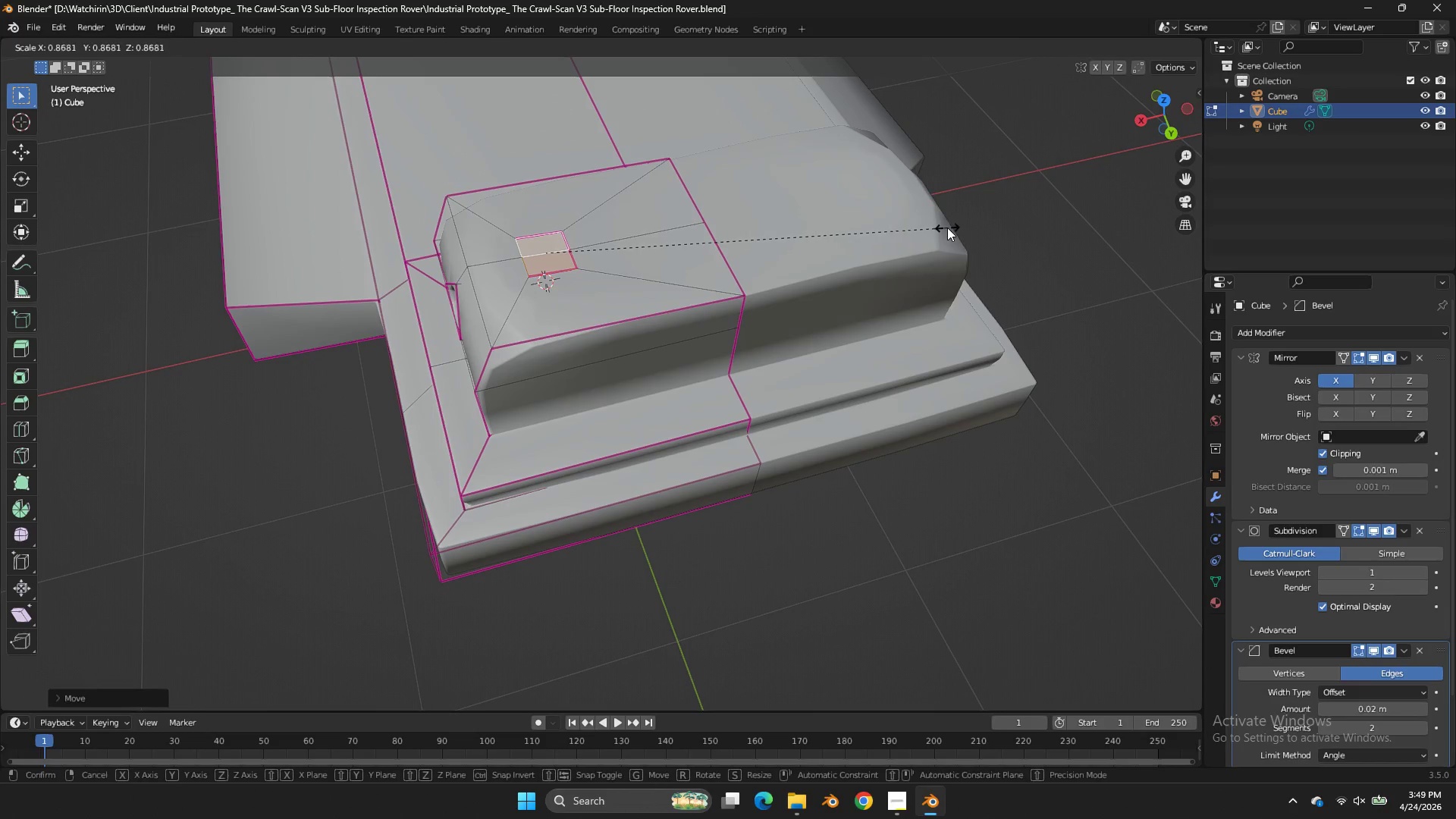 
left_click([947, 228])
 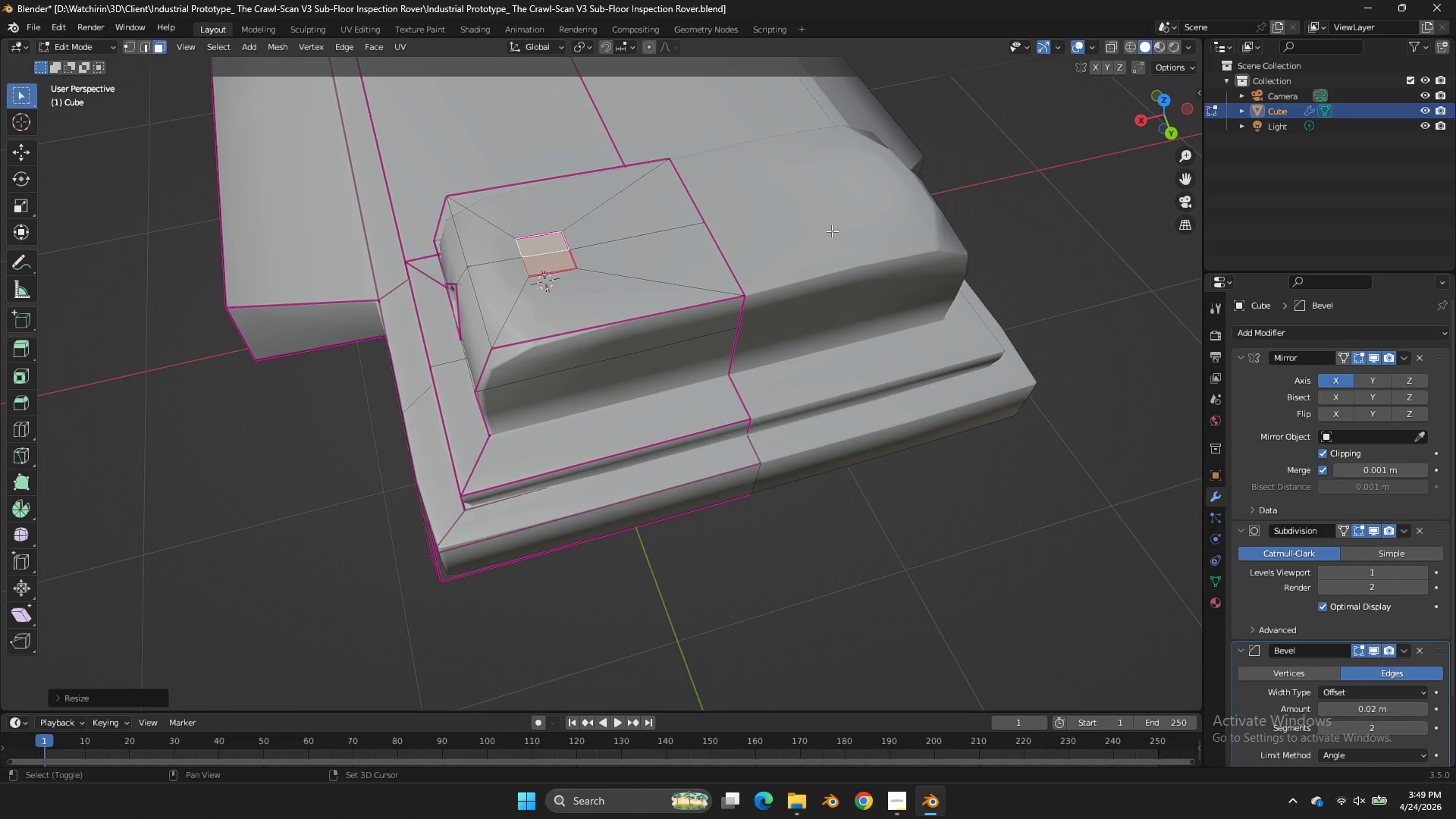 
hold_key(key=ShiftLeft, duration=1.19)
 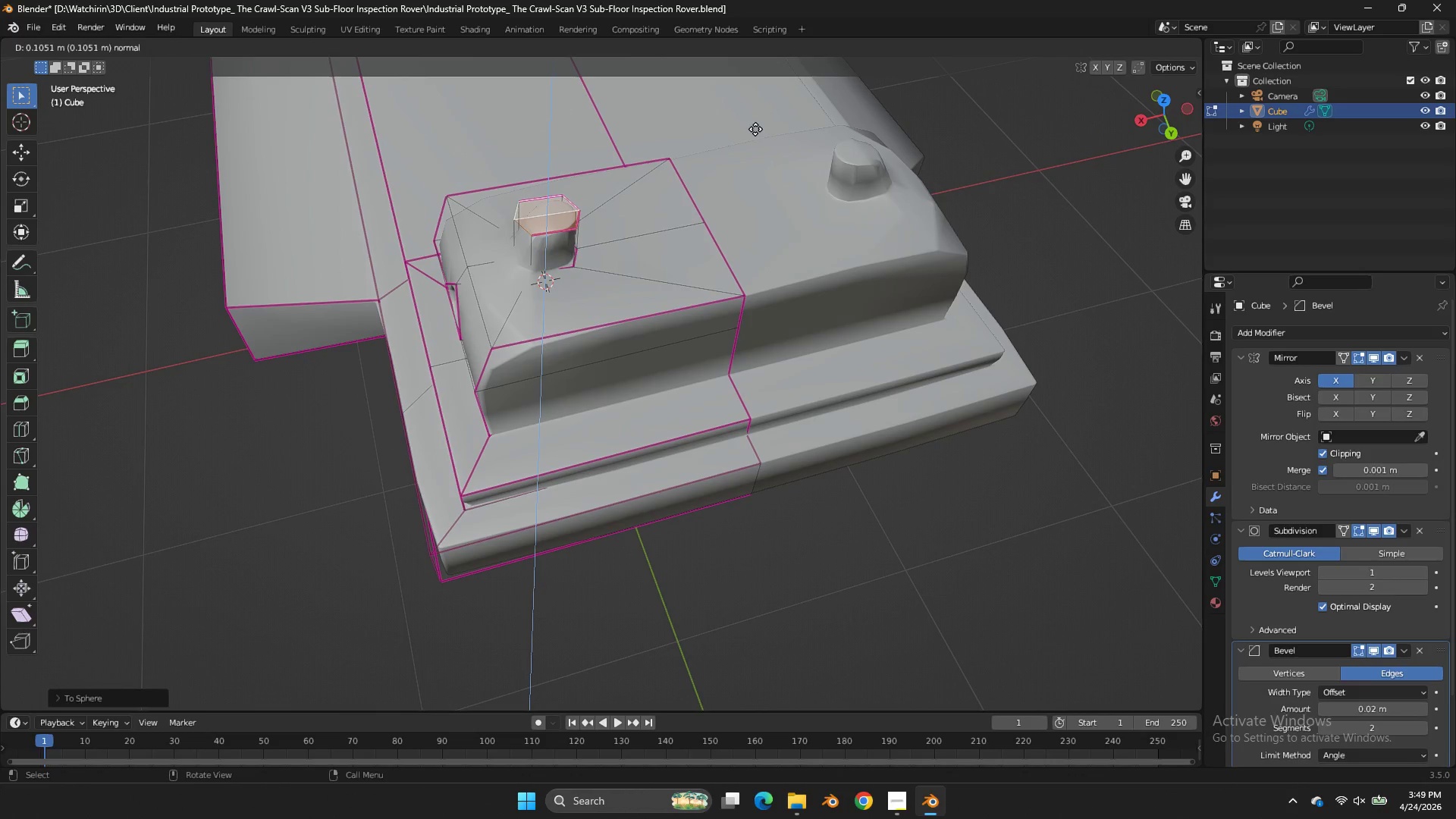 
hold_key(key=AltLeft, duration=1.06)
 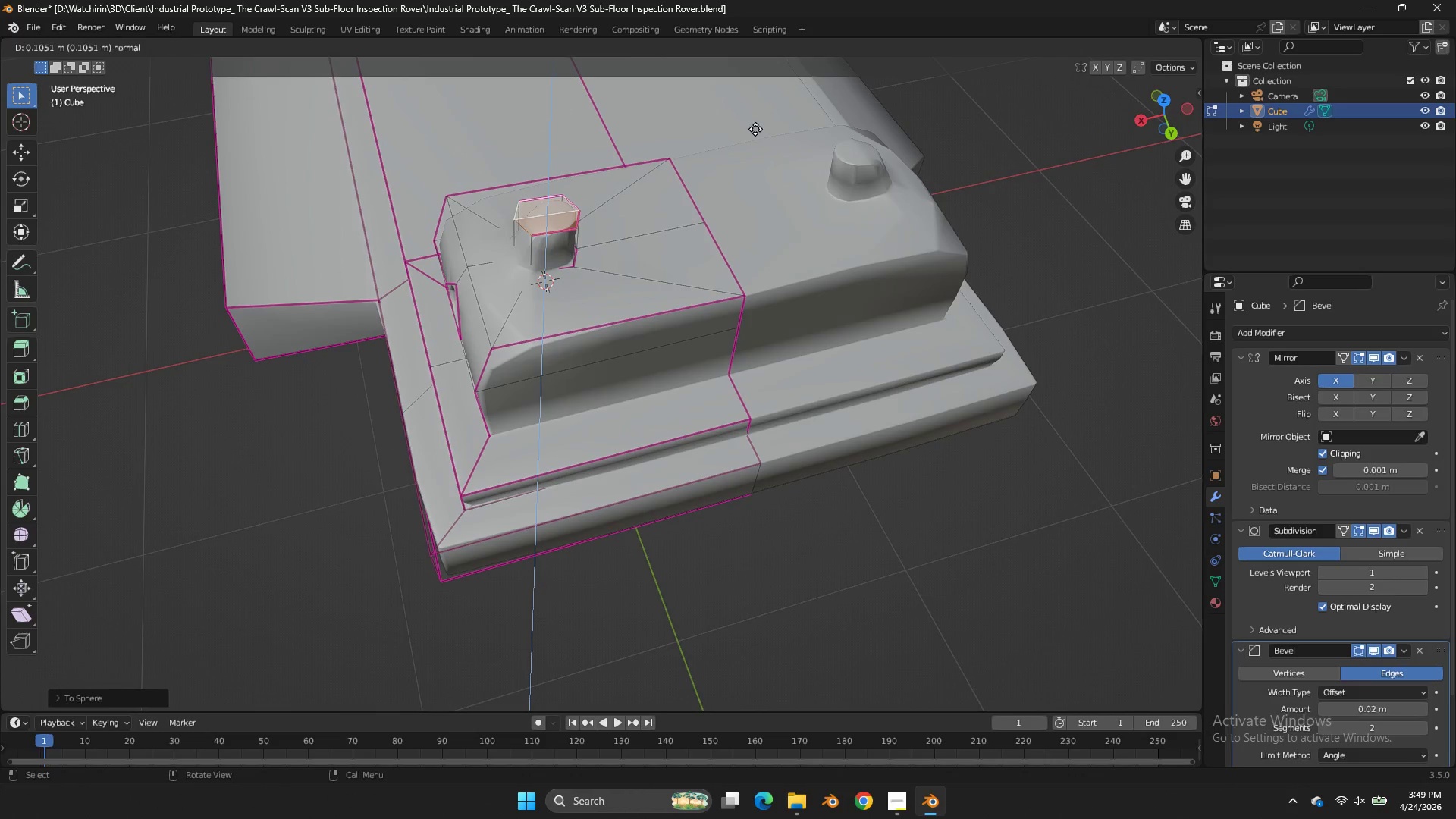 
hold_key(key=S, duration=0.98)
 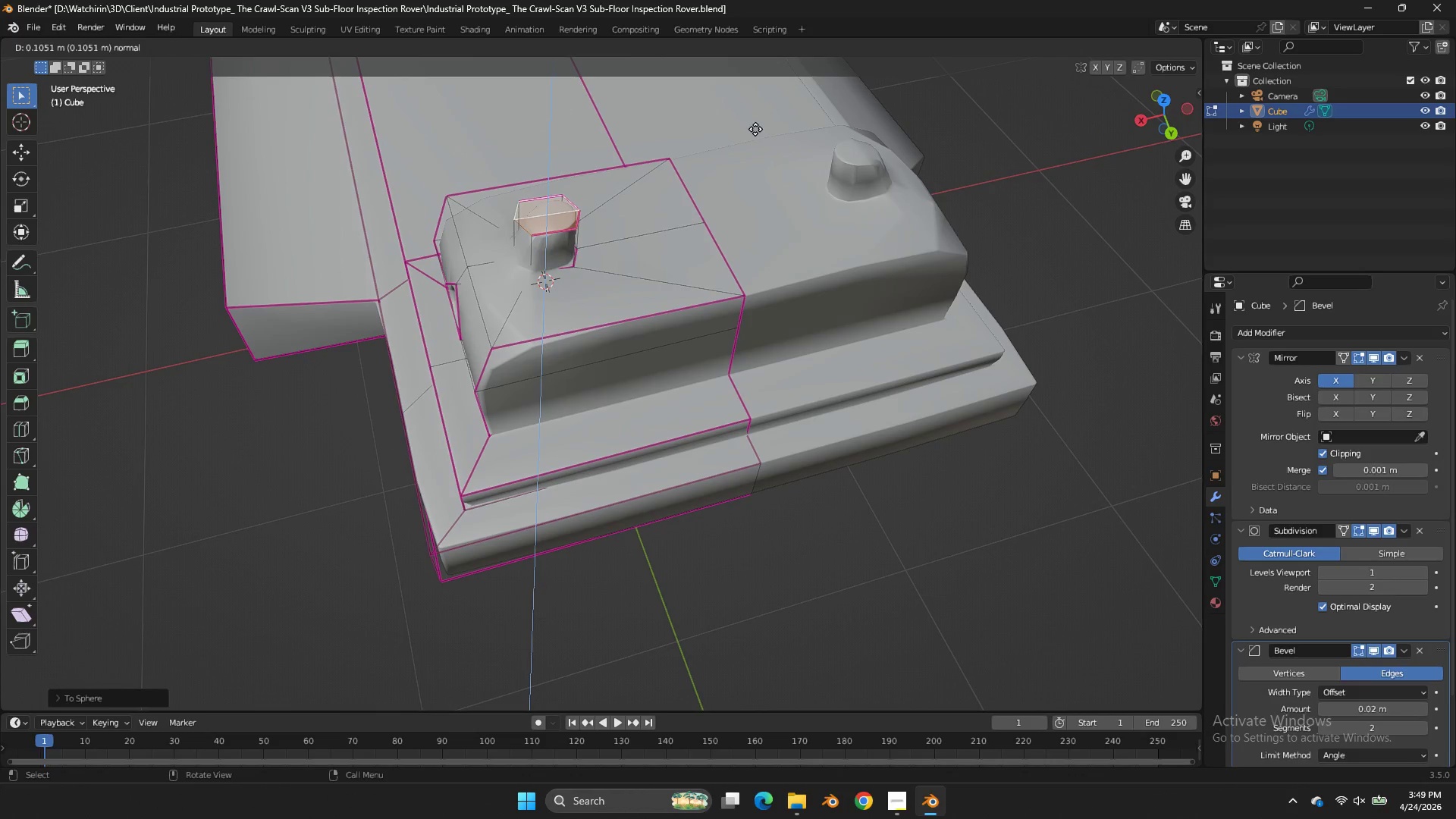 
left_click([695, 168])
 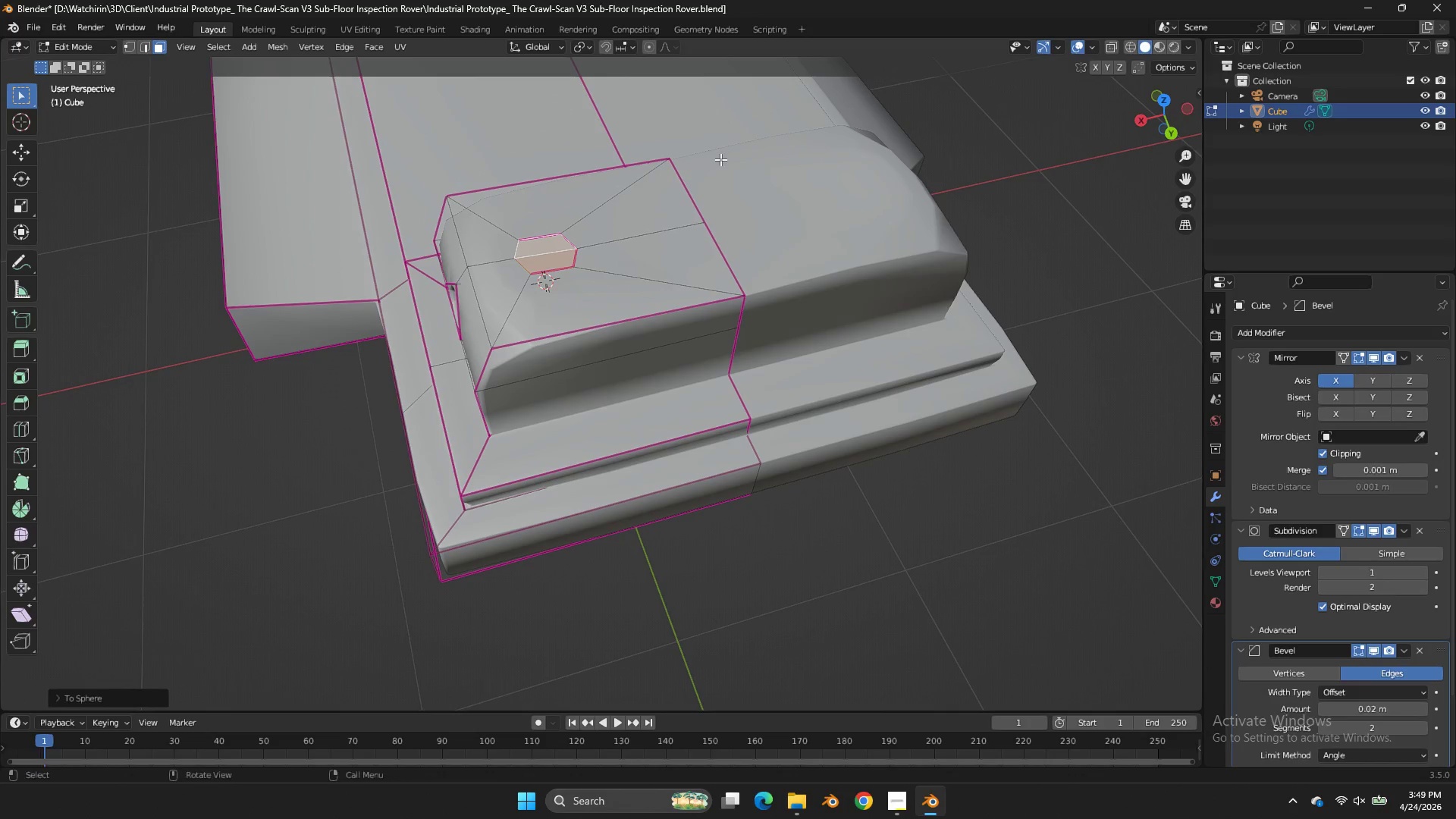 
hold_key(key=S, duration=18.19)
 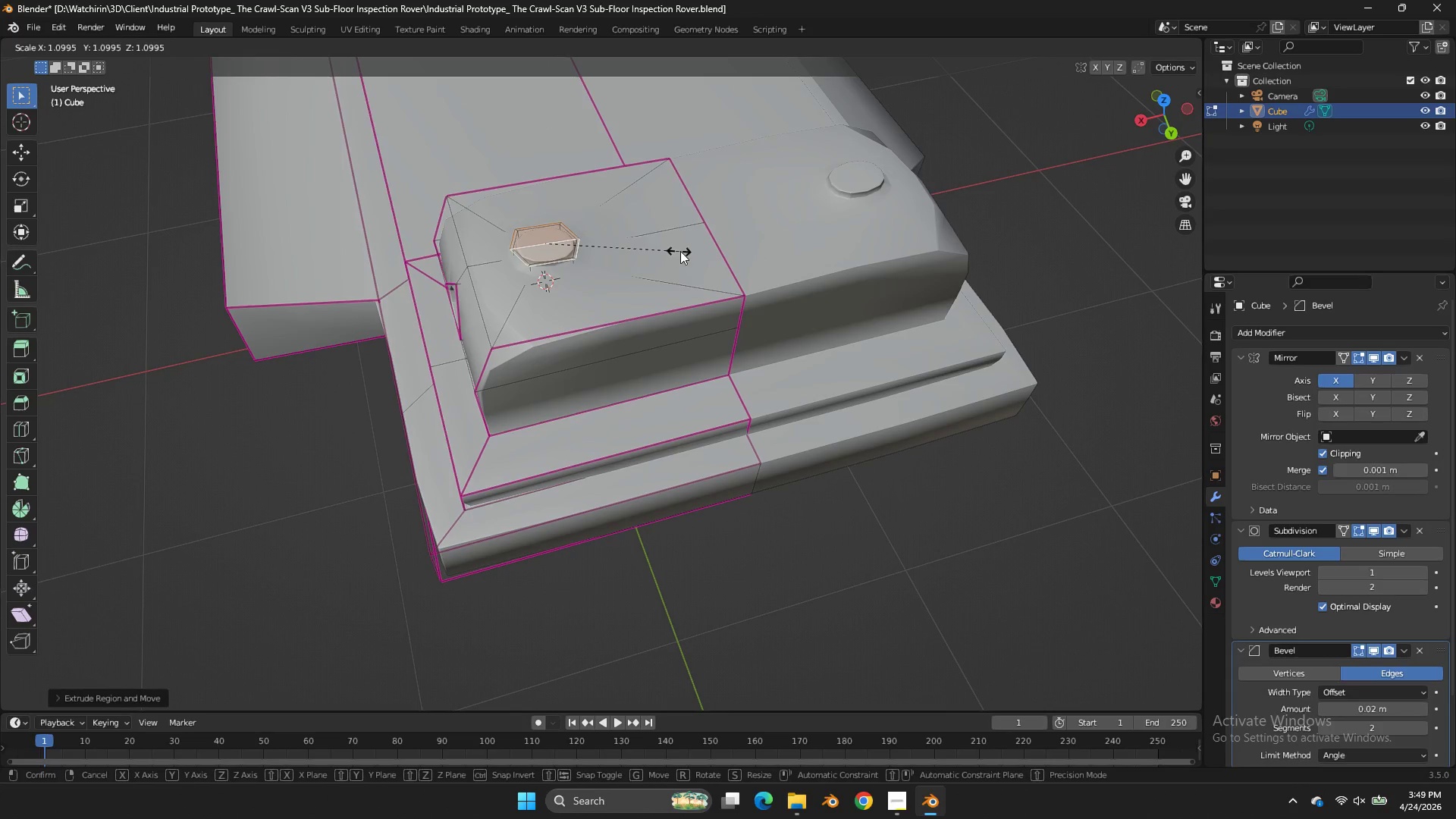 
type(ezz)
 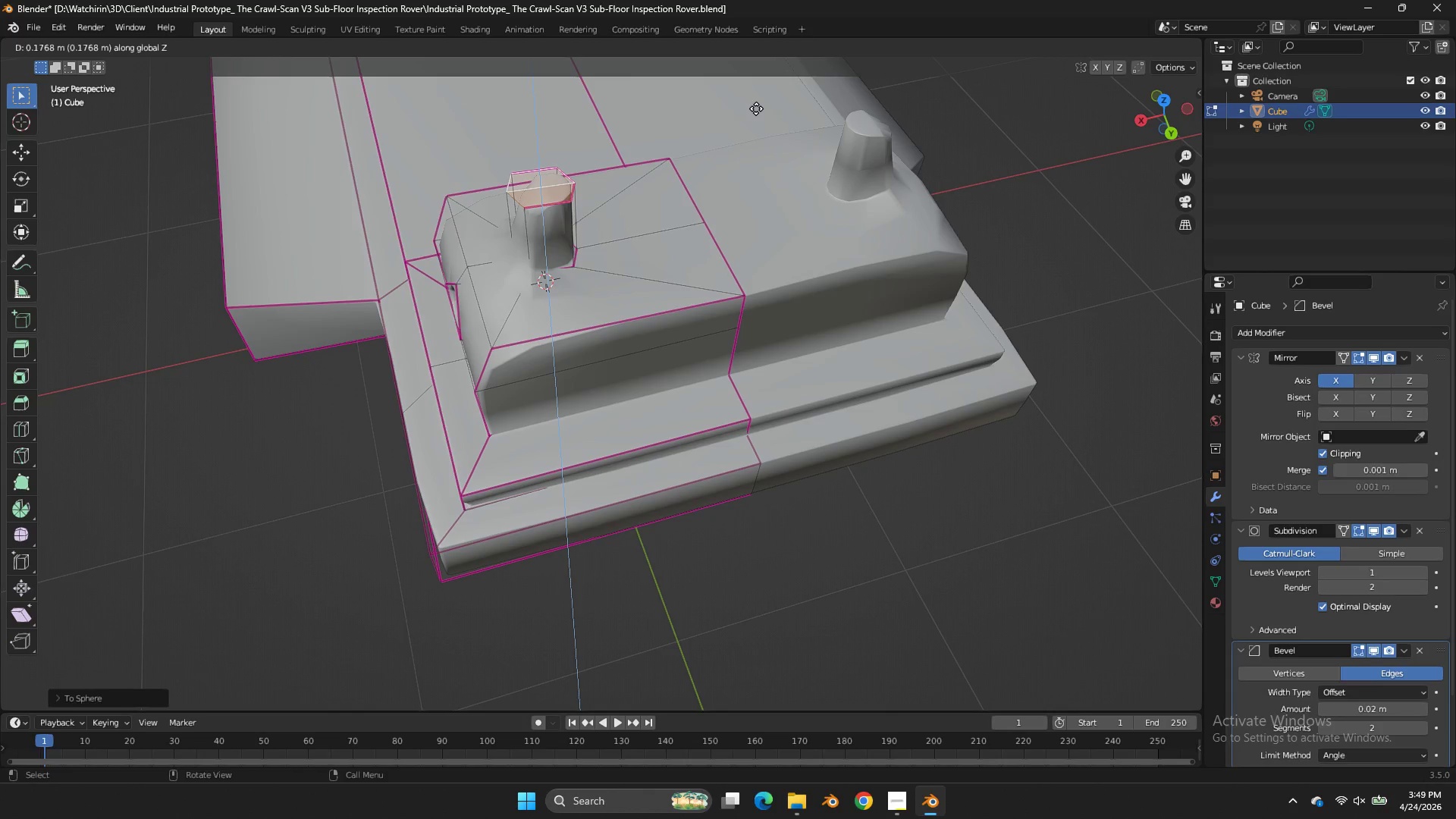 
left_click([756, 108])
 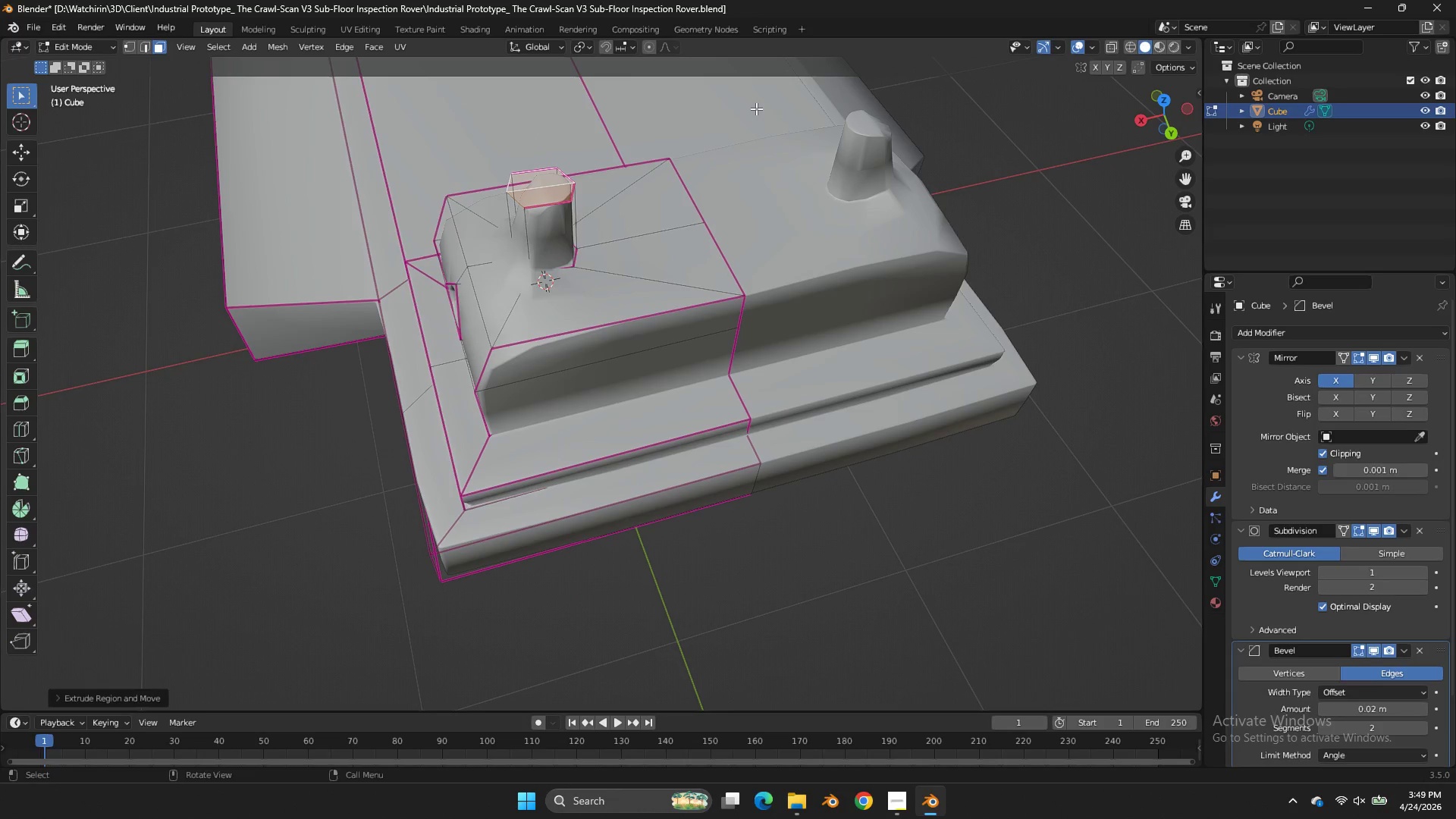 
type(gz)
 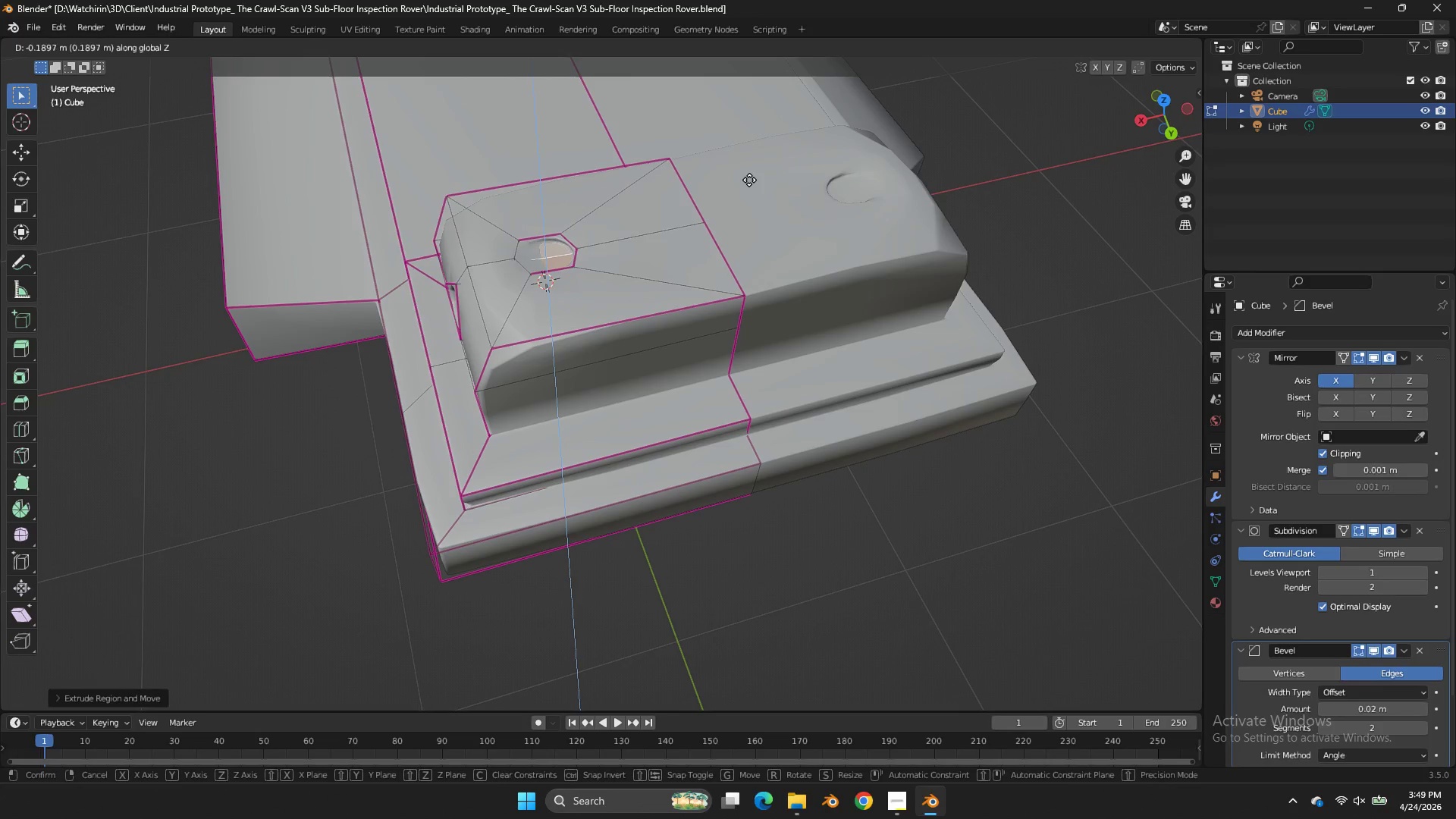 
hold_key(key=ShiftLeft, duration=1.44)
 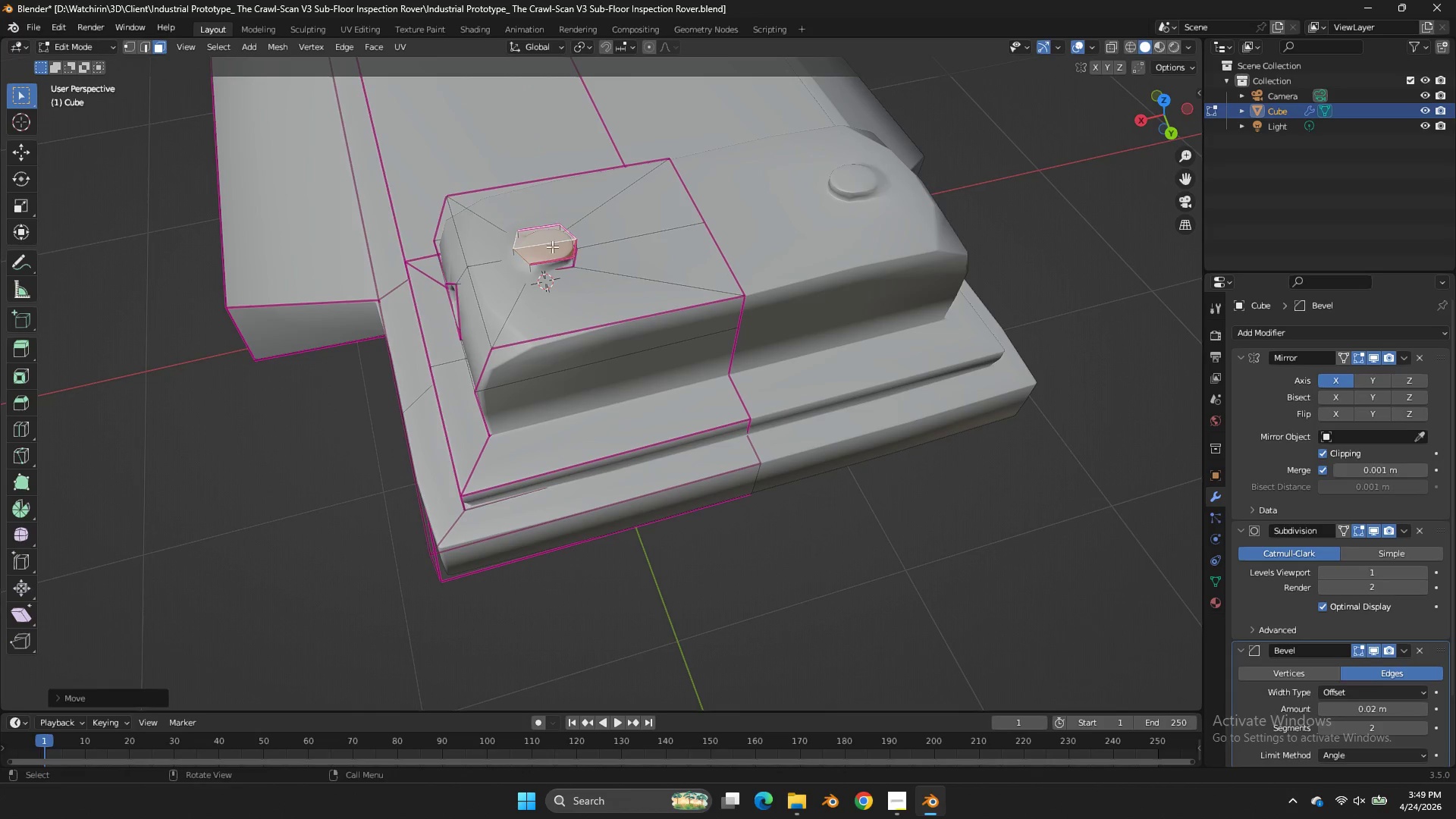 
hold_key(key=AltLeft, duration=1.94)
left_click([568, 263])
 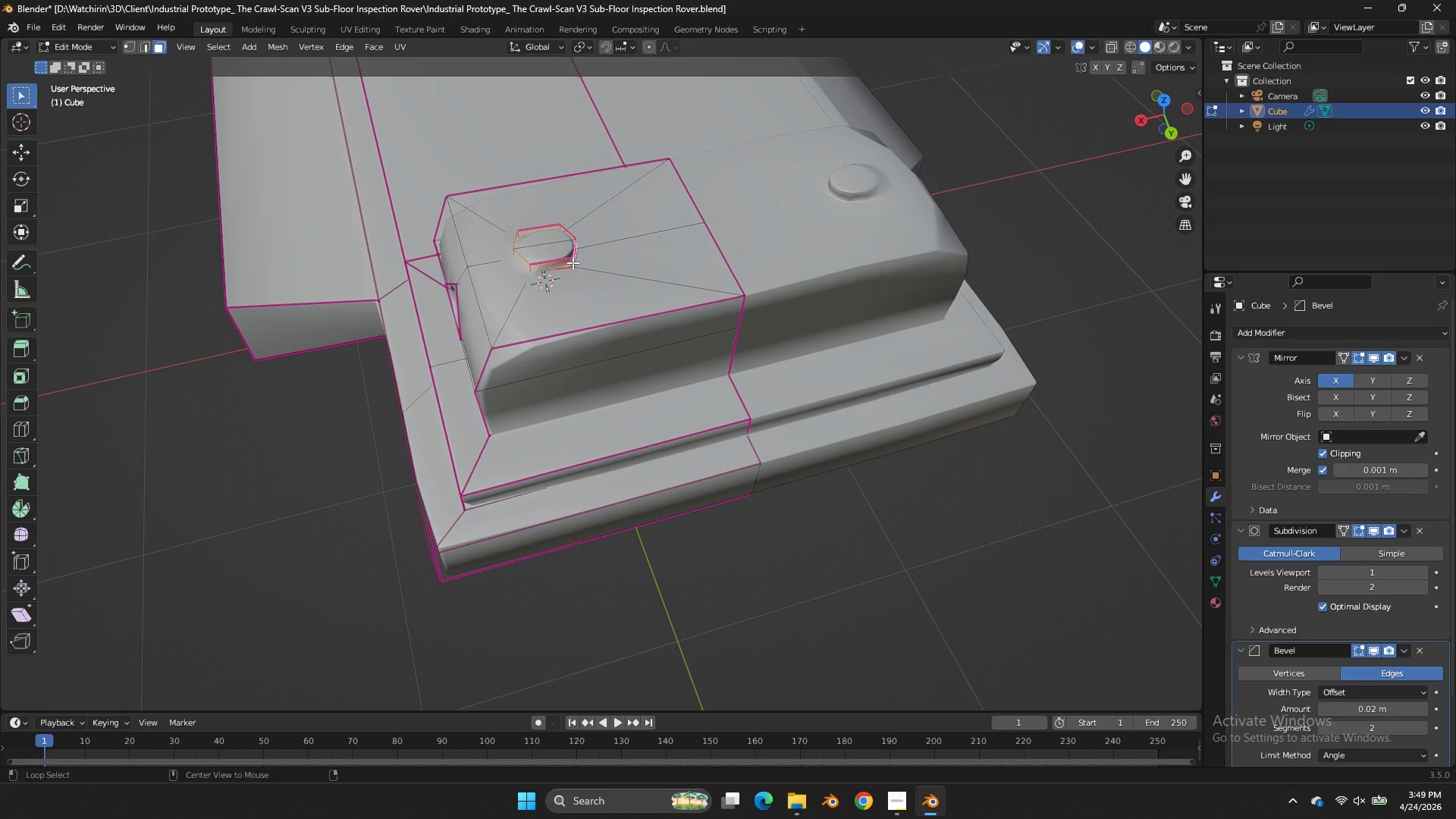 
key(Shift+E)
 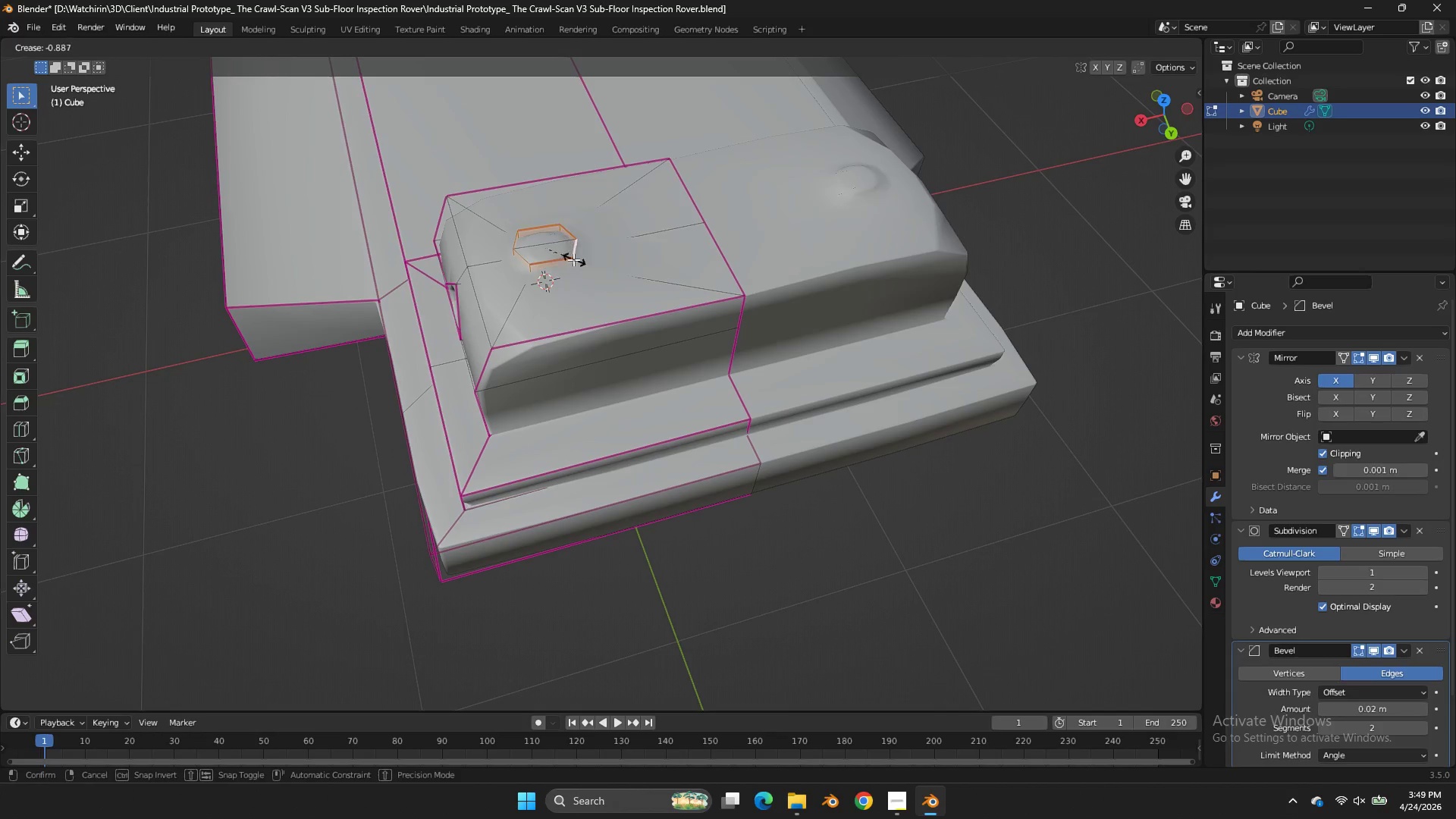 
left_click([573, 259])
 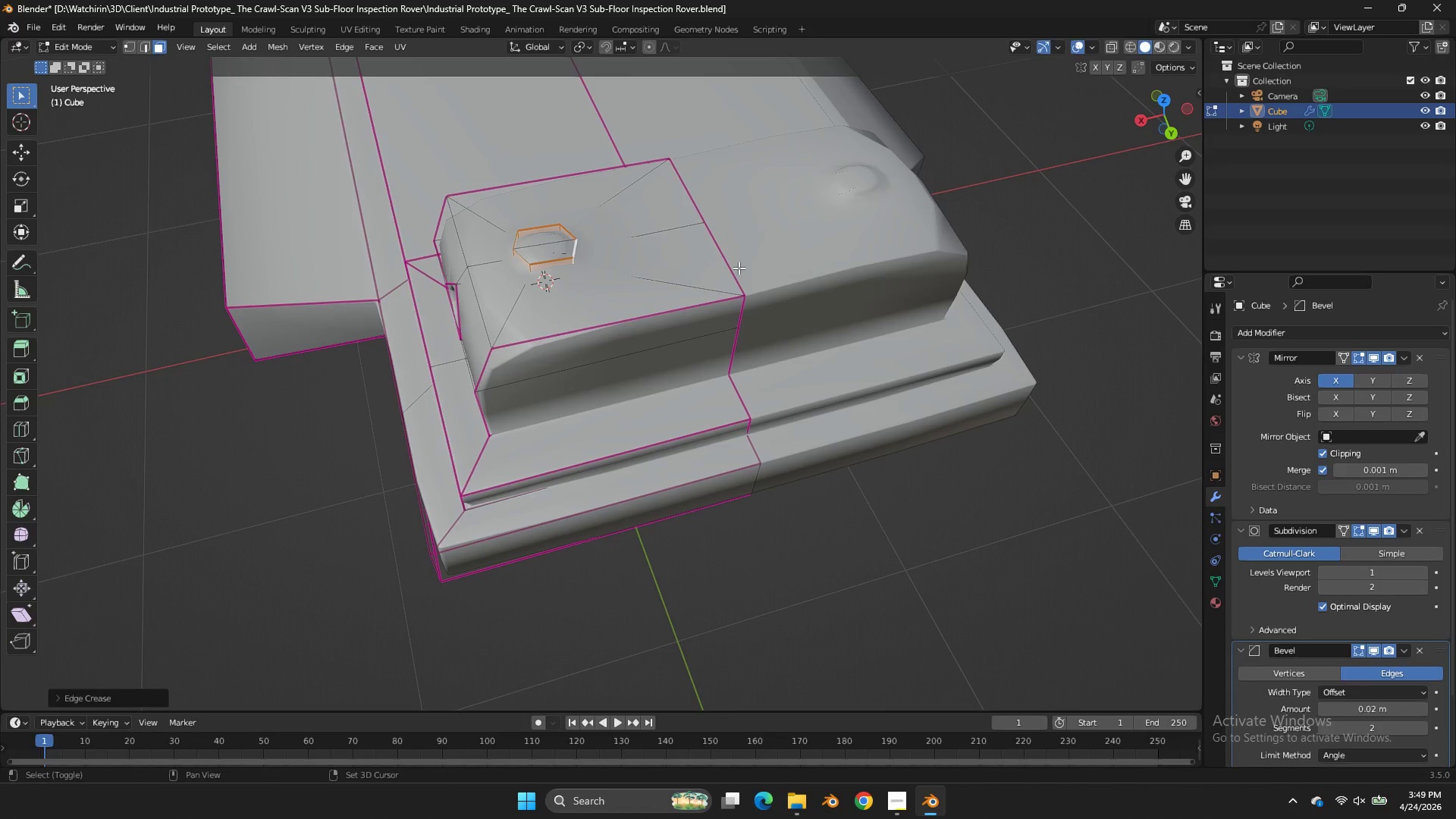 
key(Shift+E)
 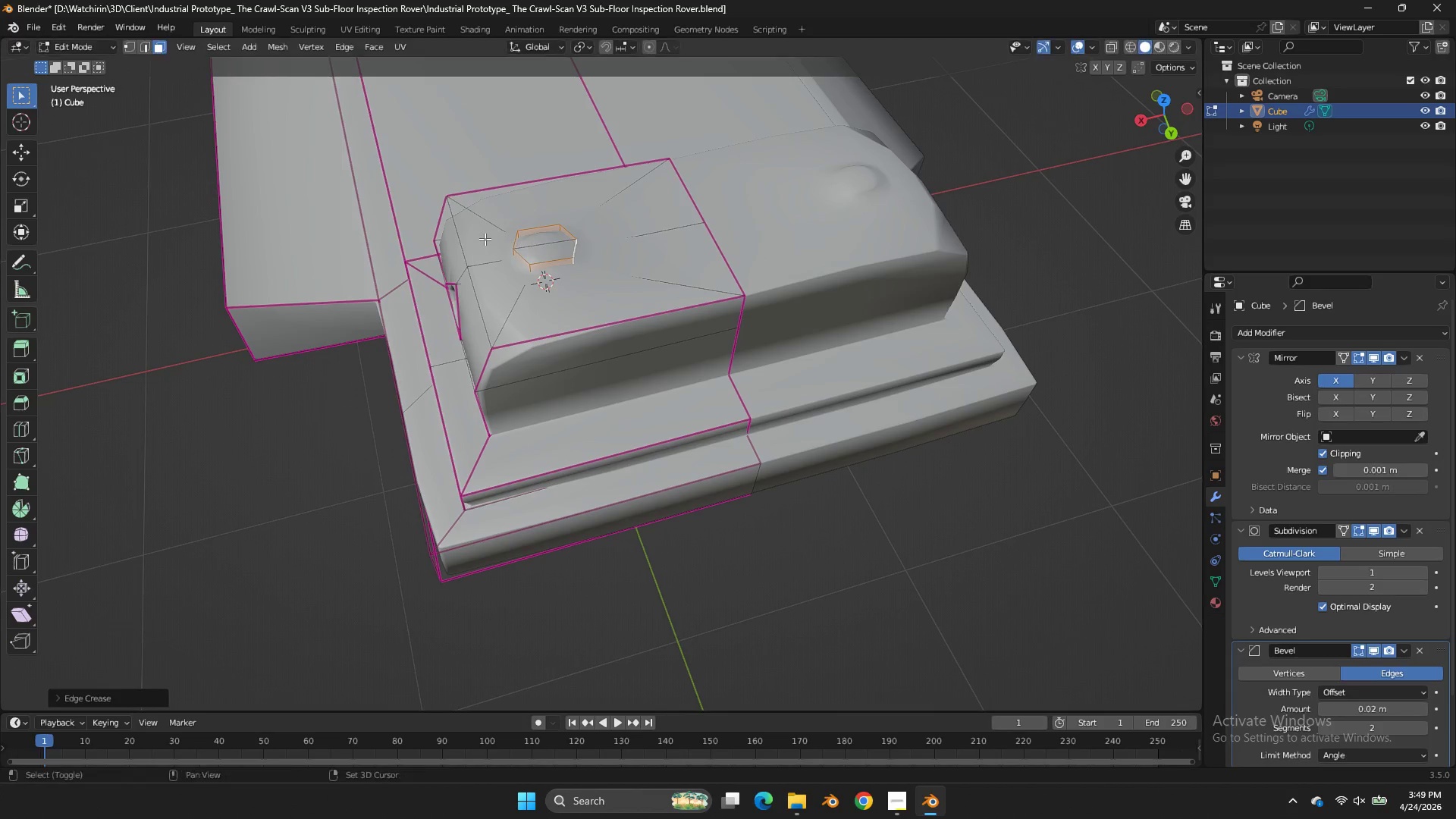 
left_click([485, 239])
 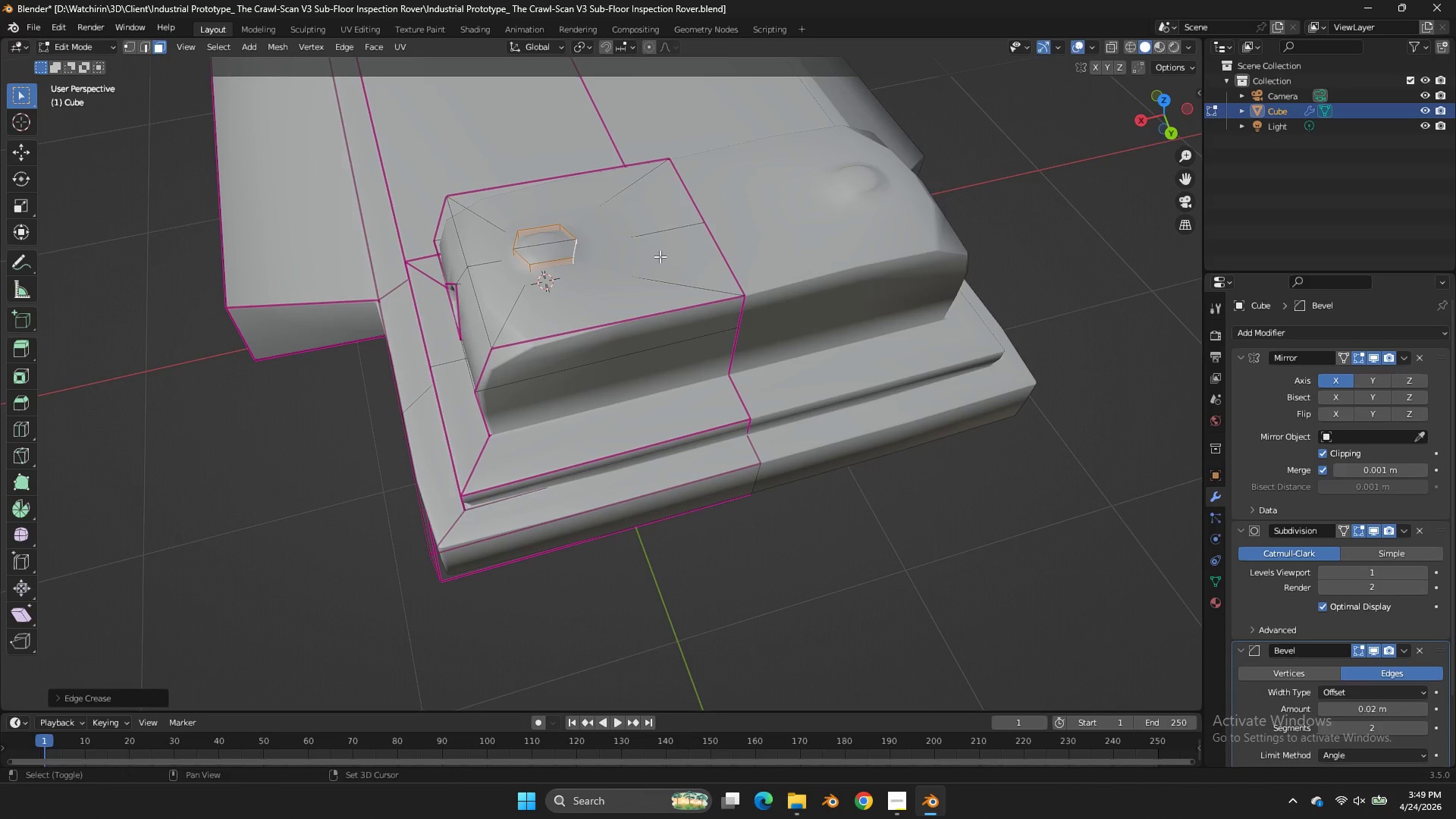 
key(Shift+E)
 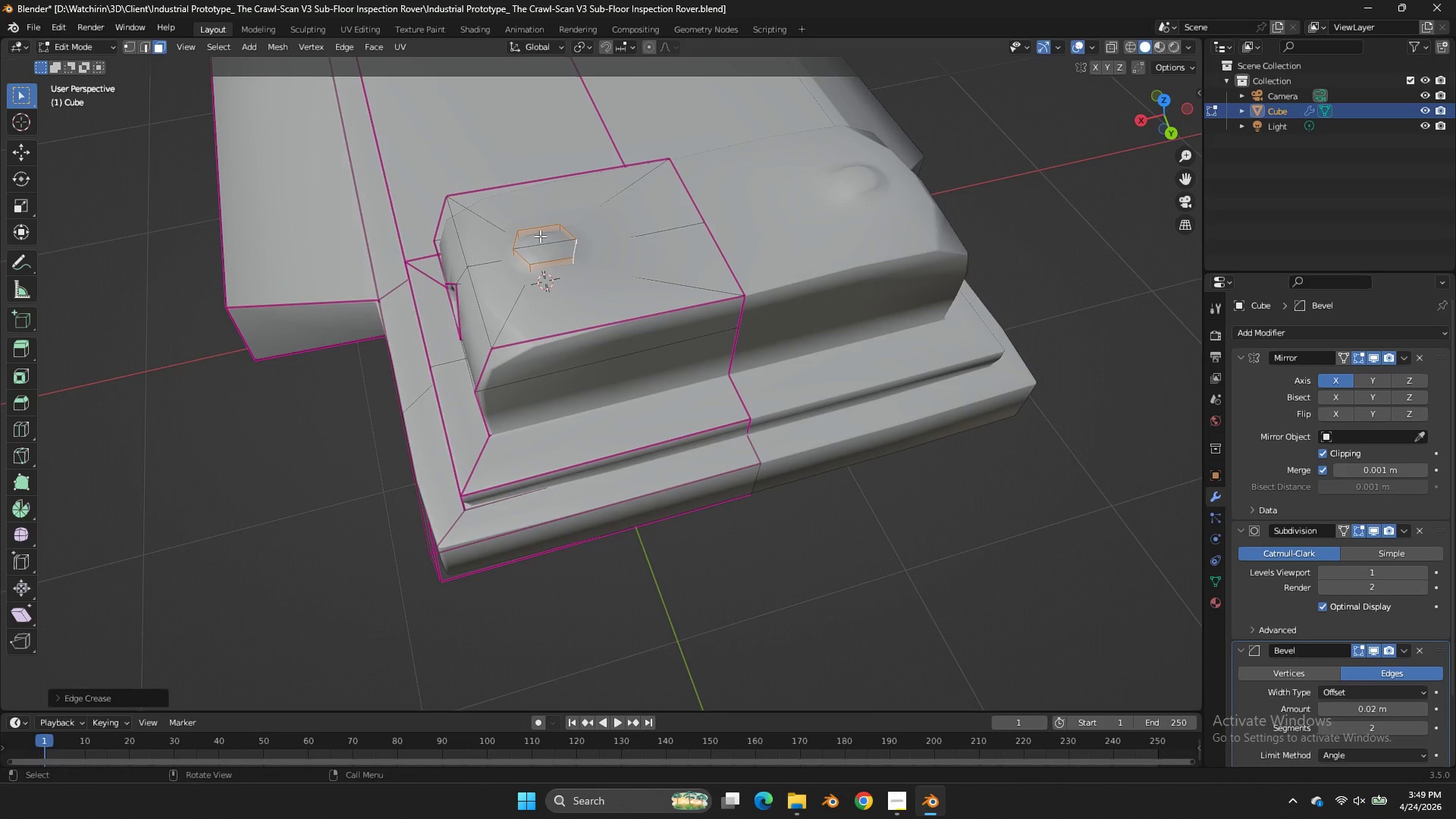 
double_click([540, 236])
 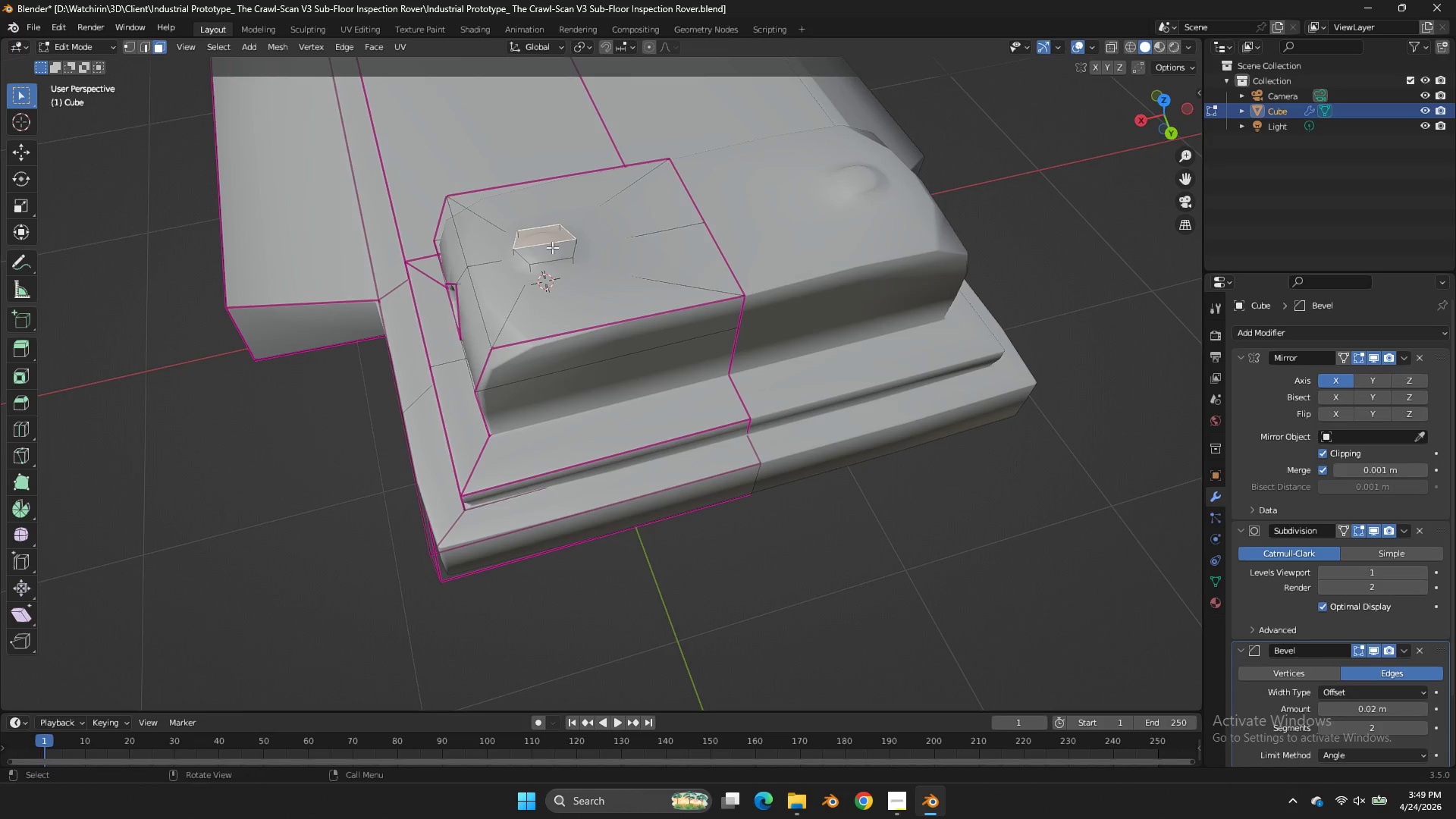 
hold_key(key=ShiftLeft, duration=2.03)
triple_click([552, 247])
 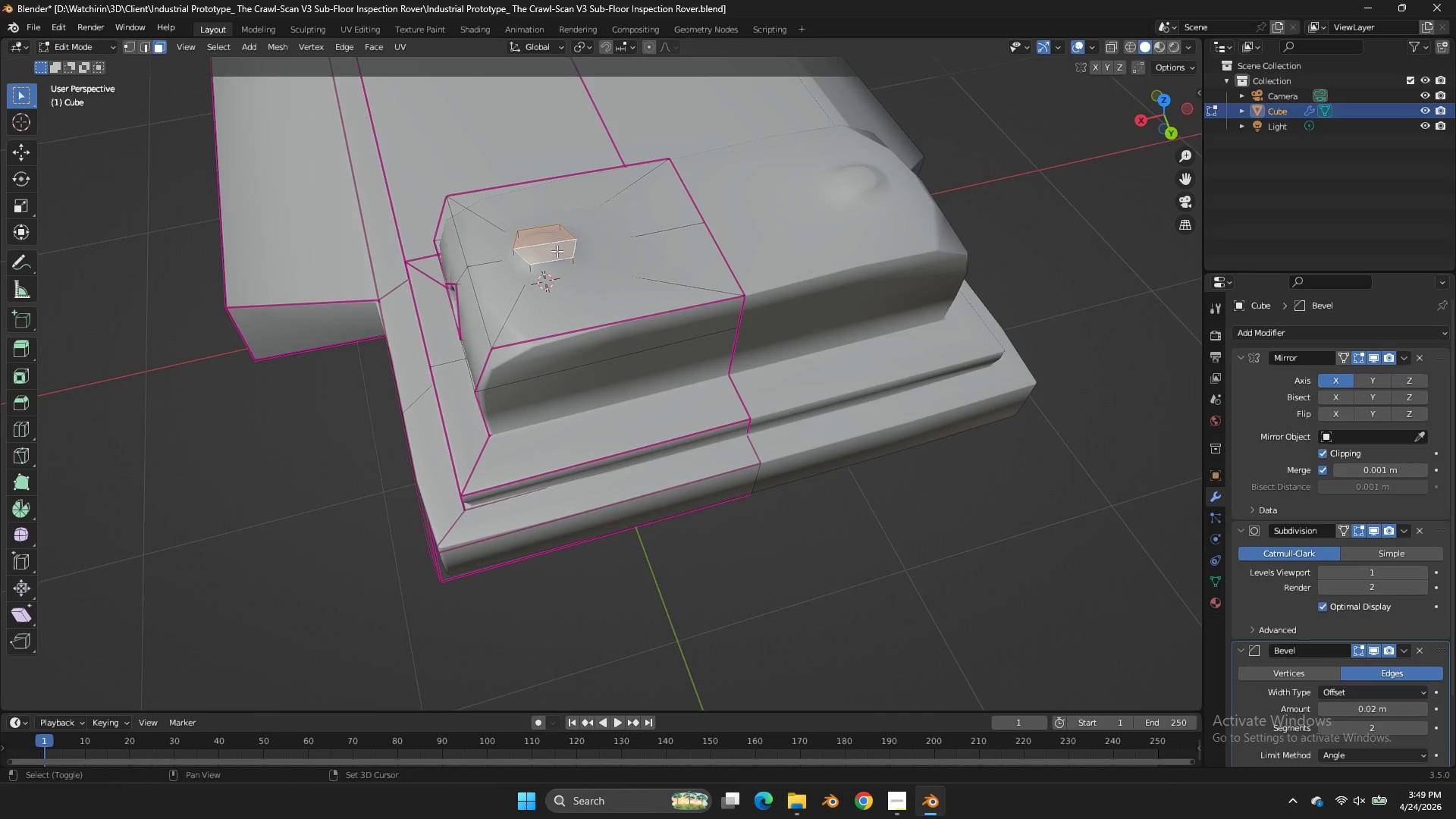 
key(E)
 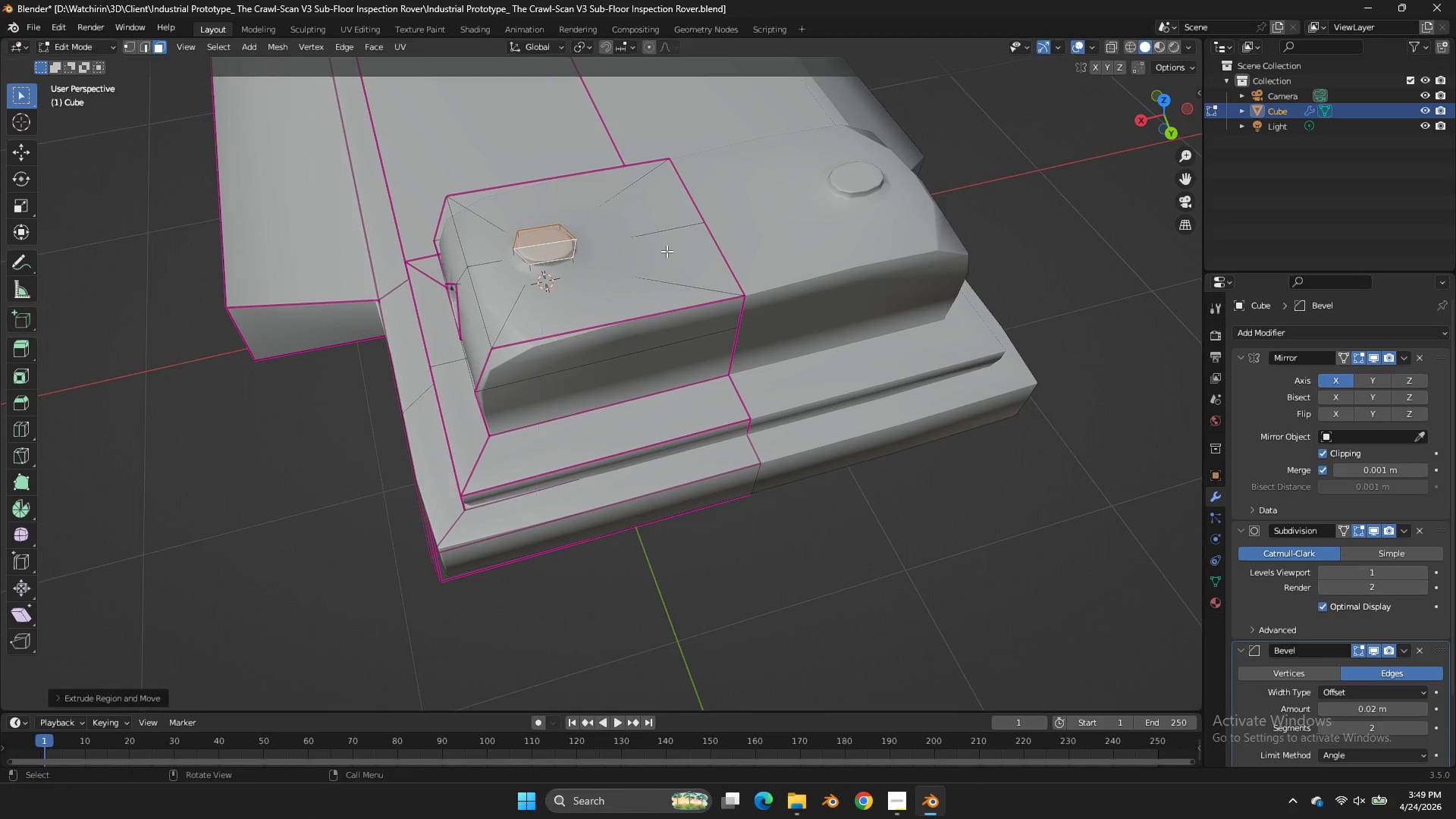 
right_click([667, 251])
 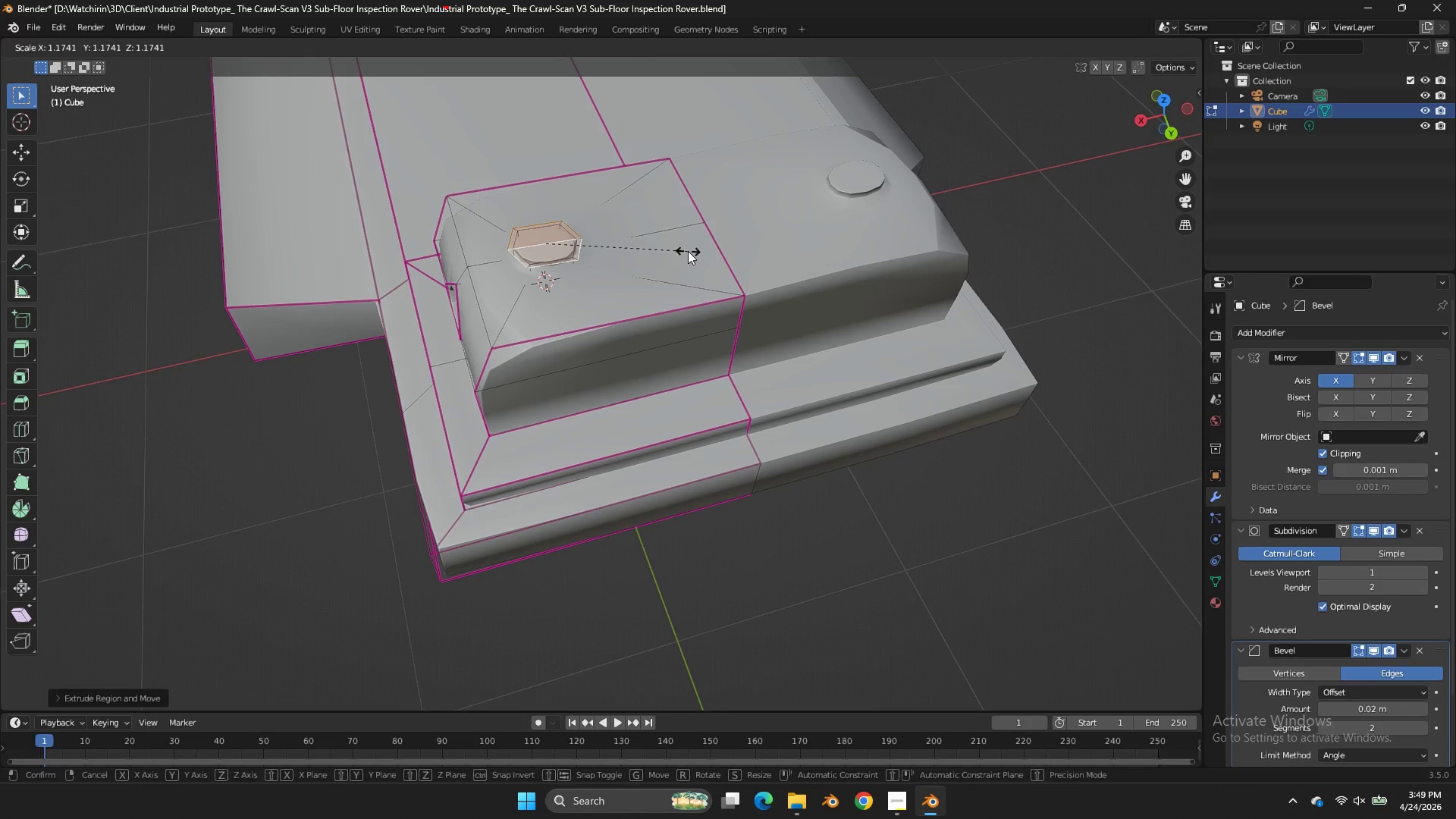 
left_click([688, 251])
 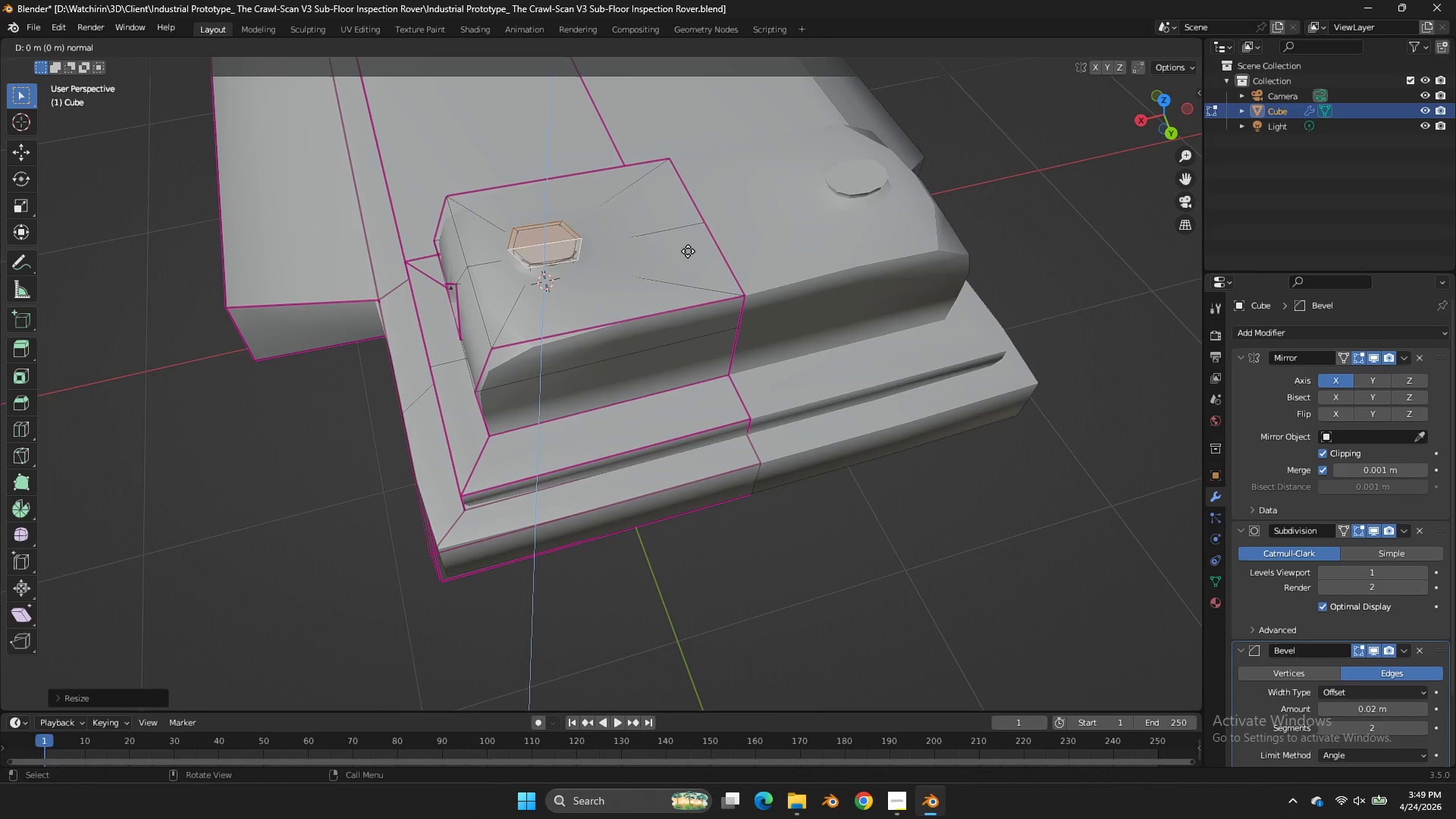 
key(E)
 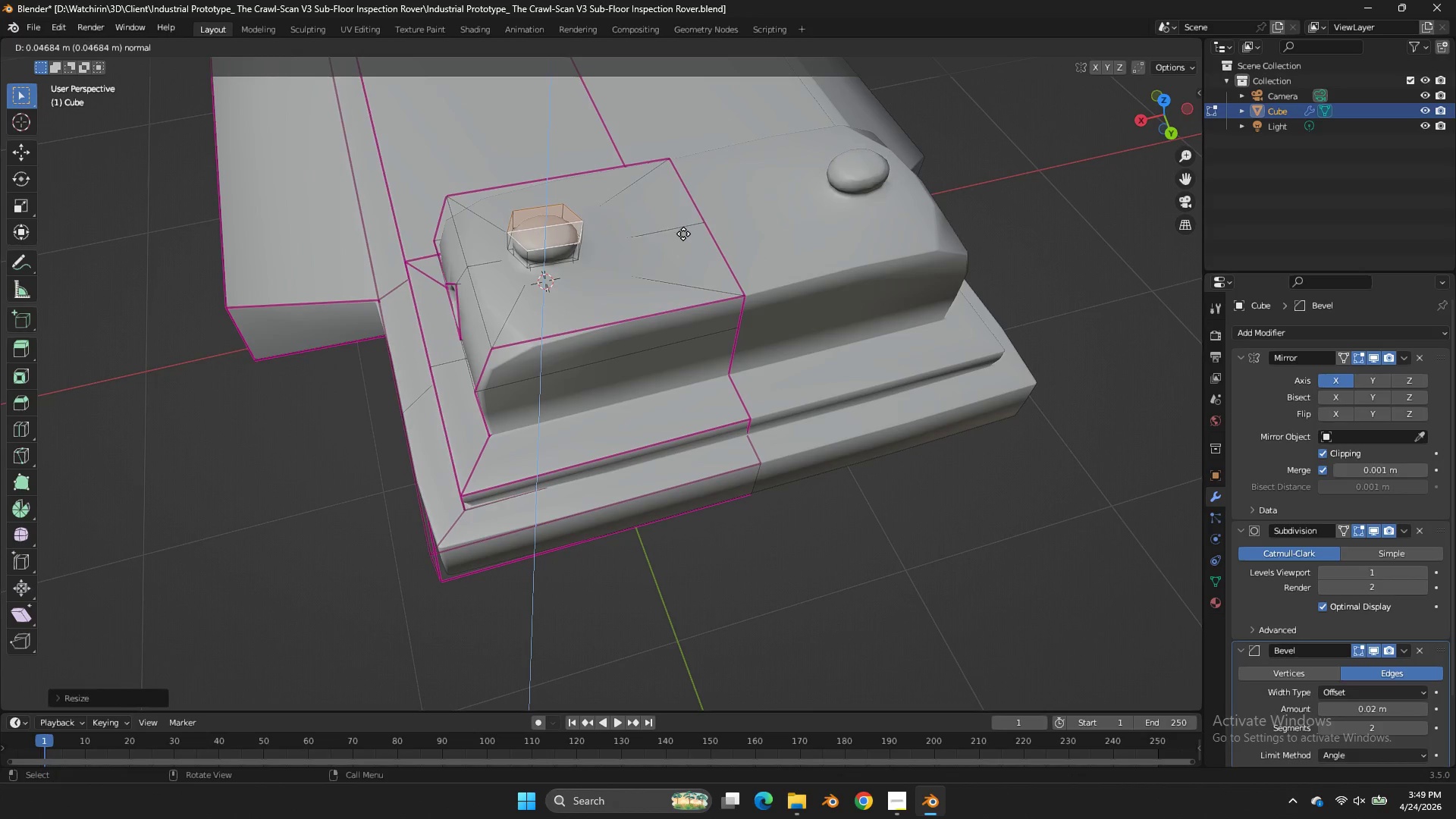 
left_click_drag(start_coordinate=[683, 236], to_coordinate=[702, 231])
 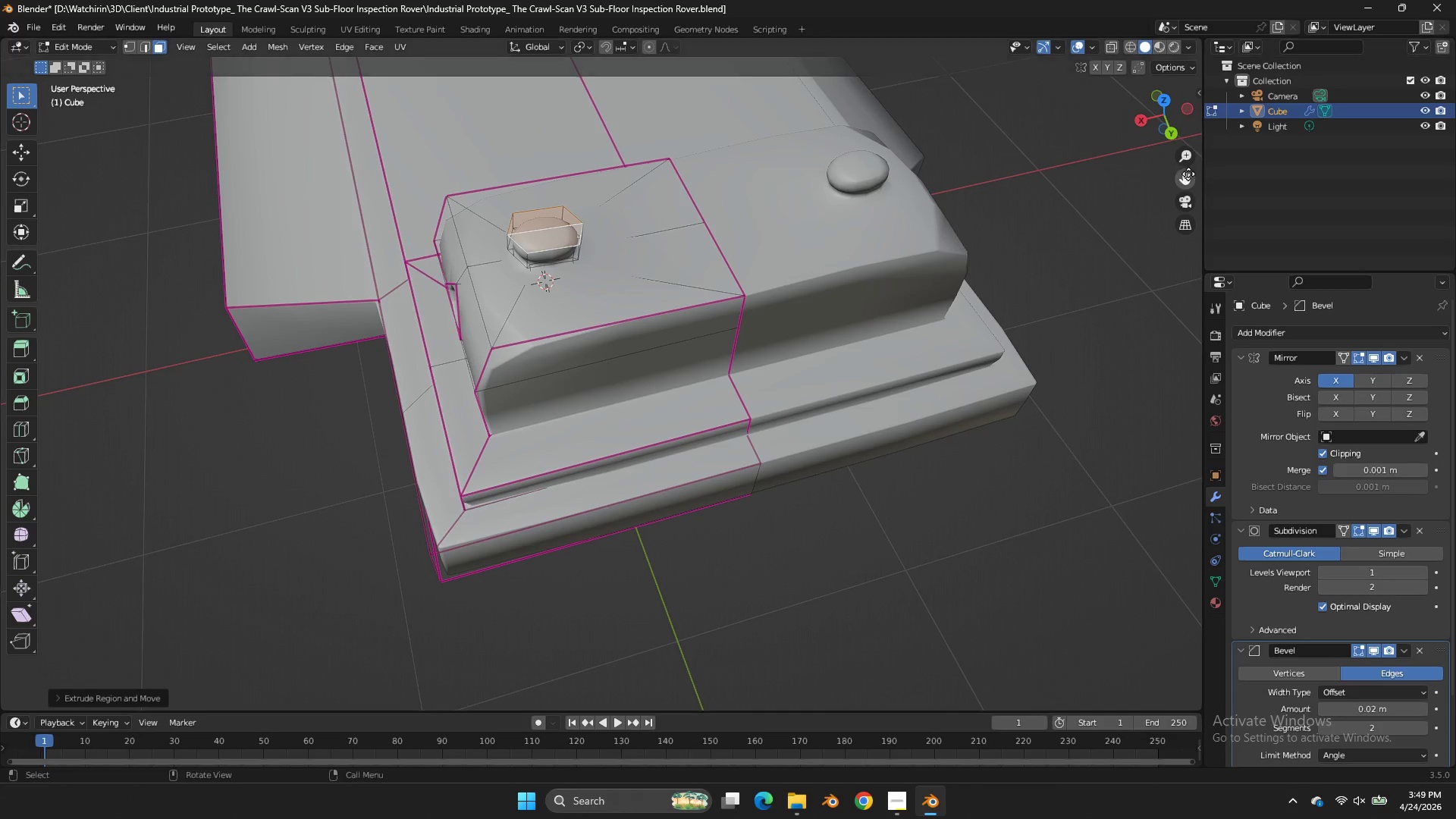 
left_click_drag(start_coordinate=[1186, 174], to_coordinate=[63, 362])
 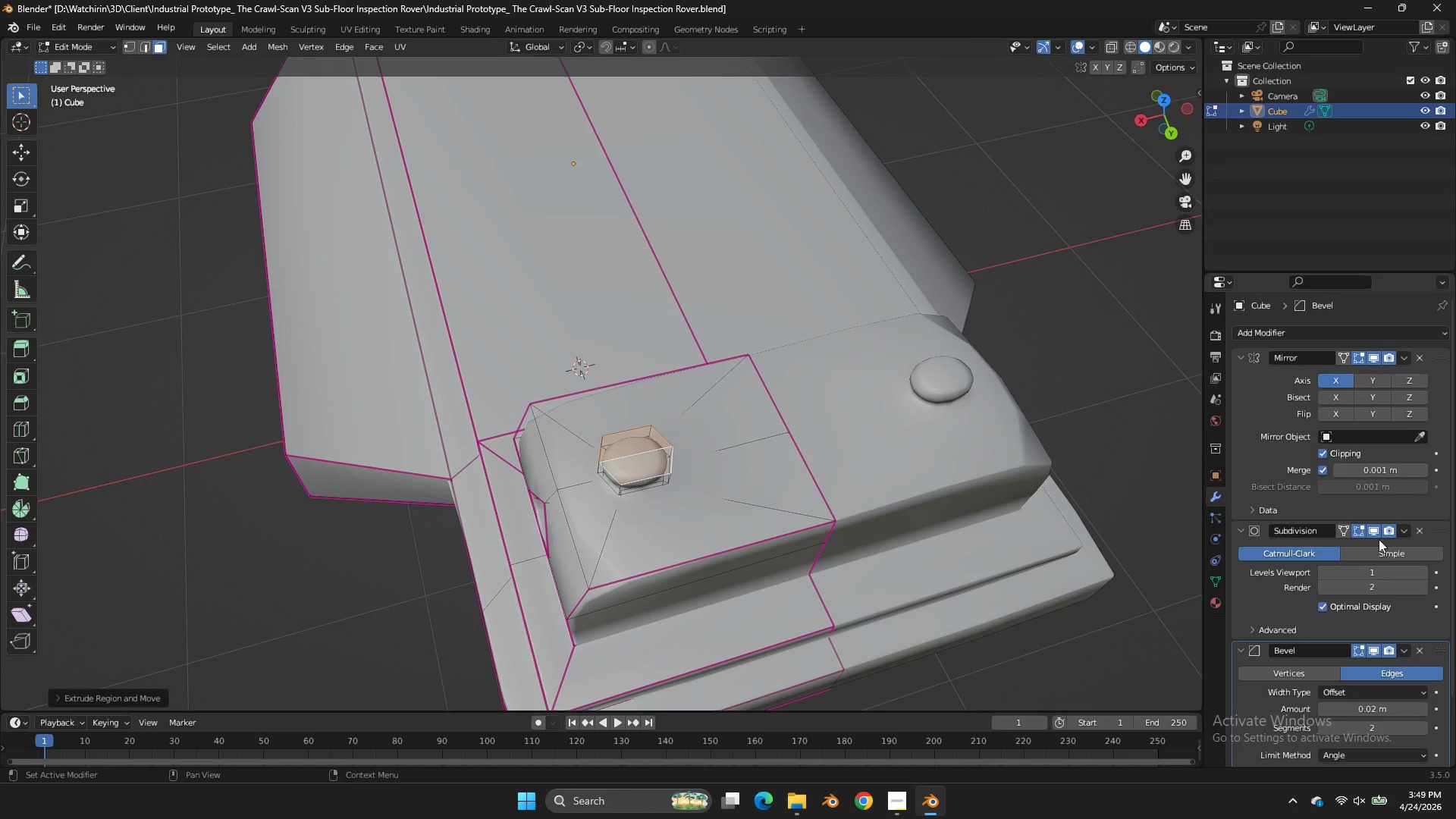 
left_click([1360, 529])
 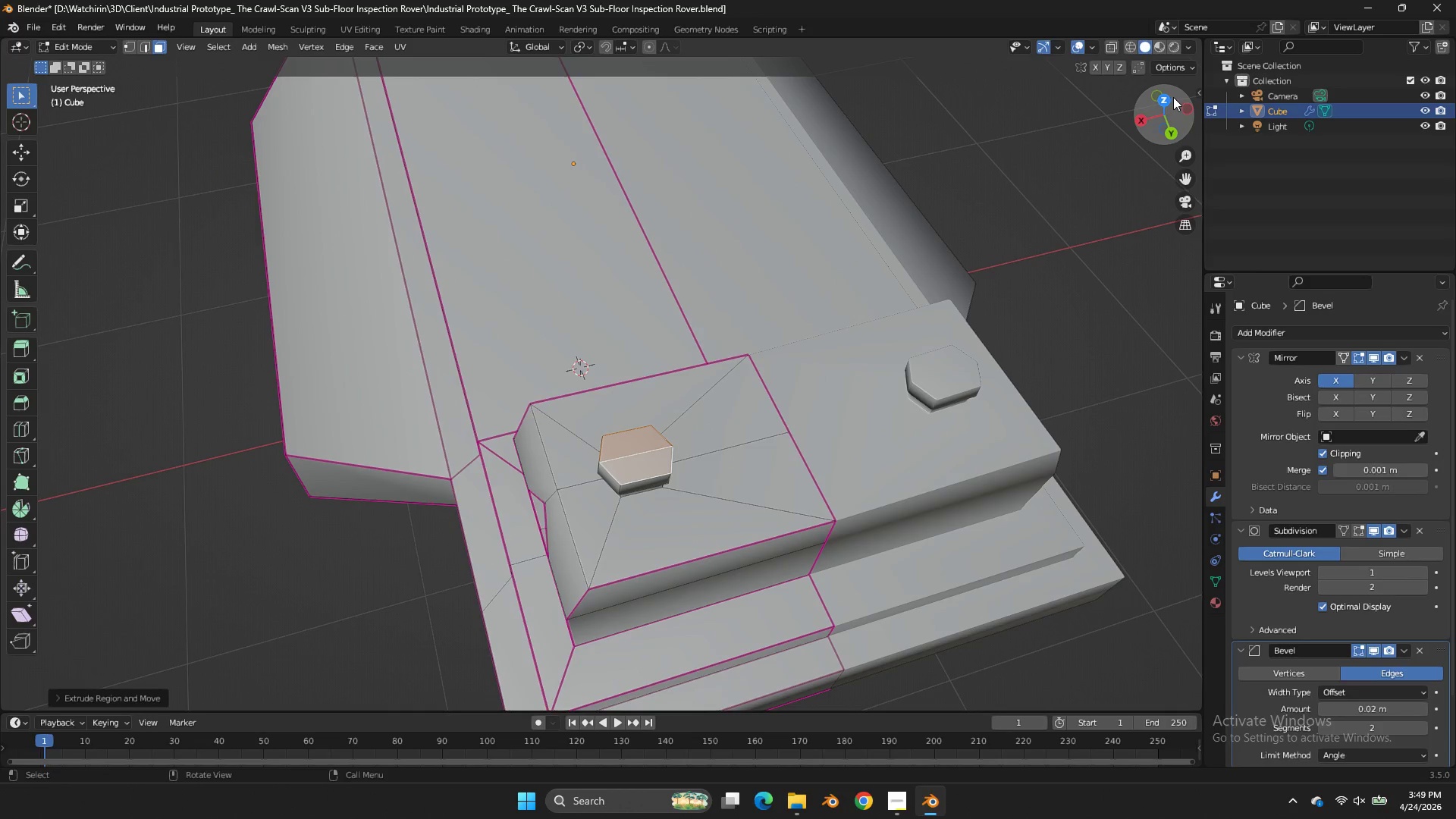 
left_click_drag(start_coordinate=[1174, 105], to_coordinate=[1146, 662])
 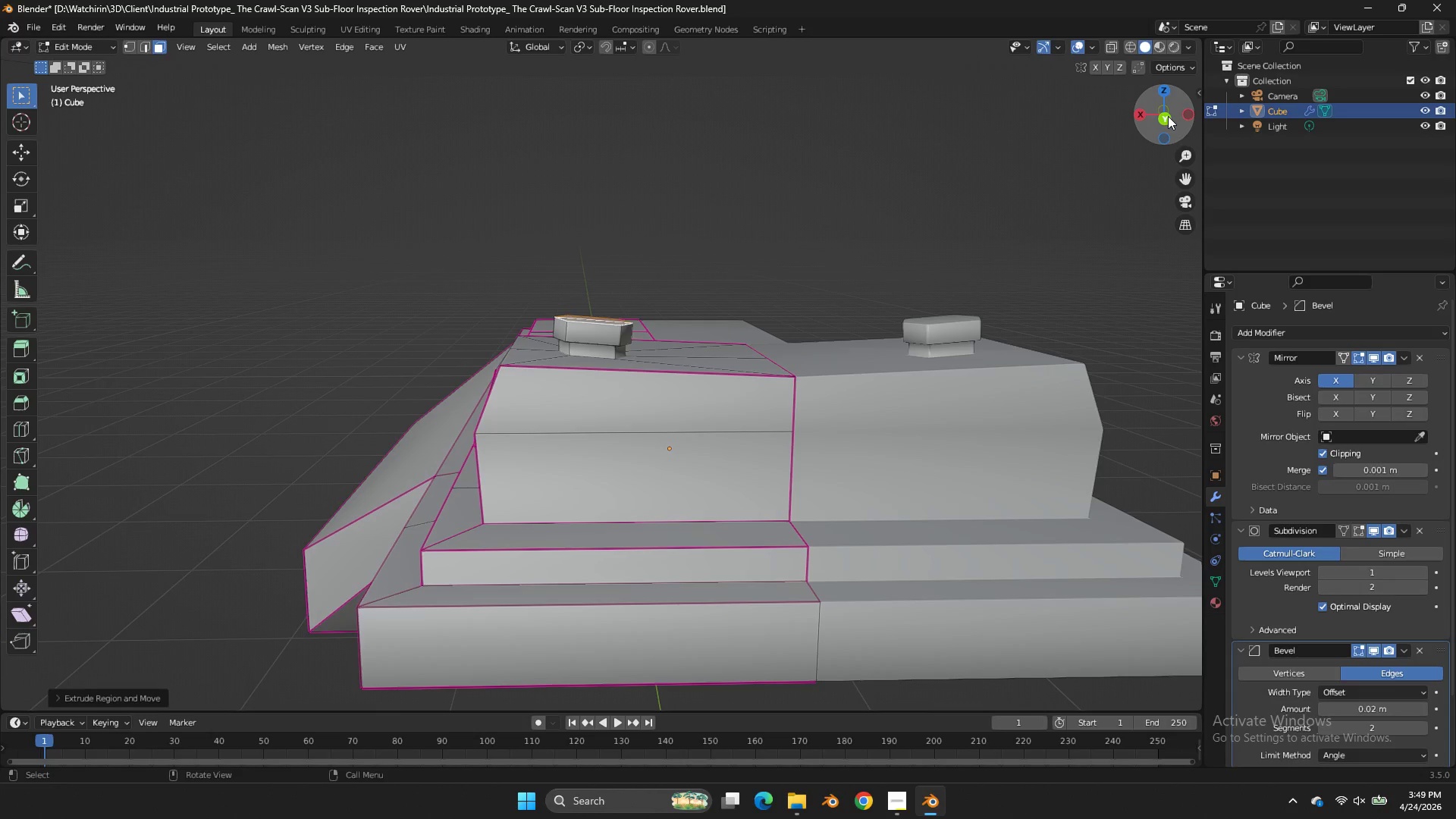 
left_click([1168, 116])
 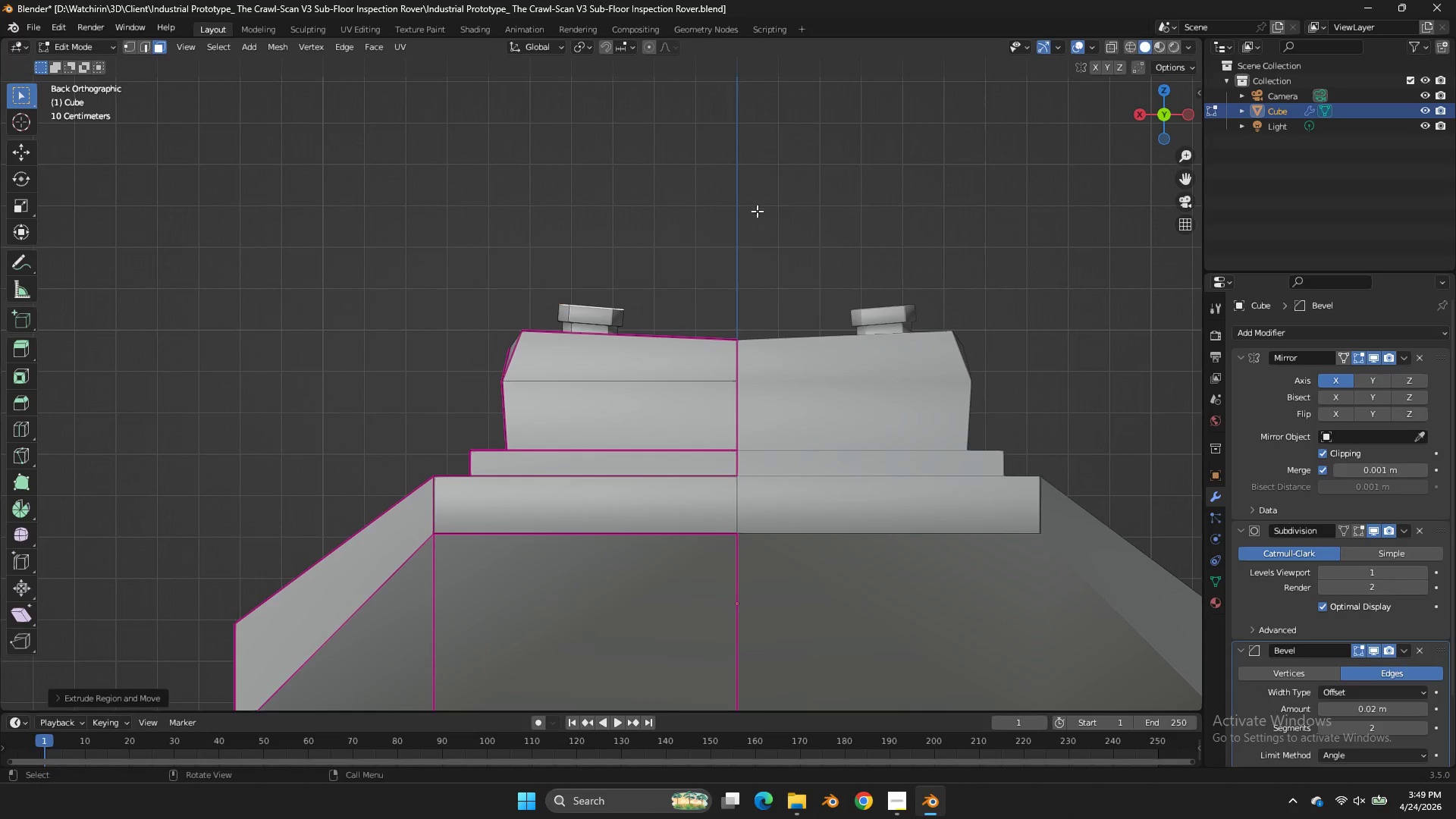 
key(Z)
 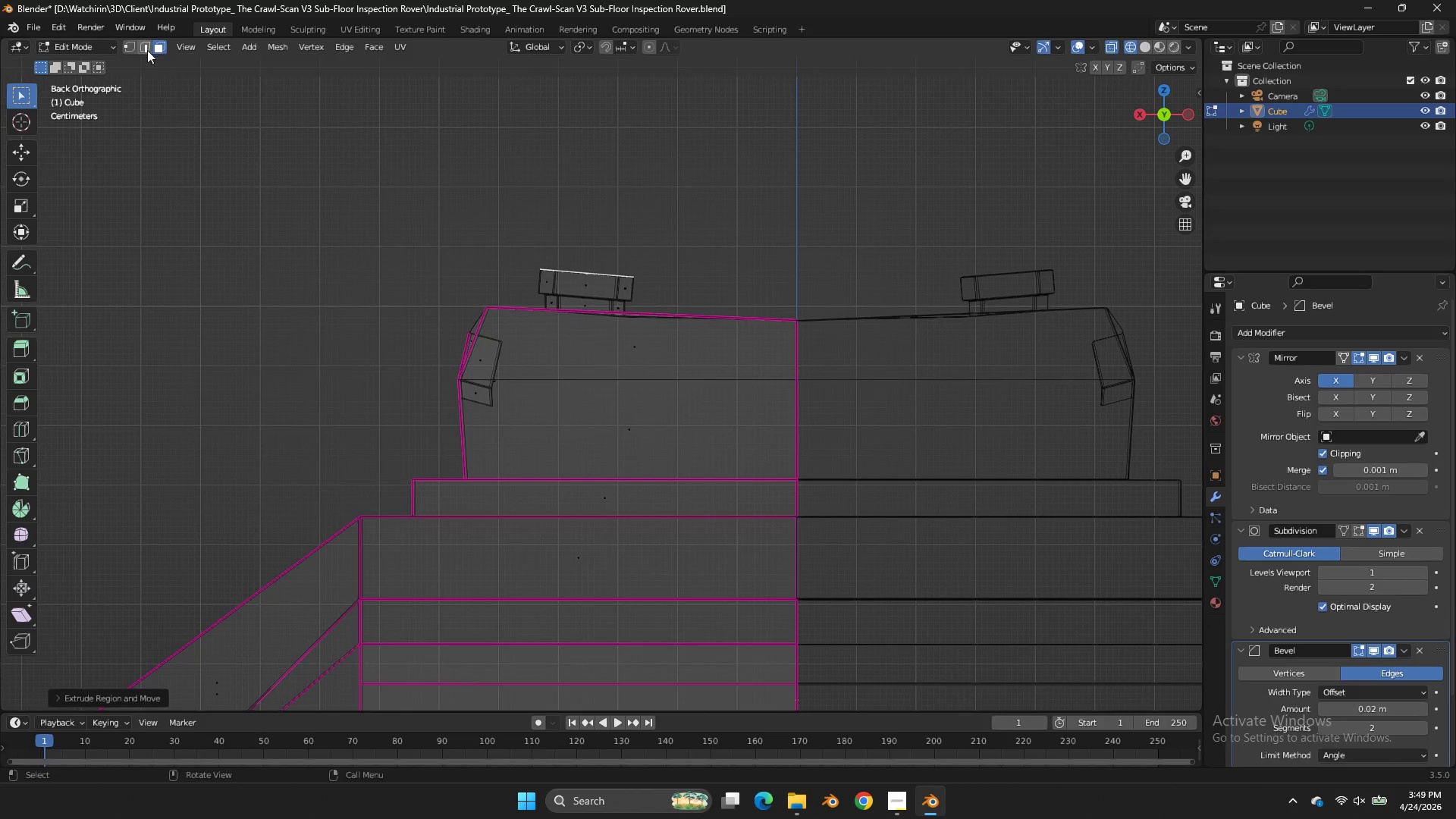 
scroll: coordinate [748, 212], scroll_direction: up, amount: 2.0
 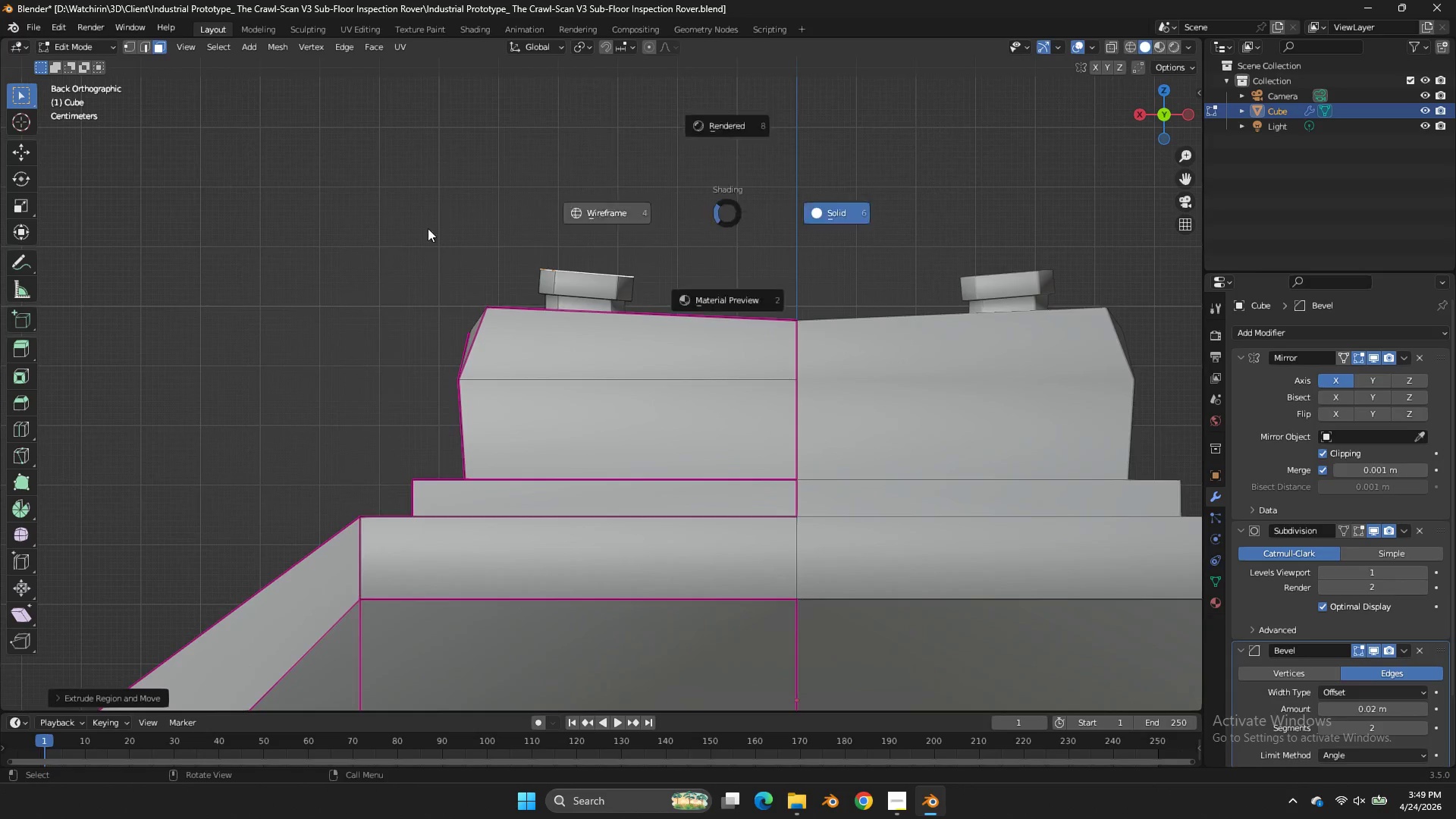 
hold_key(key=ControlLeft, duration=0.42)
 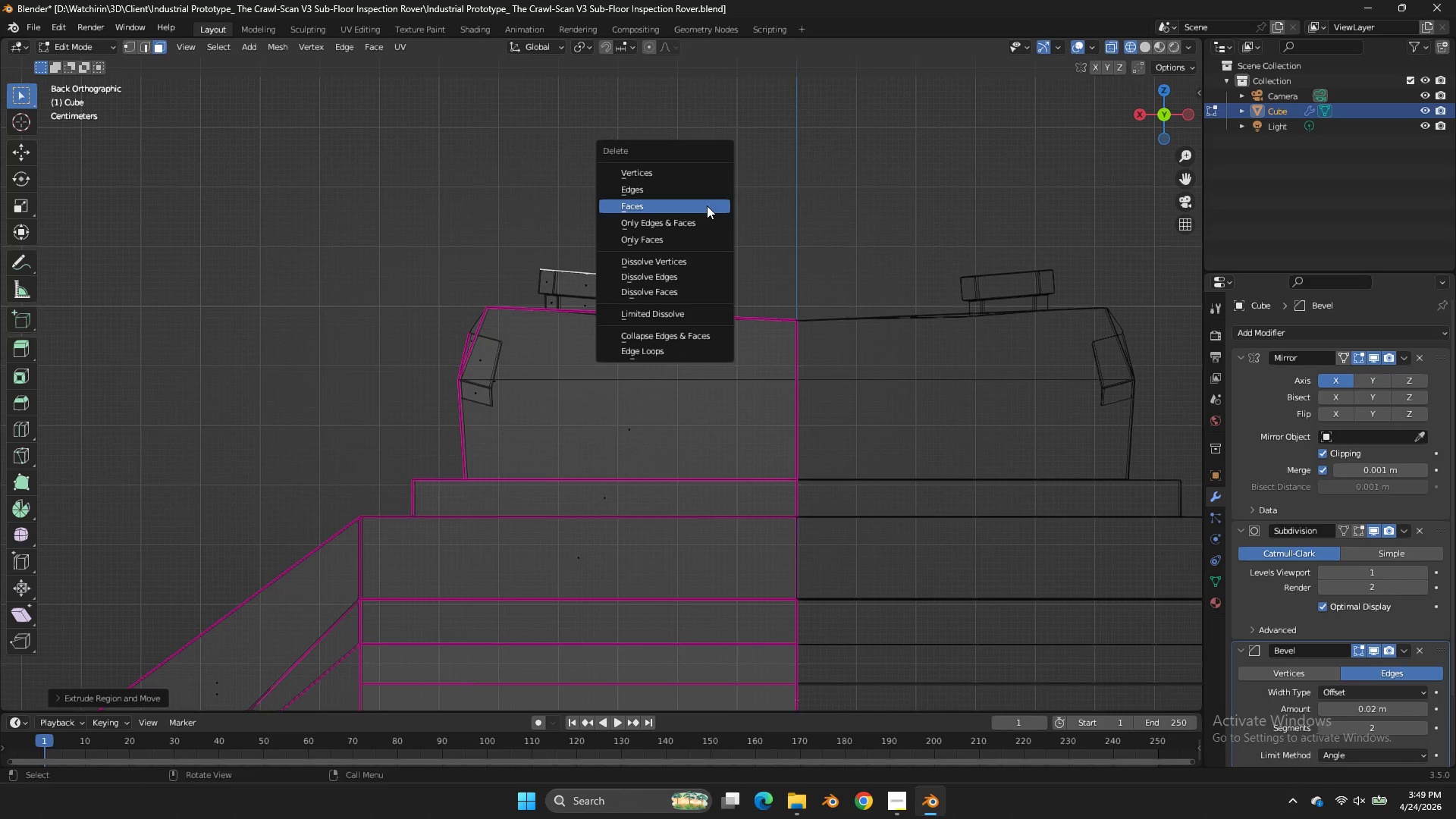 
key(X)
 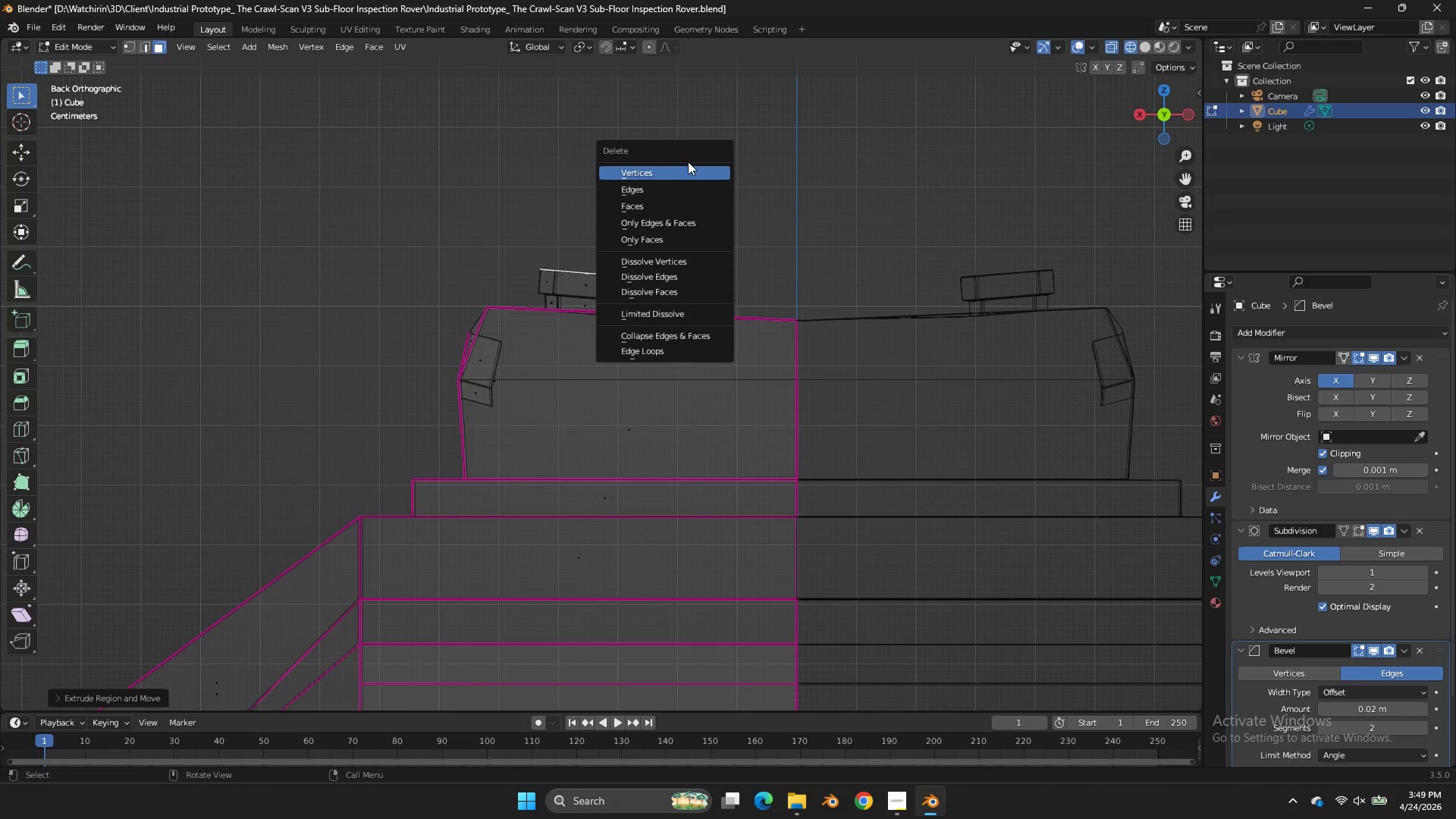 
left_click([688, 162])
 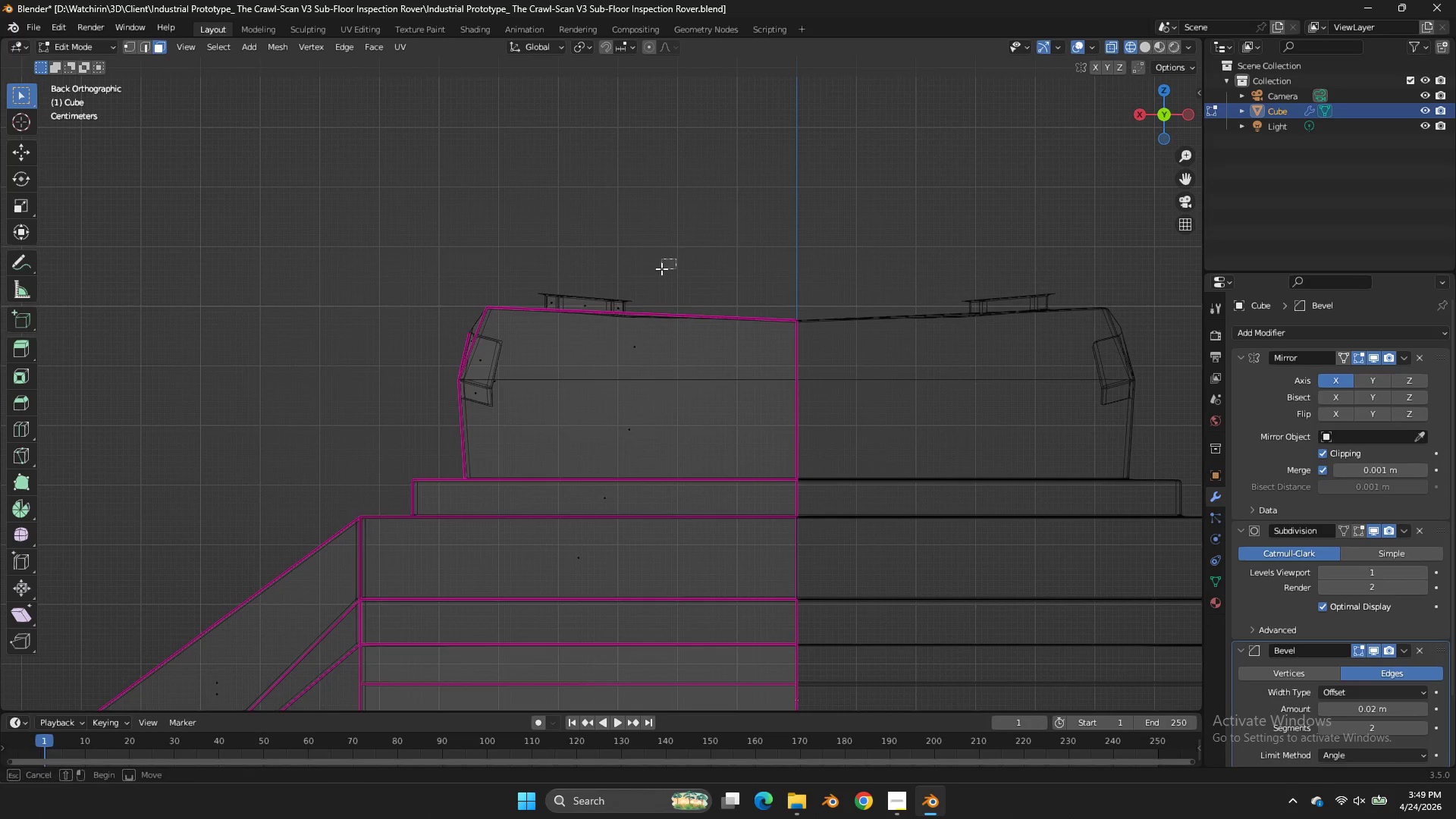 
left_click_drag(start_coordinate=[676, 259], to_coordinate=[529, 300])
 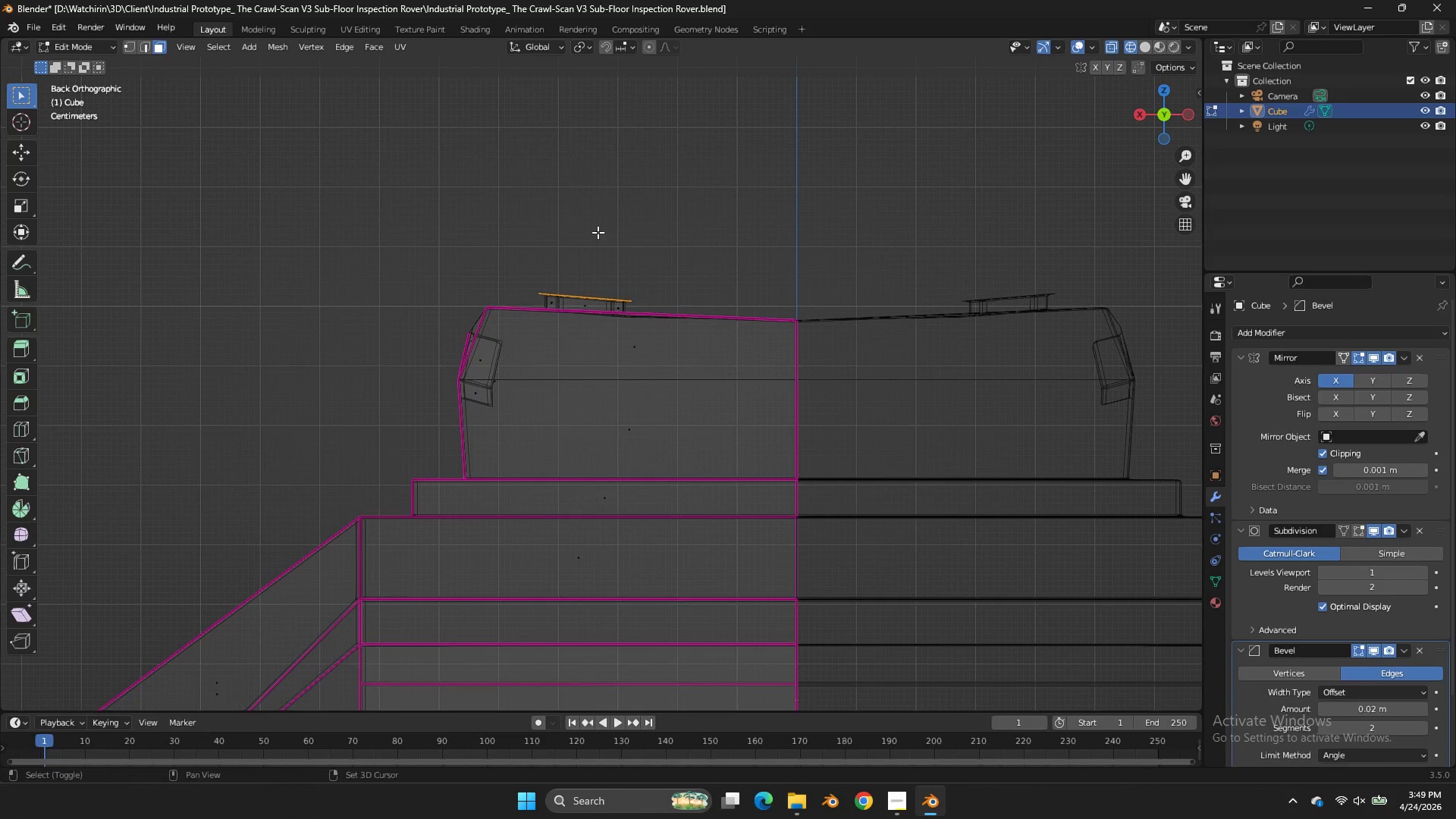 
key(Shift+ShiftLeft)
 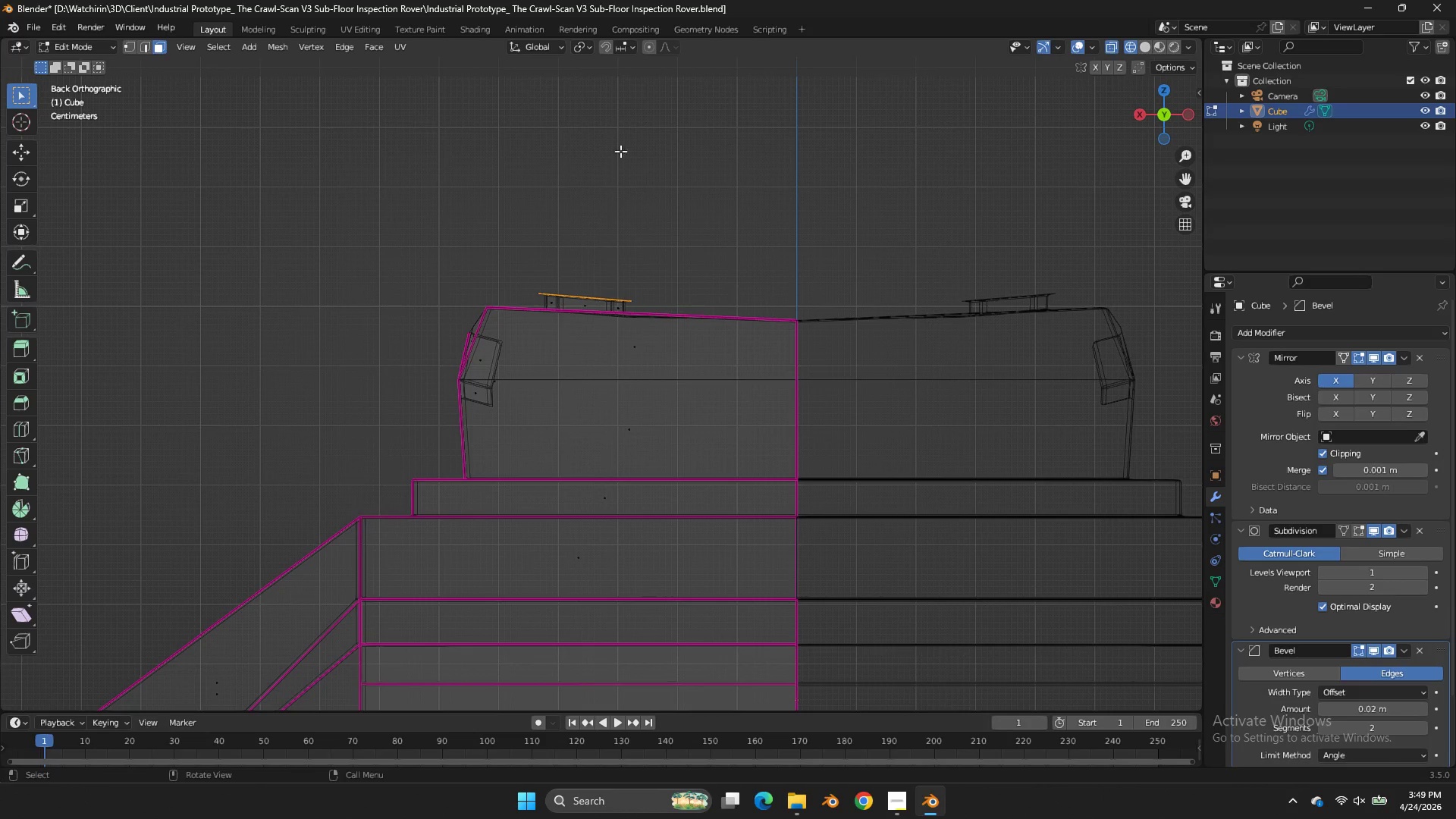 
key(X)
 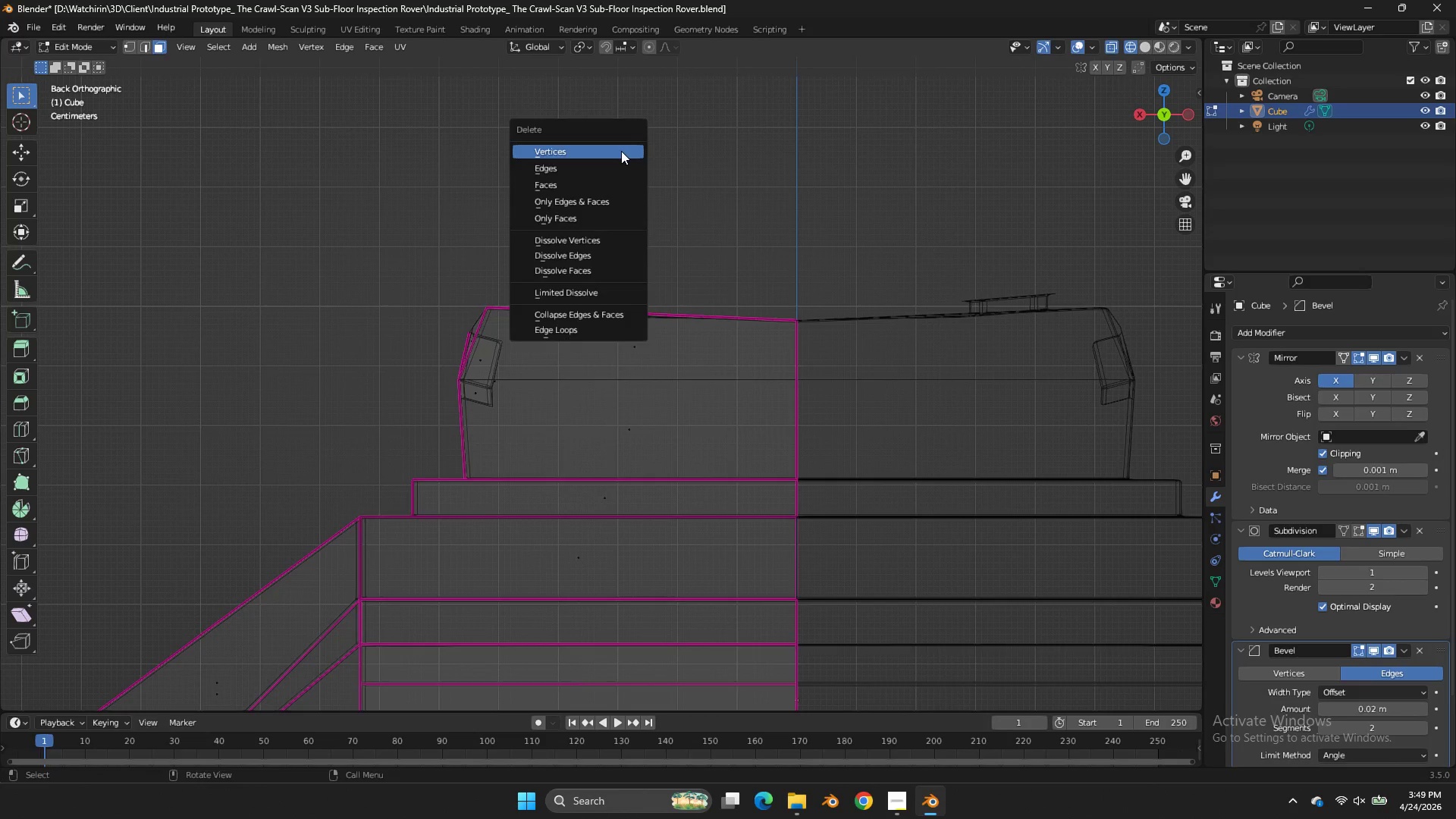 
left_click([621, 151])
 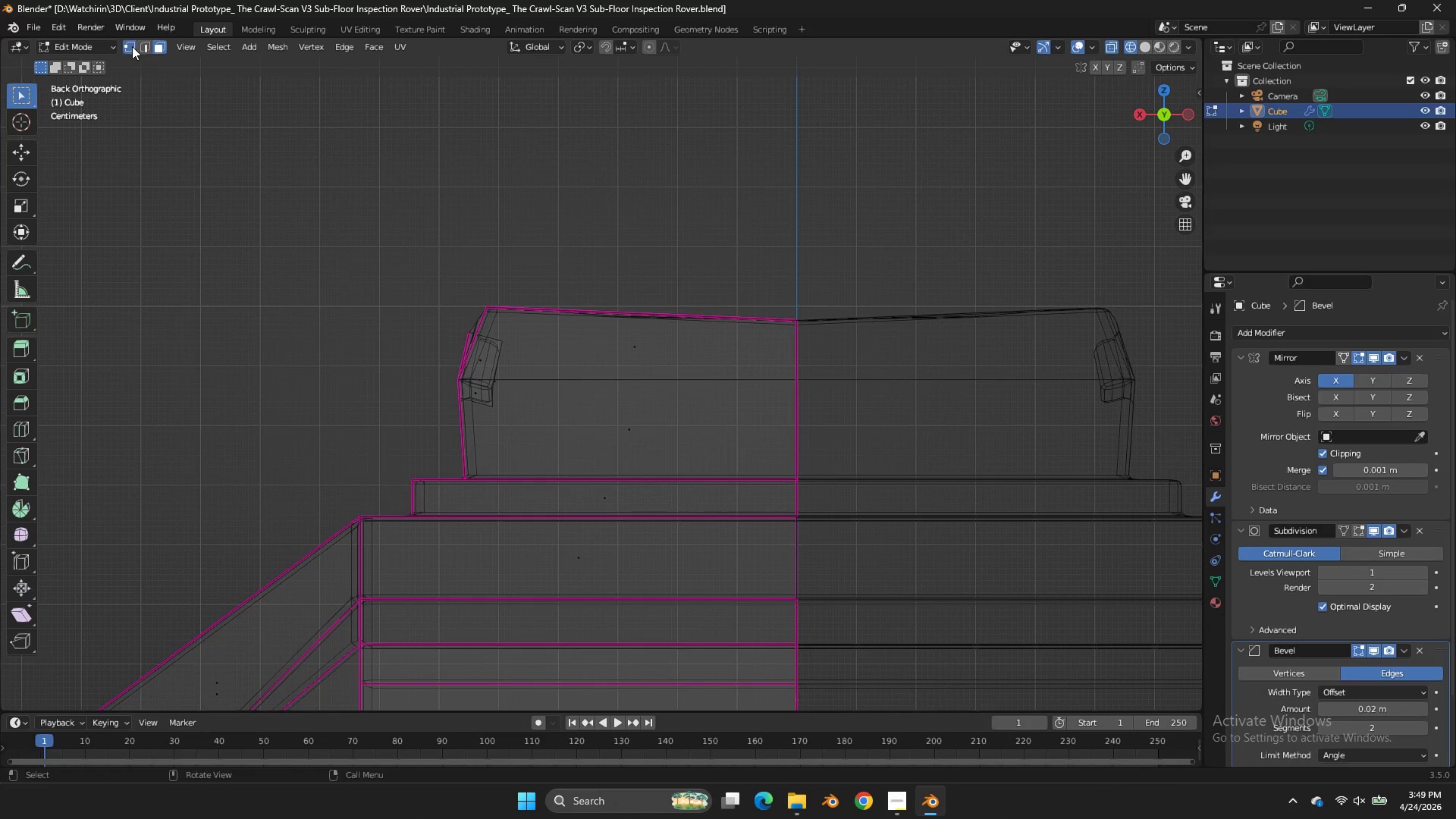 
left_click_drag(start_coordinate=[926, 254], to_coordinate=[451, 321])
 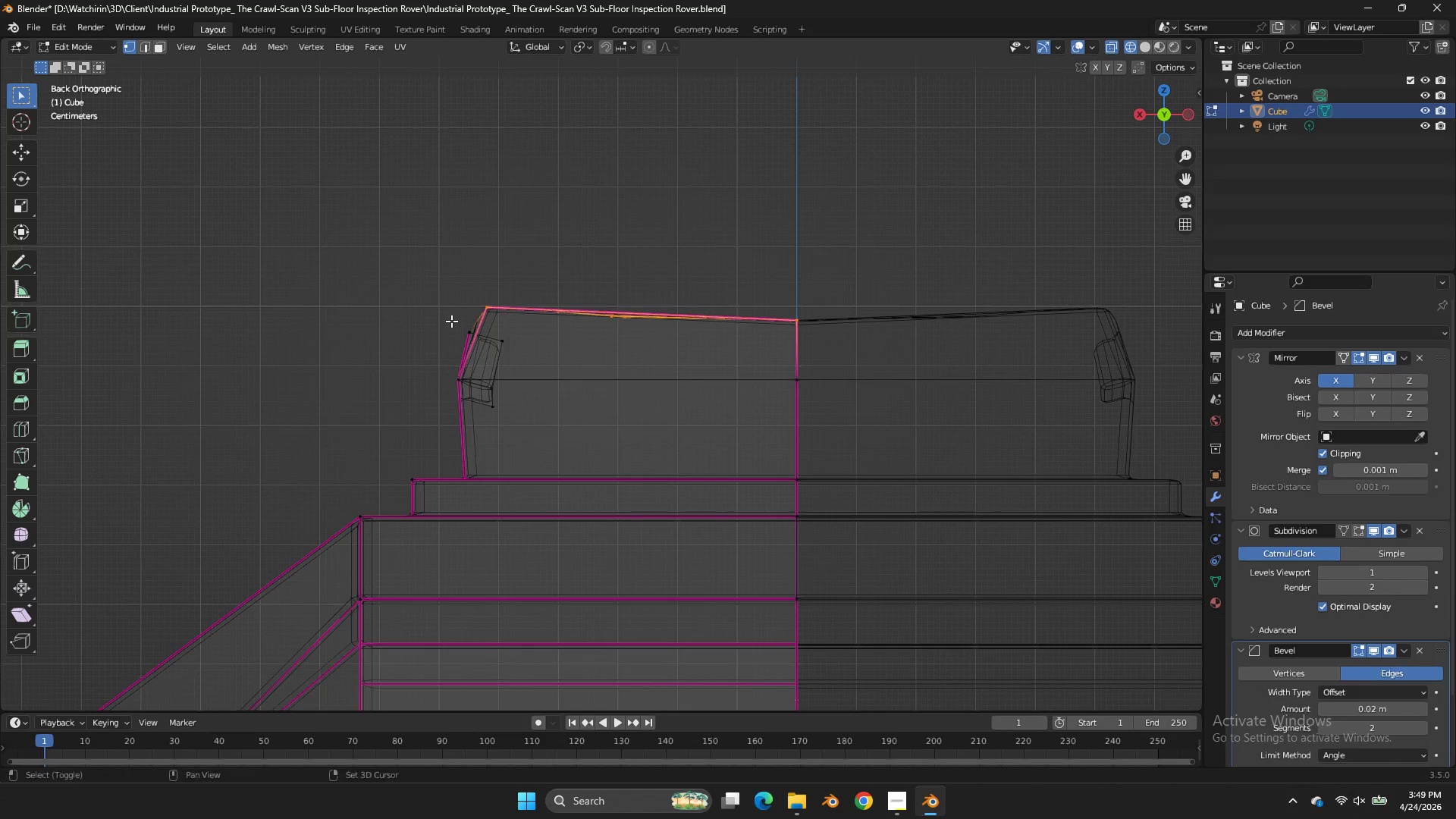 
hold_key(key=ShiftLeft, duration=2.3)
left_click_drag(start_coordinate=[885, 259], to_coordinate=[458, 323])
 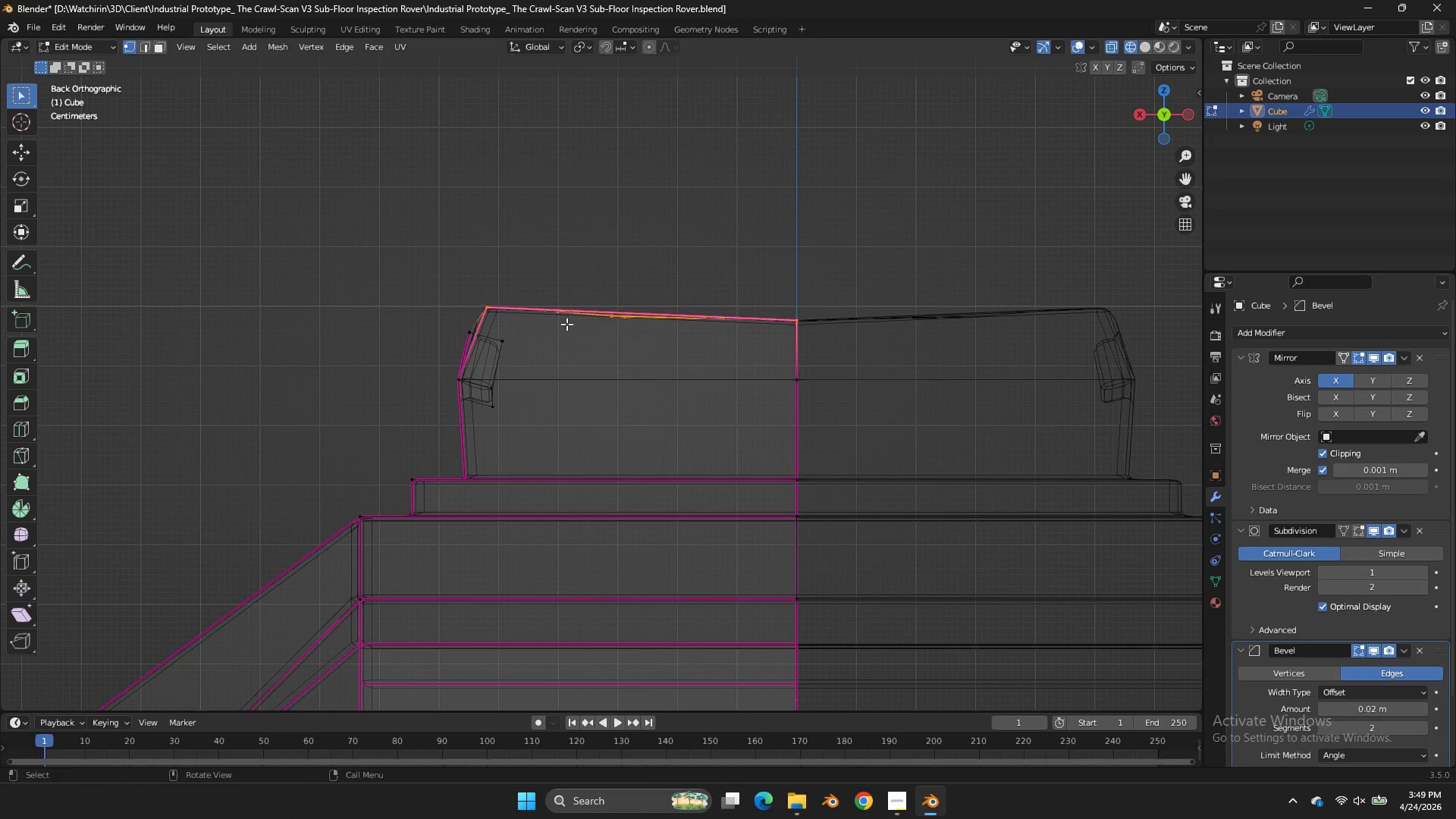 
type(sz0)
 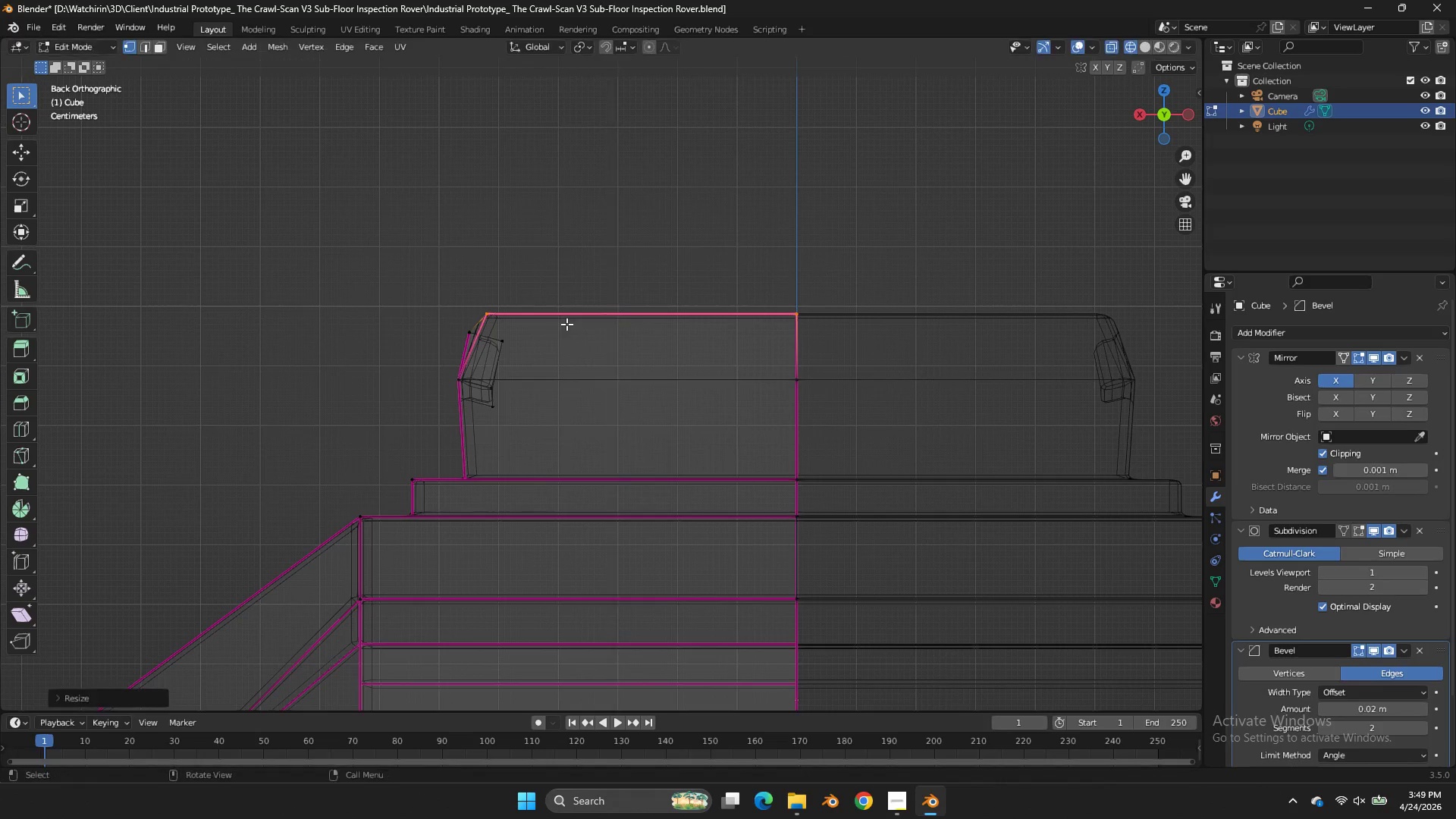 
key(Enter)
 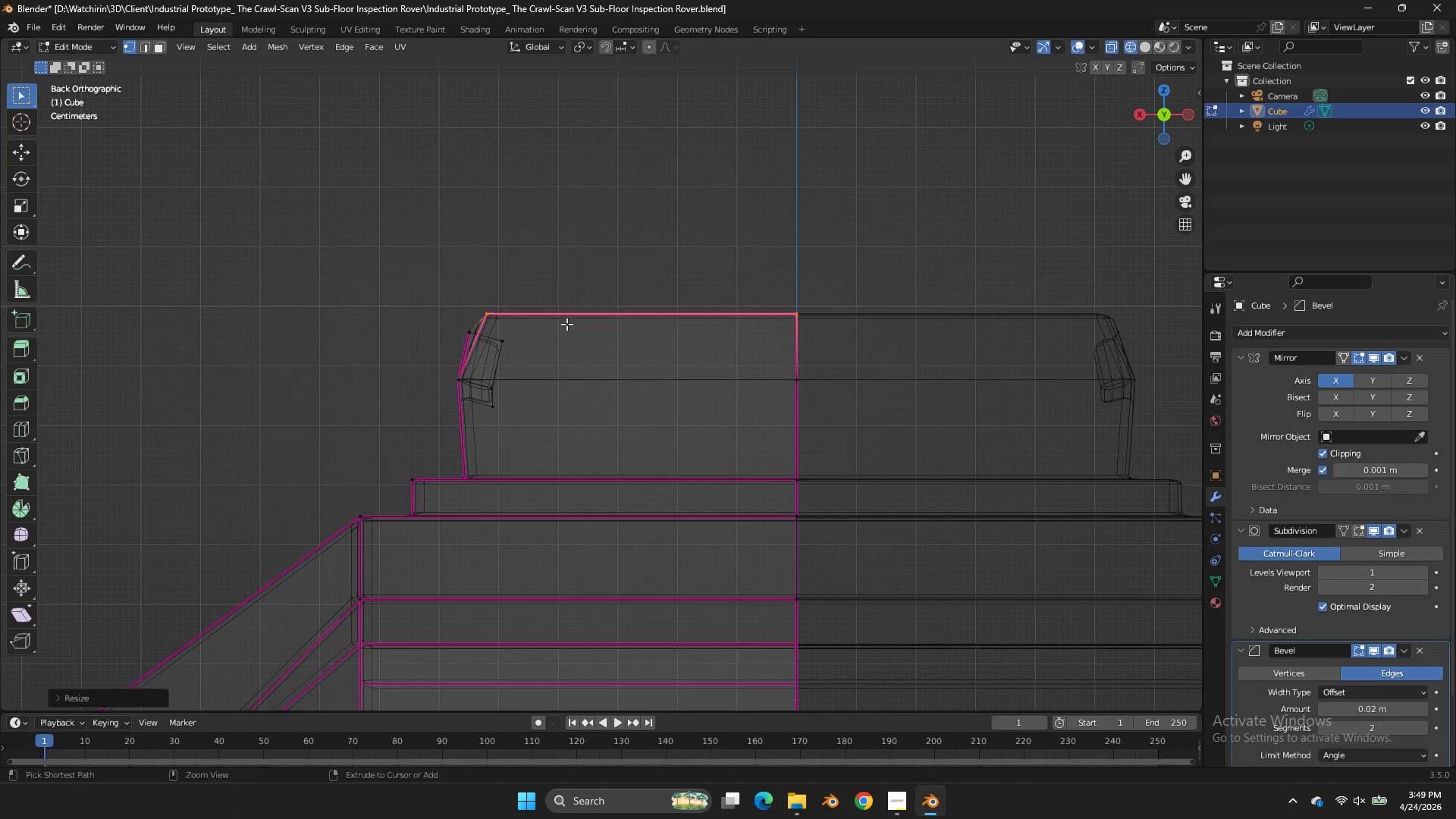 
key(Control+S)
 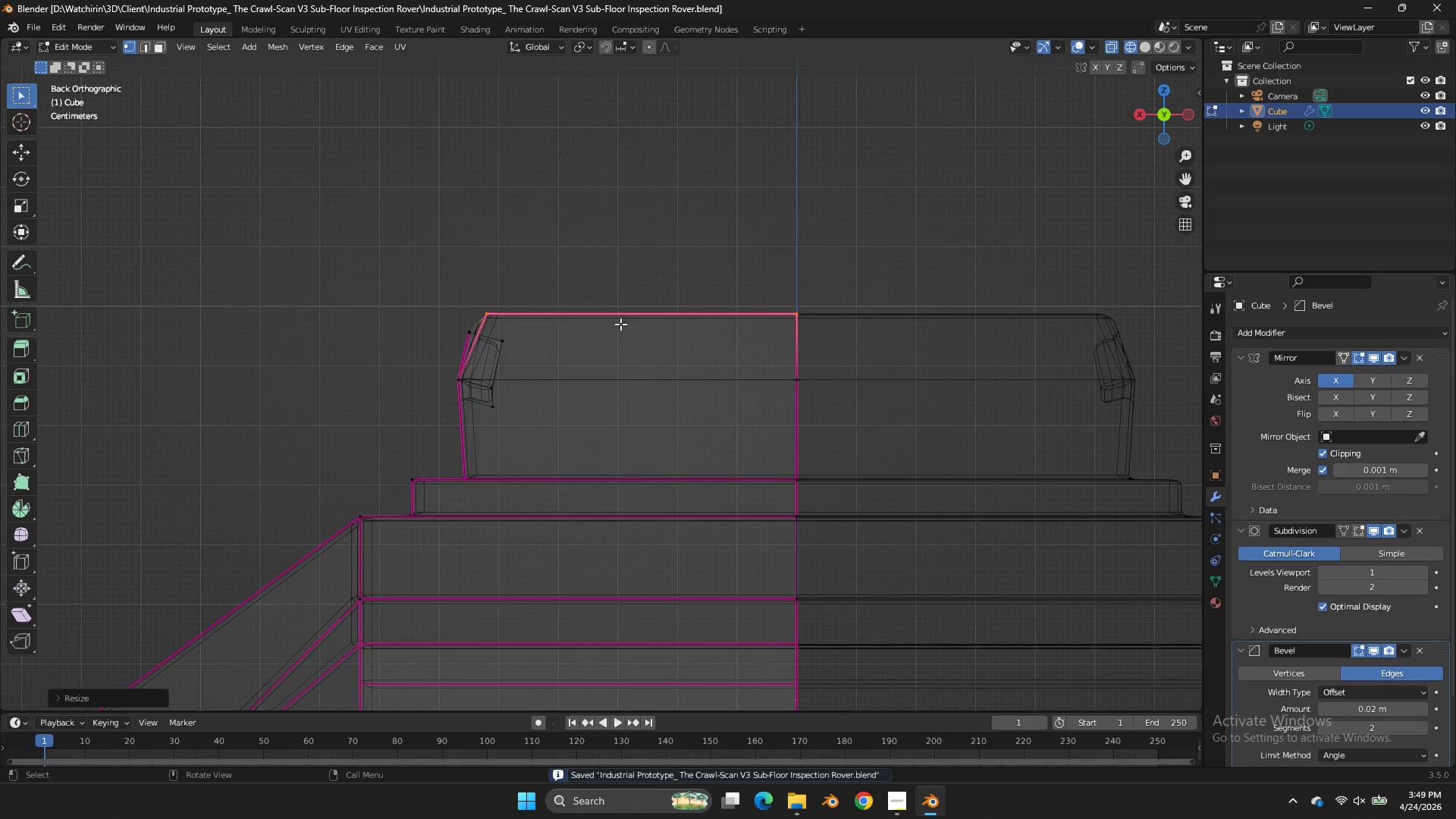 
key(Z)
 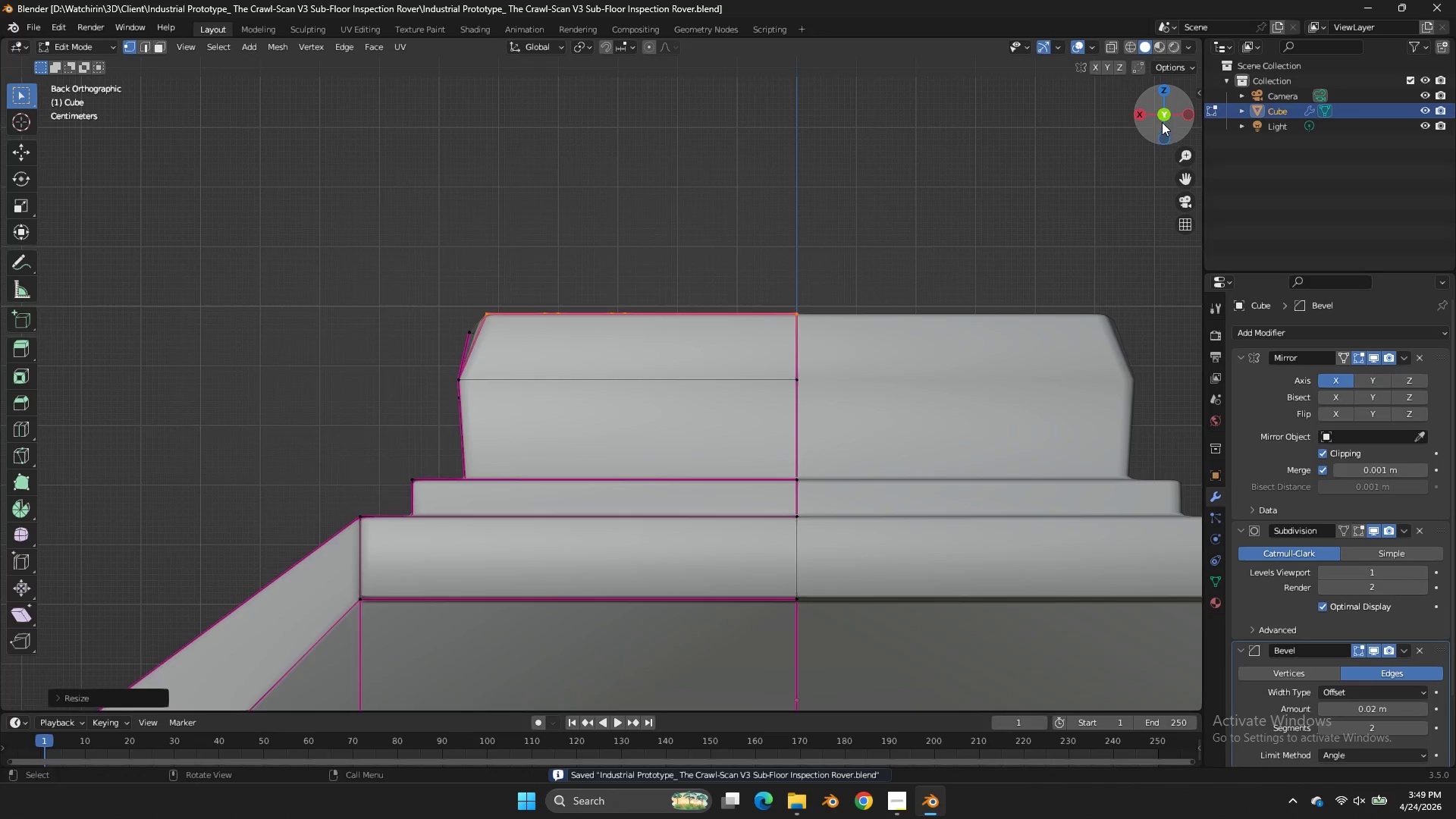 
left_click_drag(start_coordinate=[1162, 124], to_coordinate=[1165, 174])
 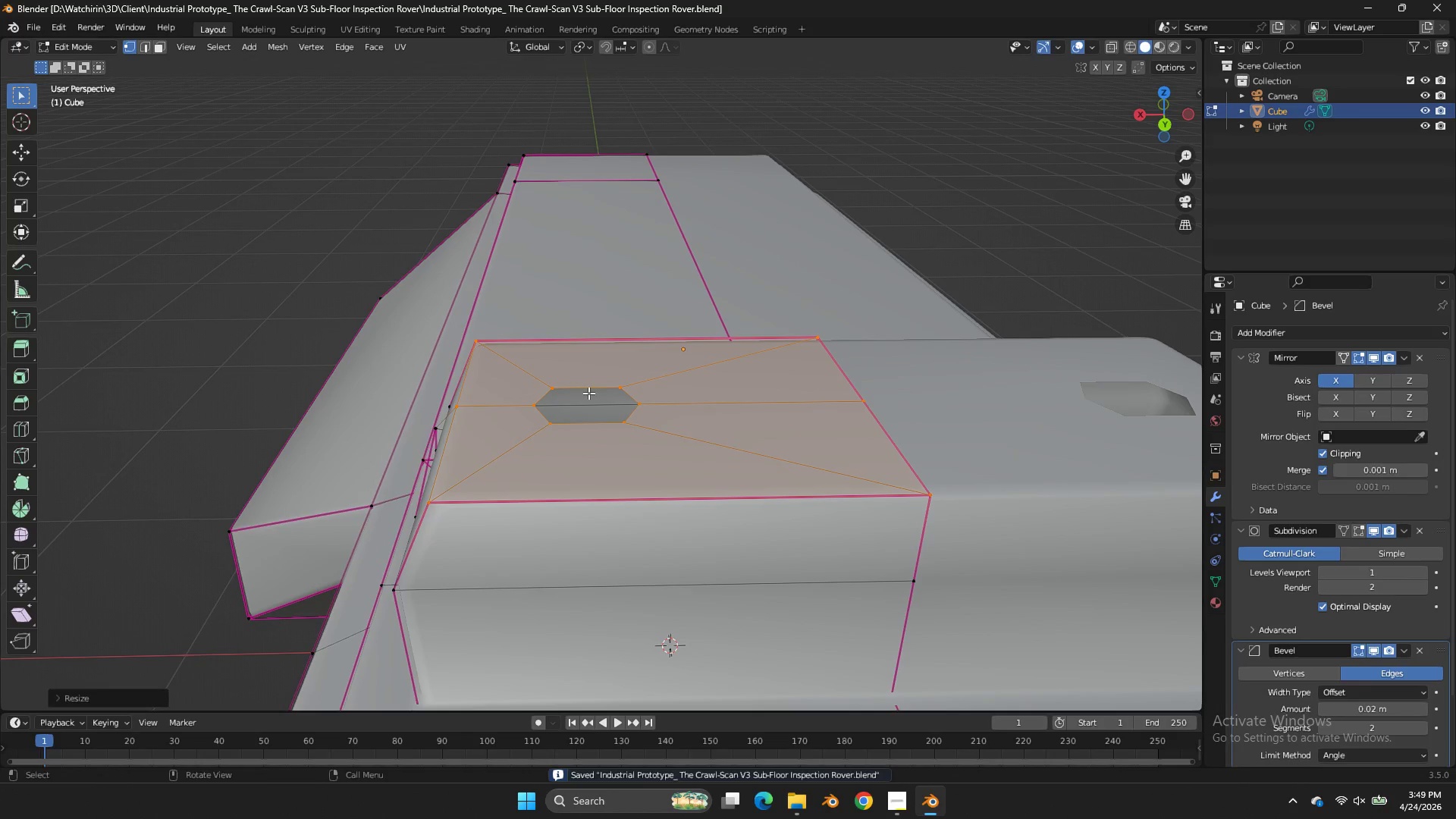 
hold_key(key=AltLeft, duration=1.39)
left_click([584, 391])
 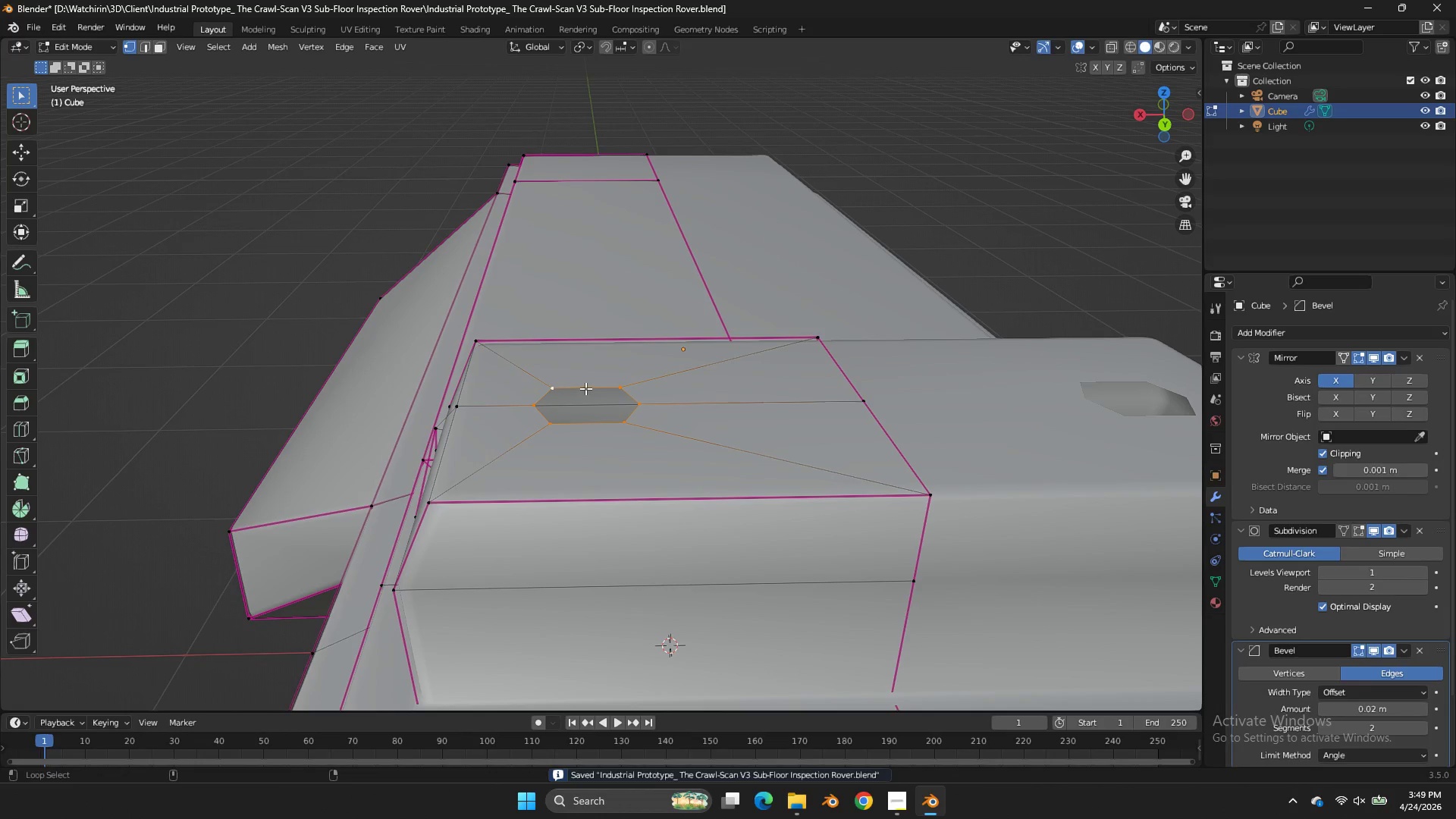 
hold_key(key=ShiftLeft, duration=0.8)
 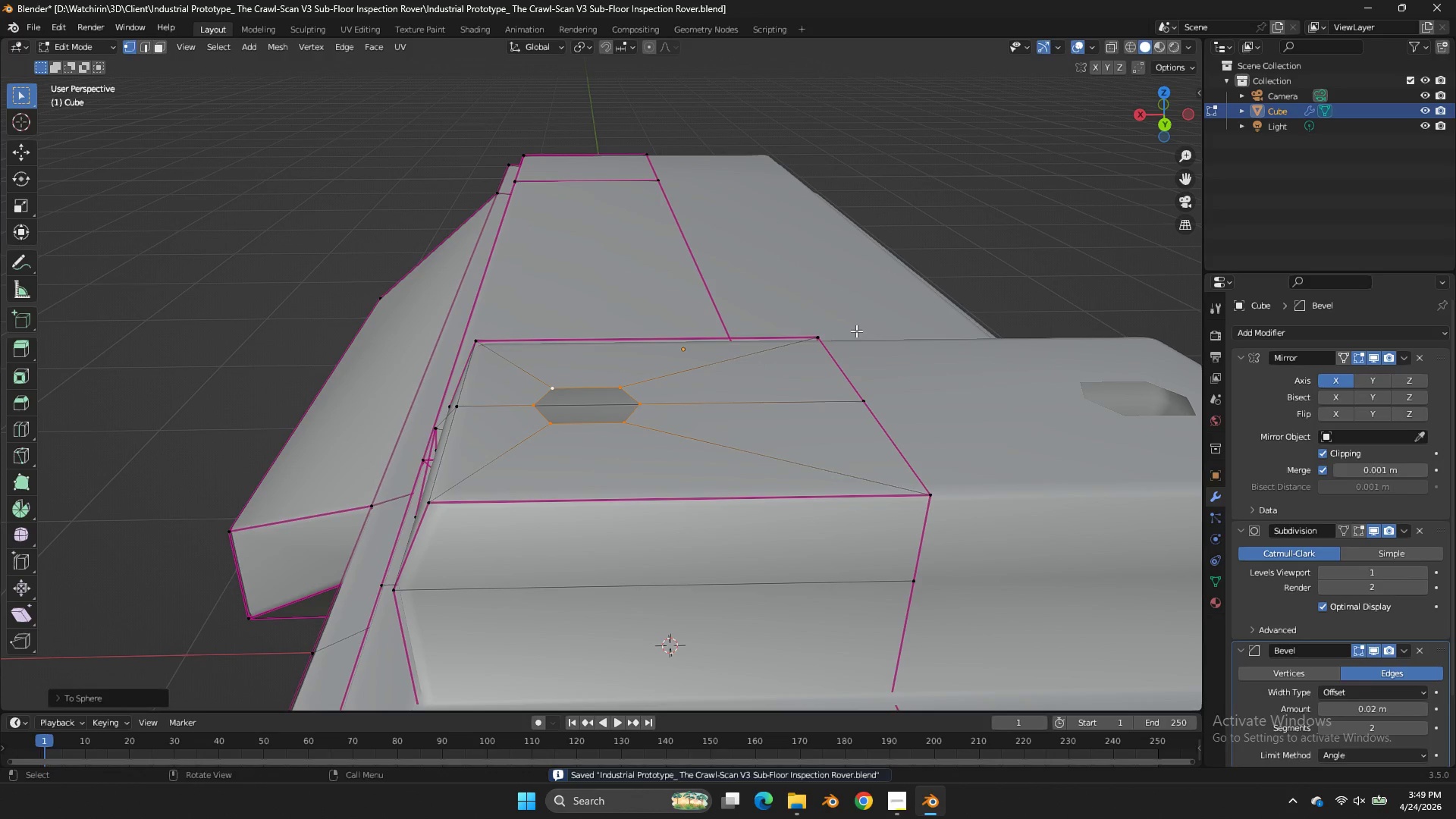 
hold_key(key=S, duration=0.58)
 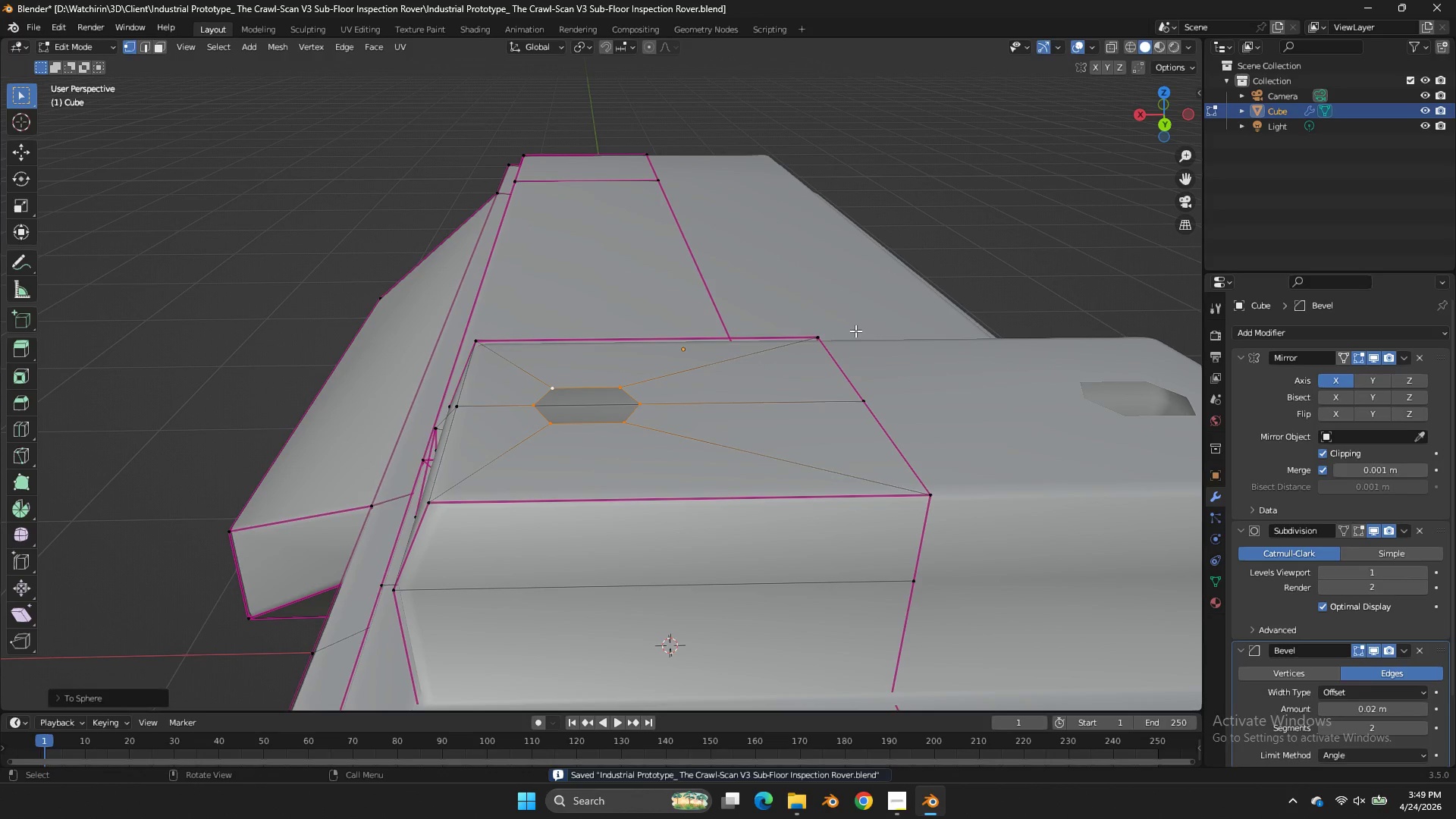 
left_click_drag(start_coordinate=[449, 350], to_coordinate=[453, 350])
 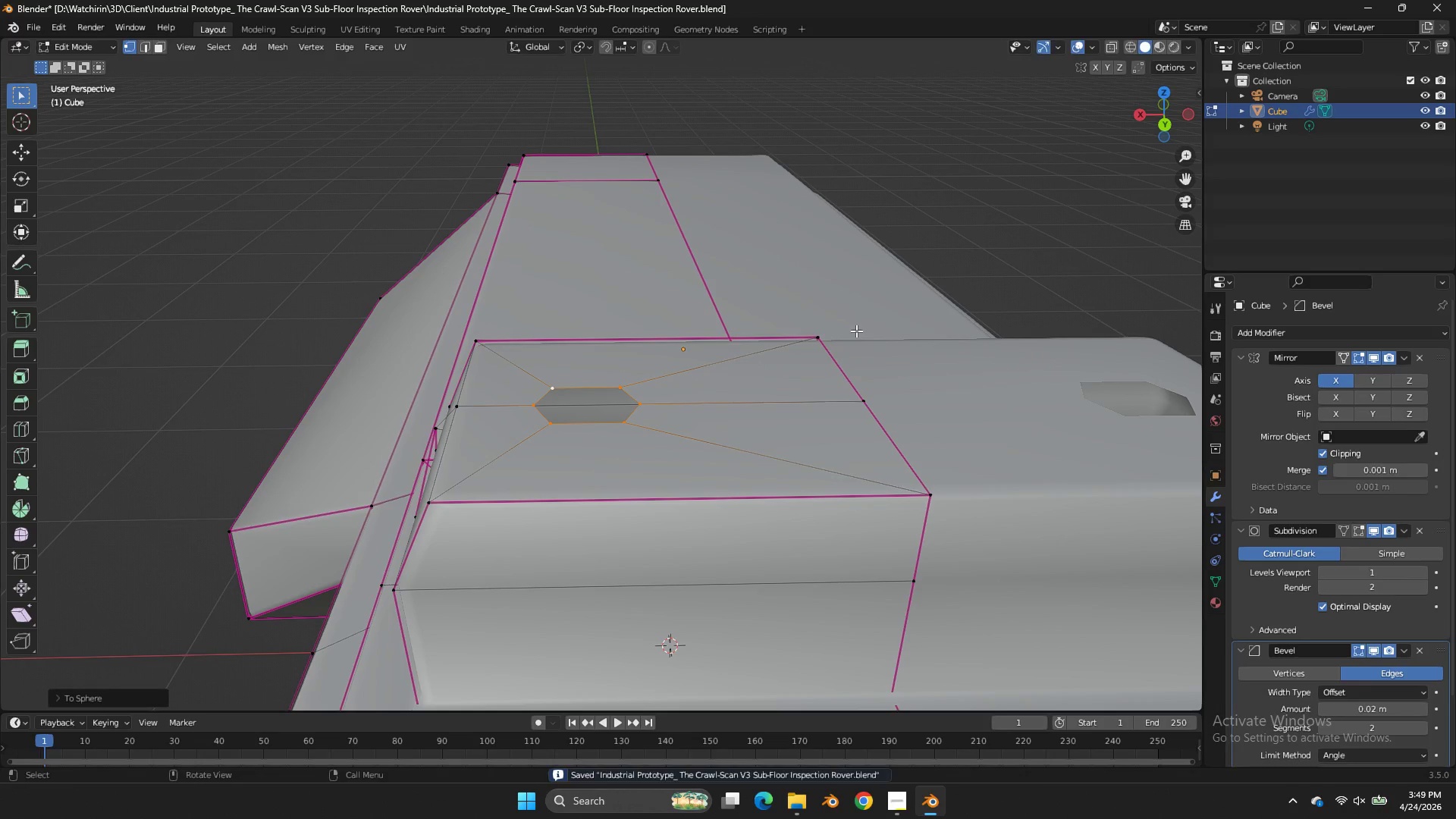 
type(sx)
 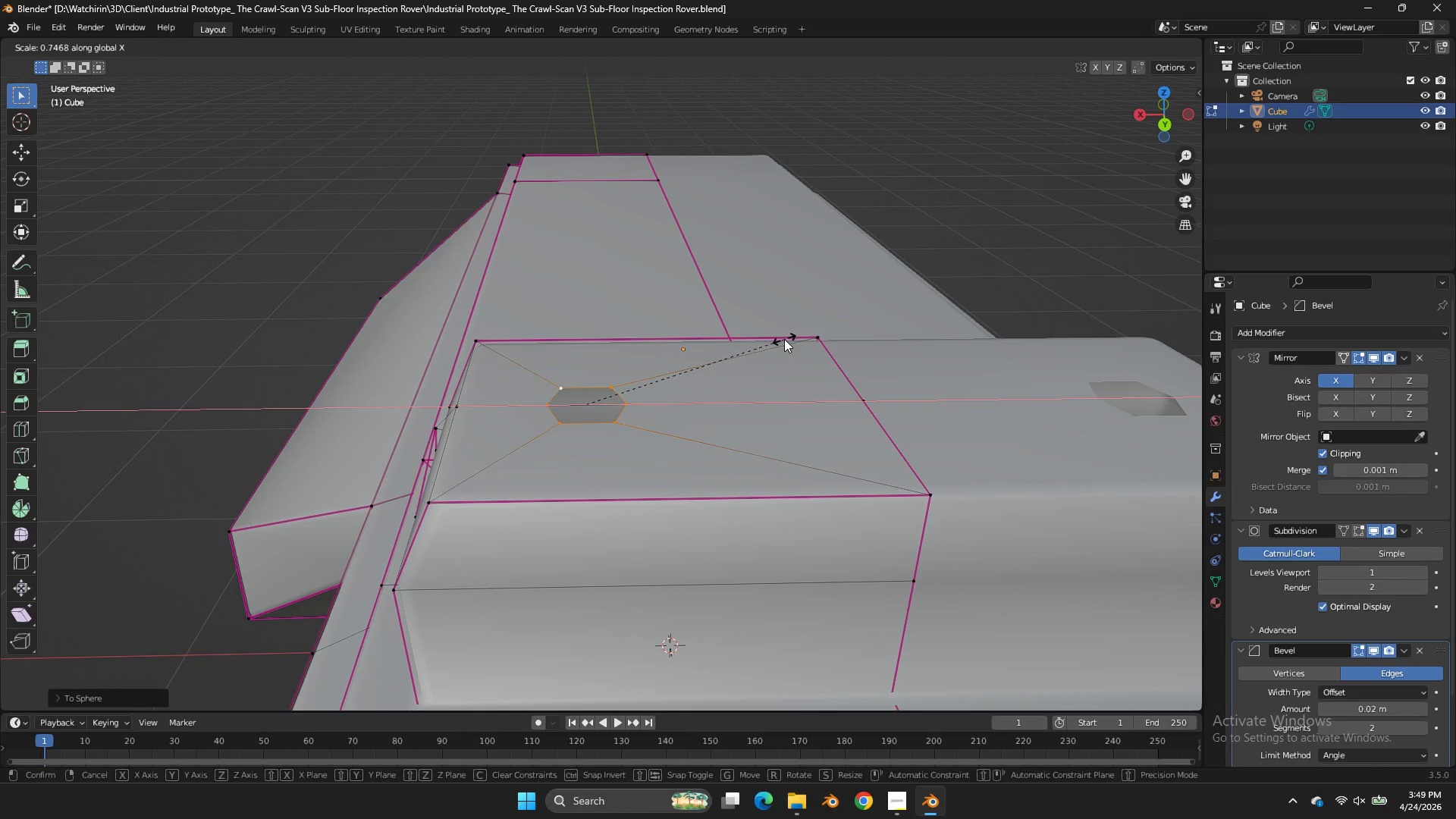 
left_click([781, 340])
 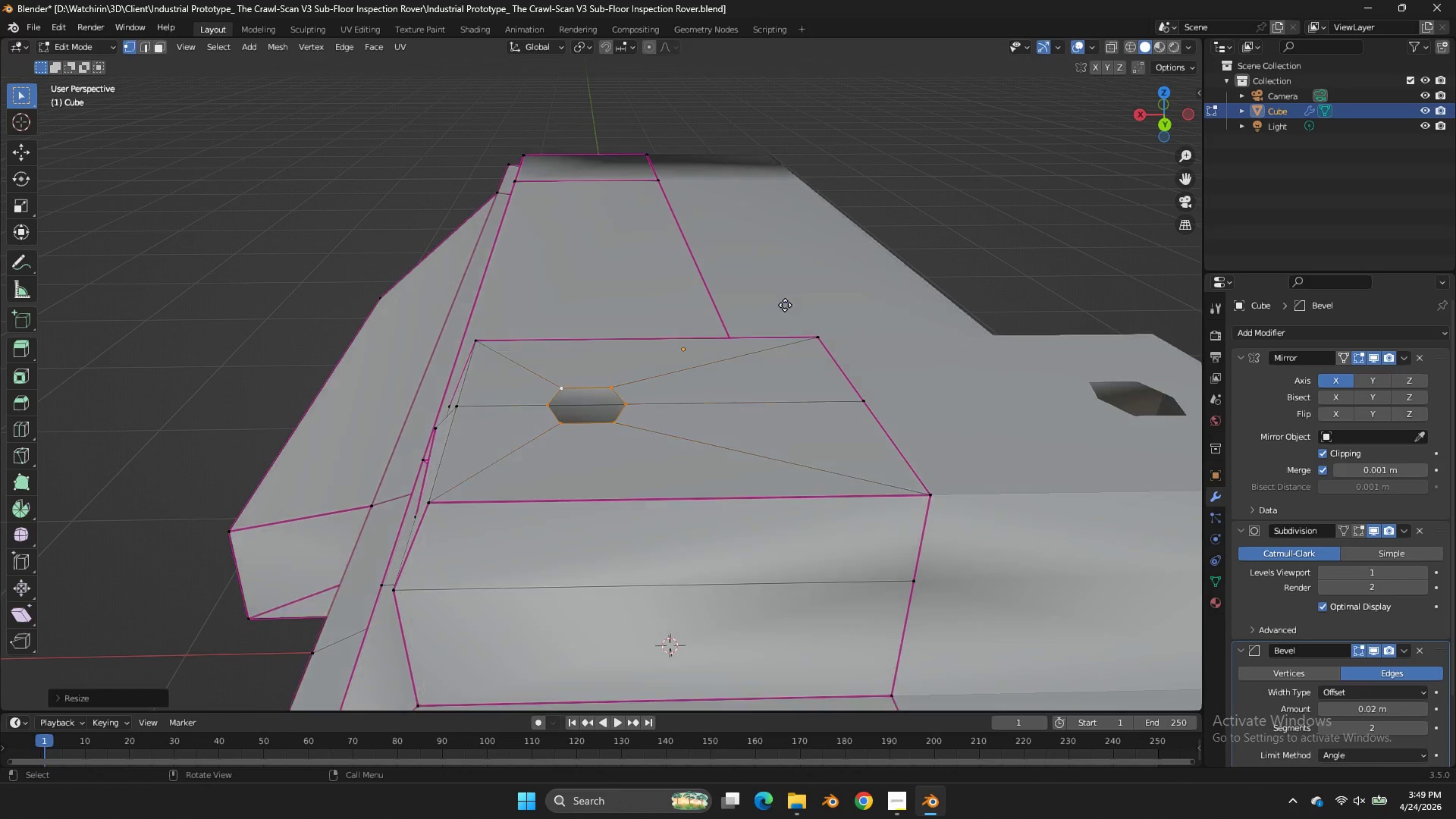 
type(ez)
 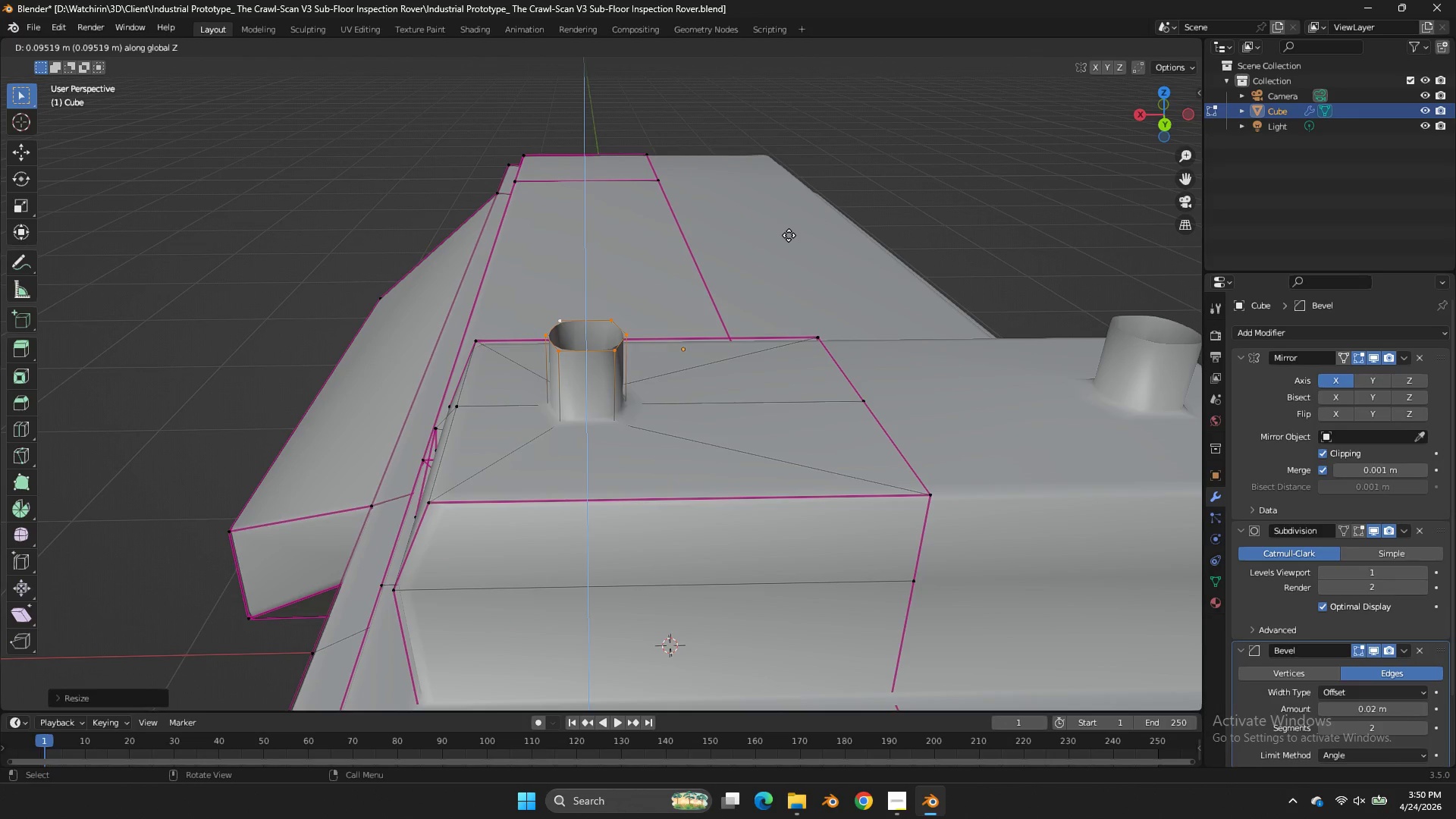 
wait(11.92)
 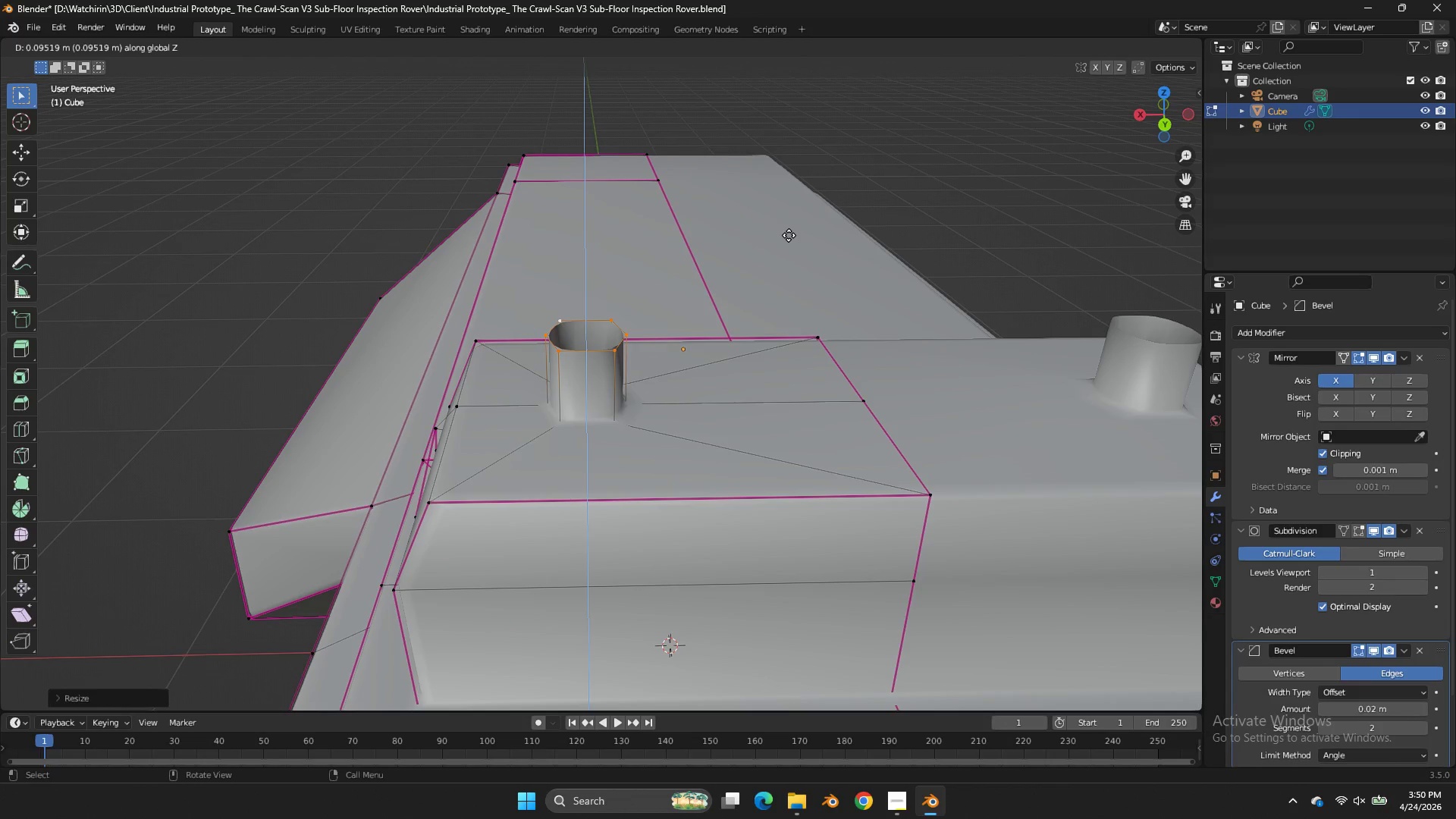 
key(Control+Z)
 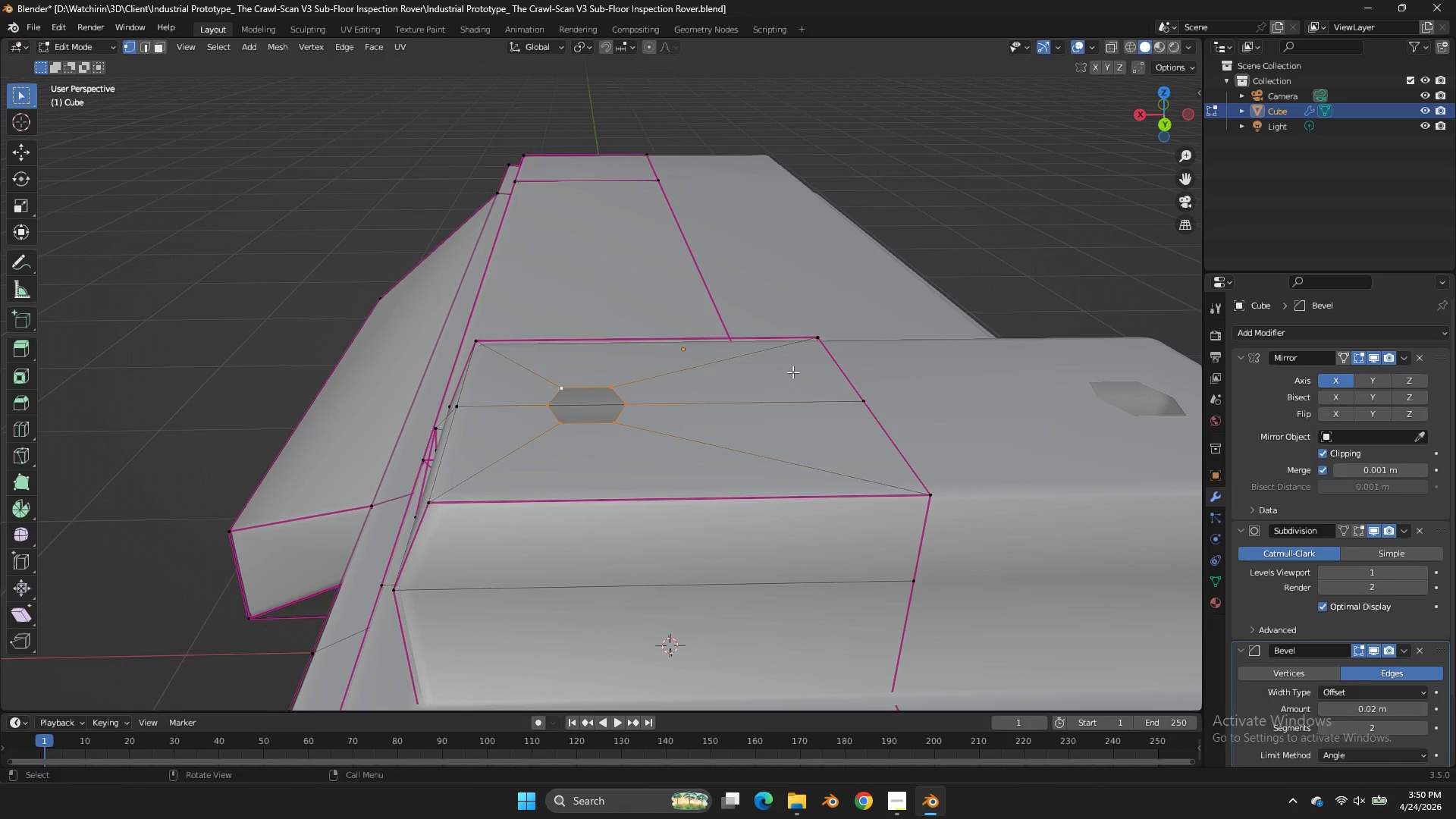 
key(S)
 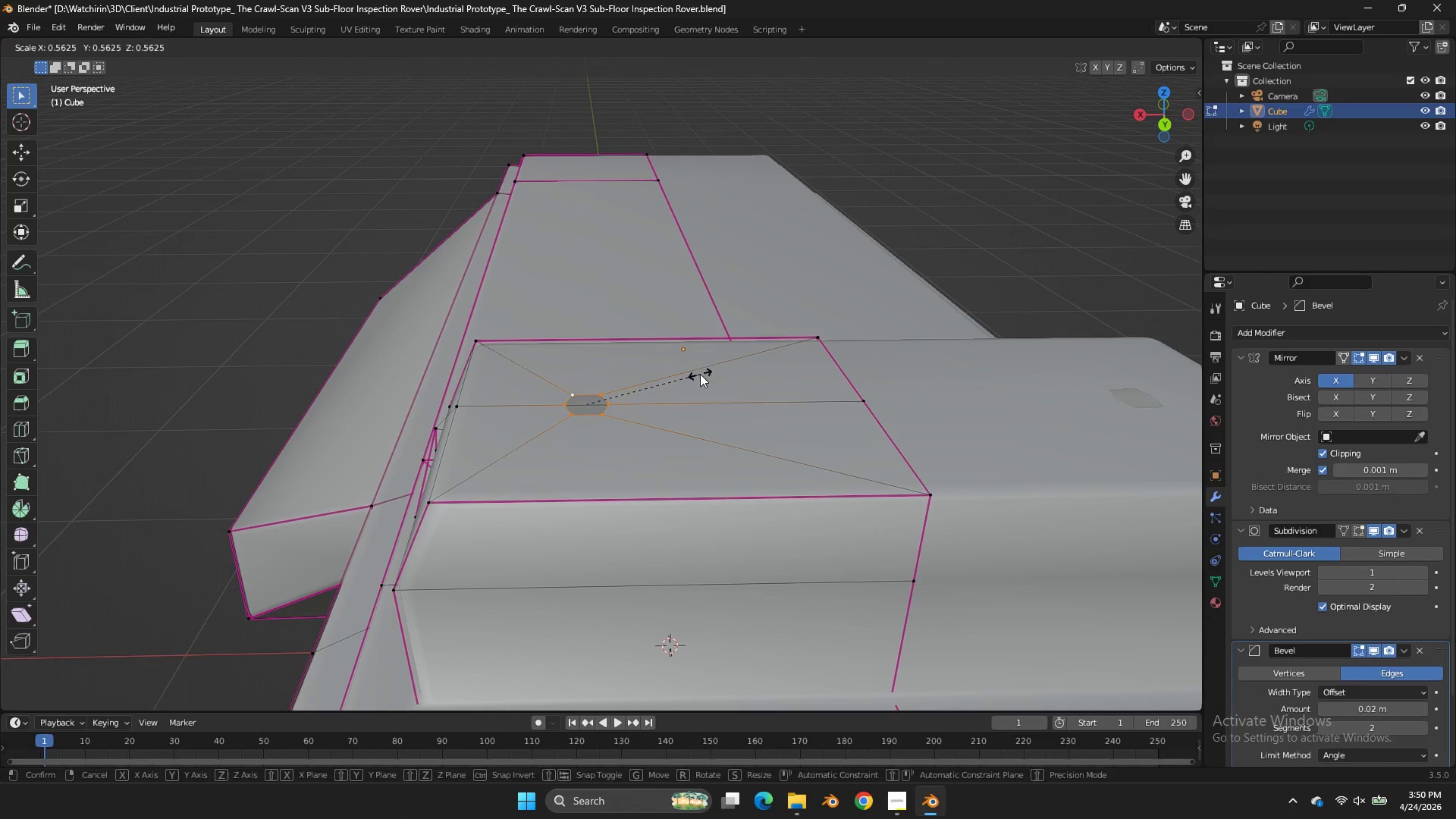 
left_click([700, 374])
 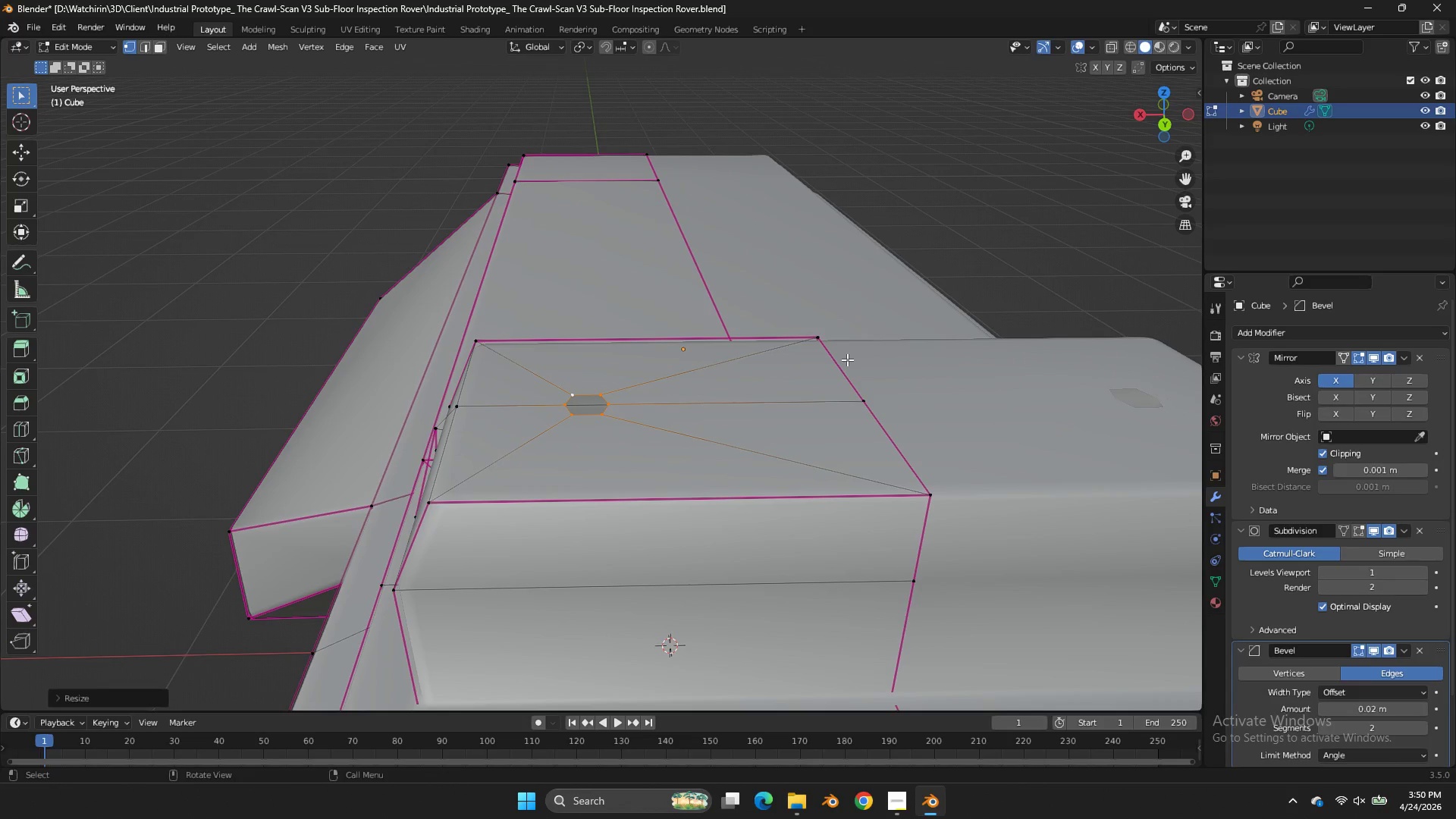 
type(sx)
 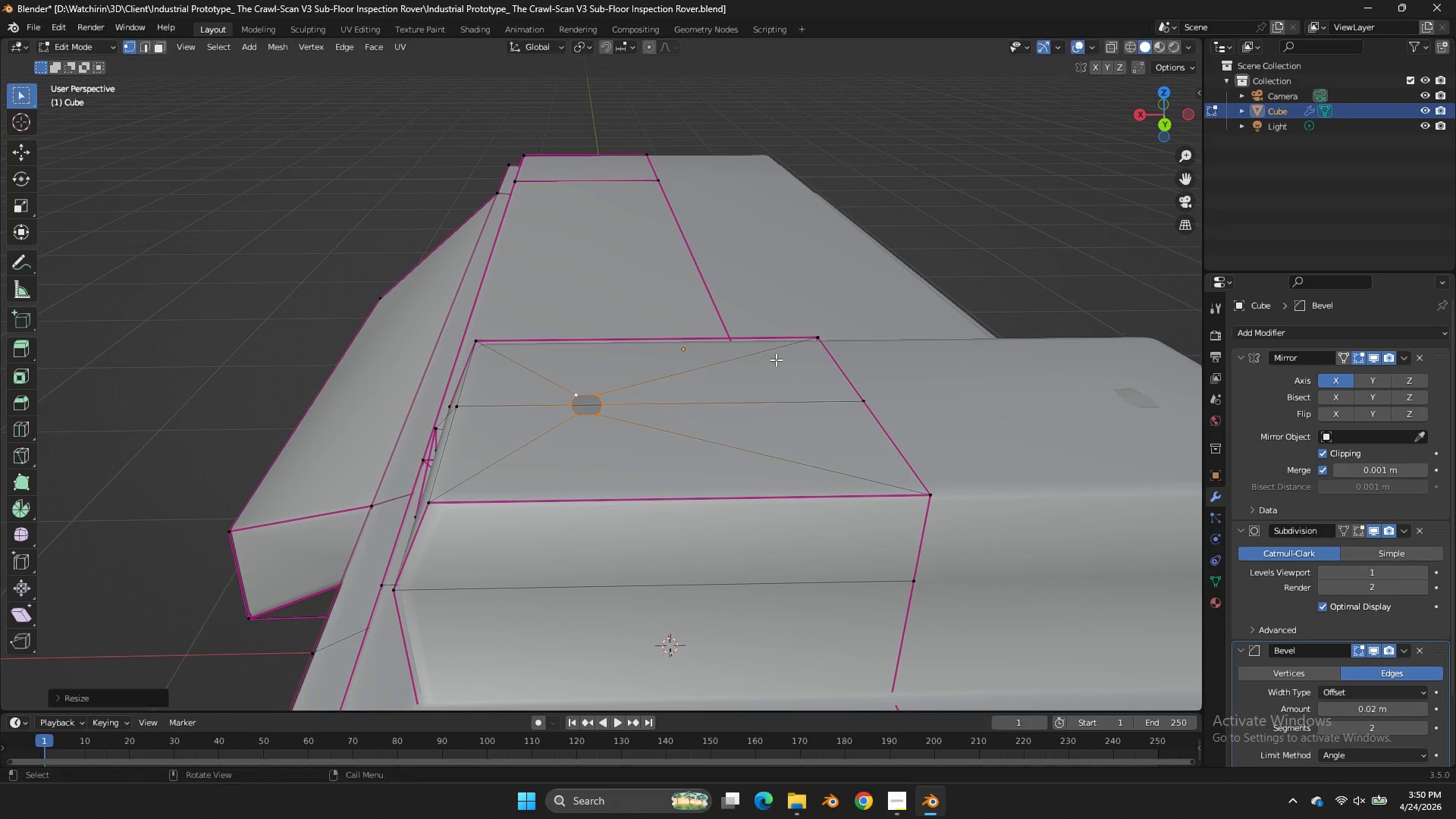 
left_click([776, 359])
 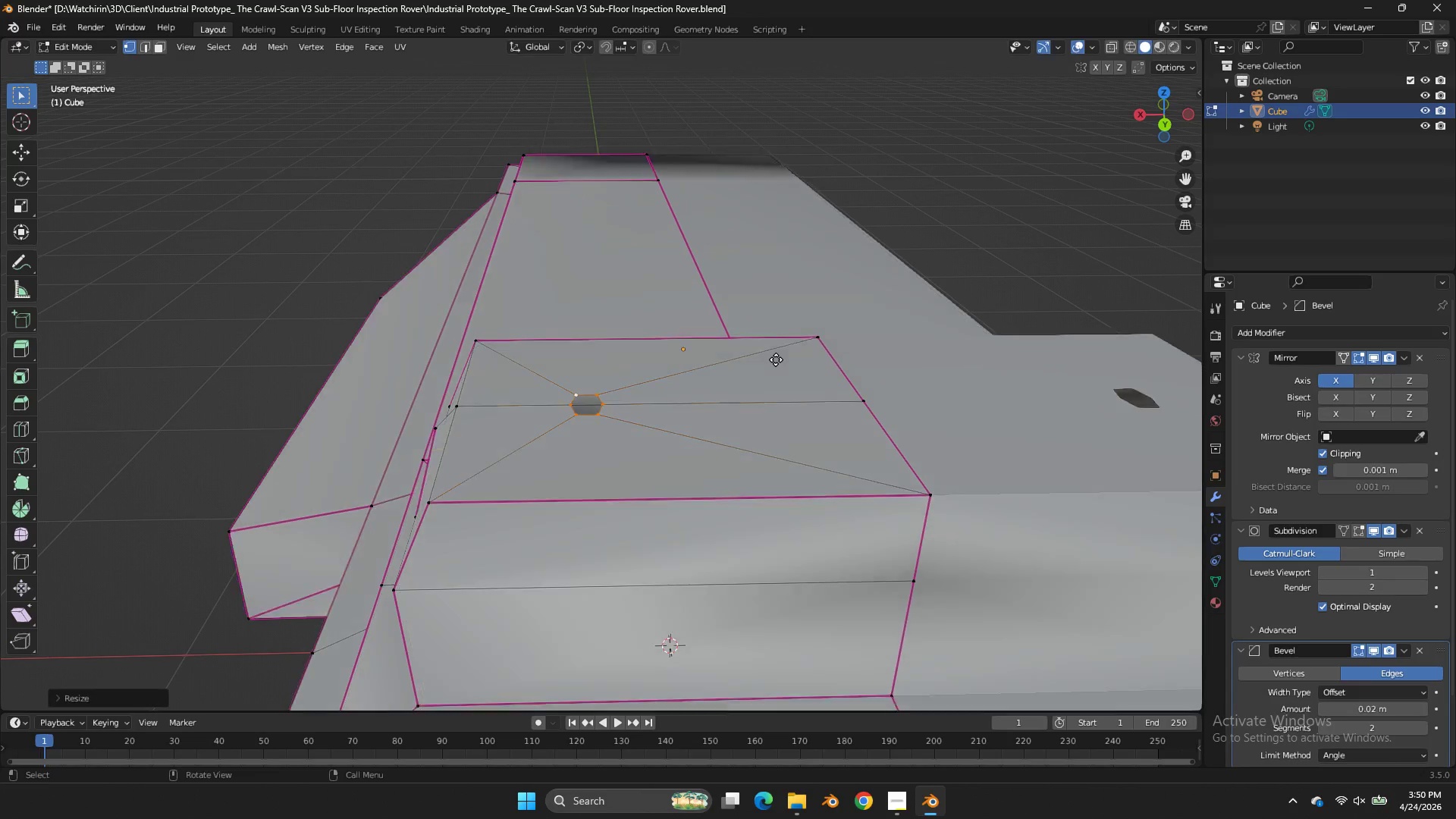 
type(ez)
 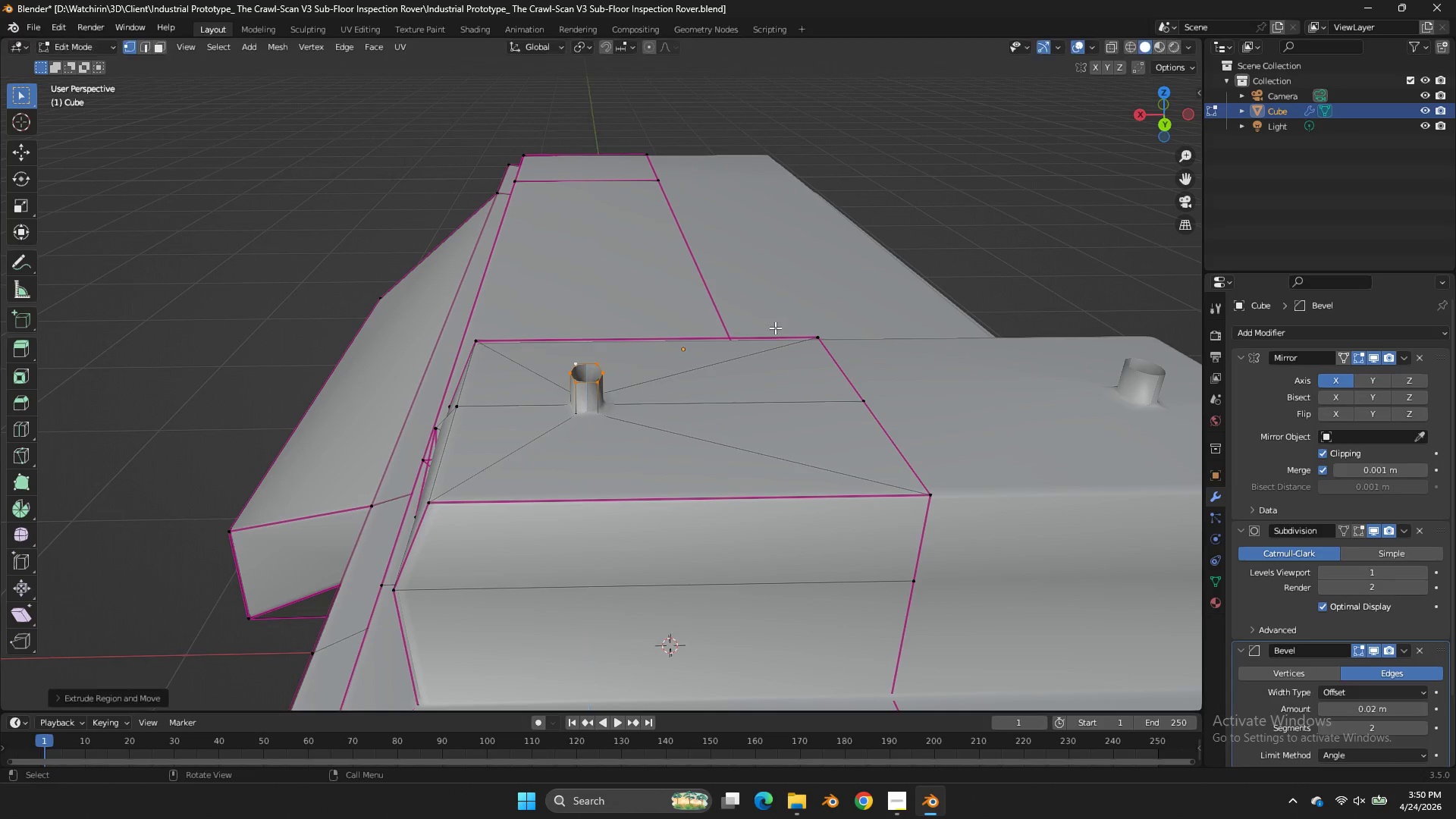 
left_click([775, 328])
 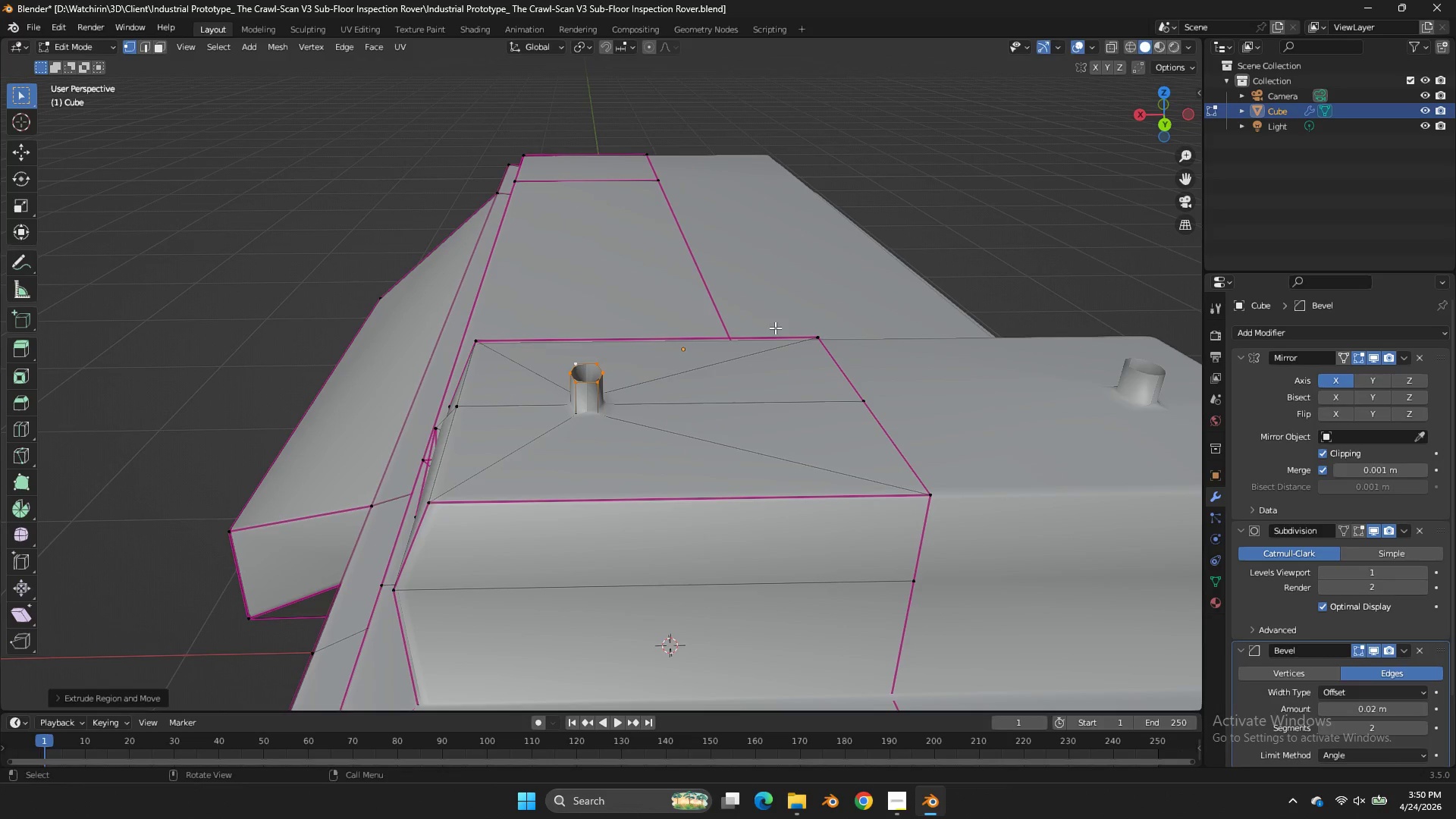 
type(gz)
 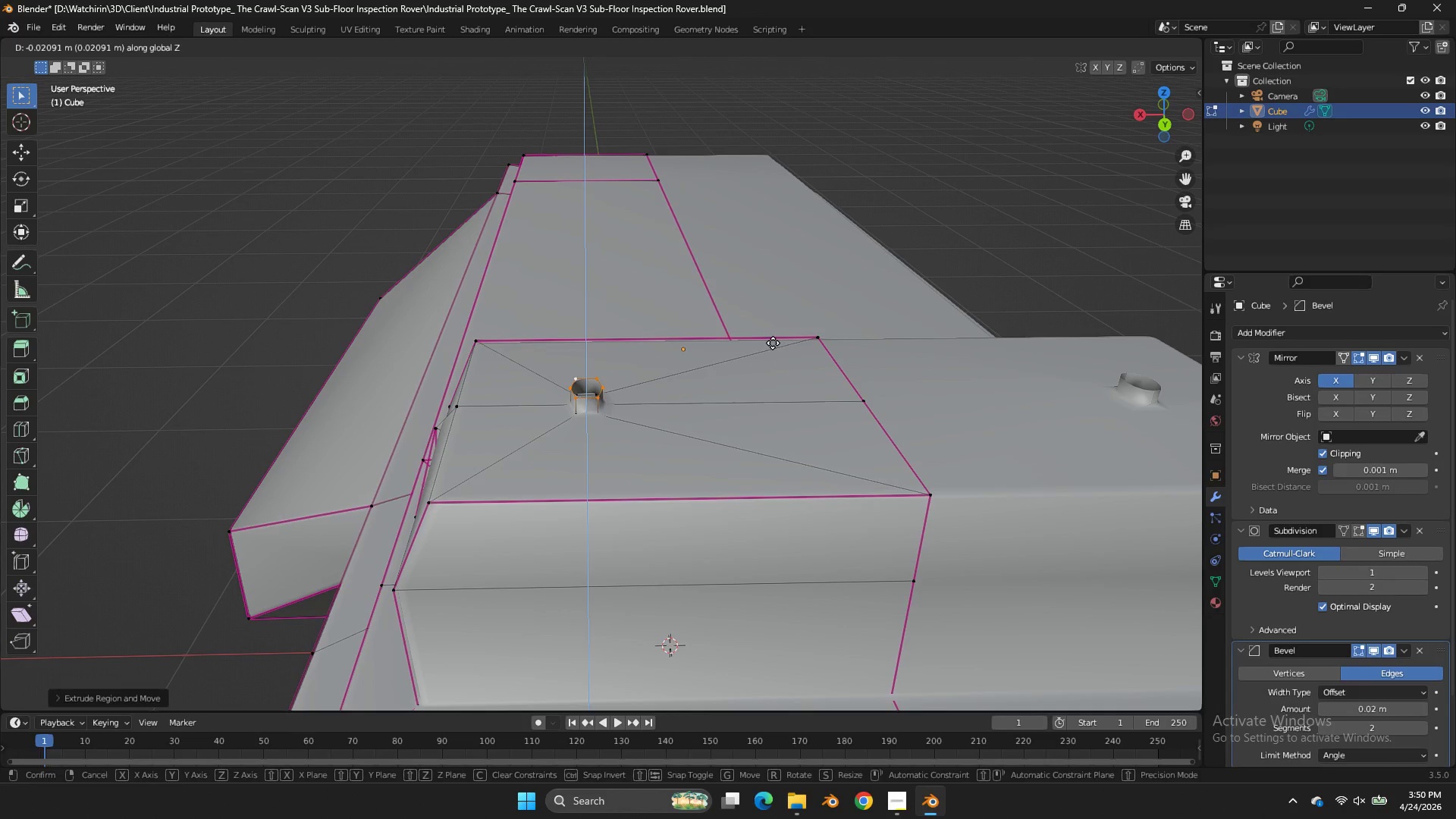 
left_click([773, 344])
 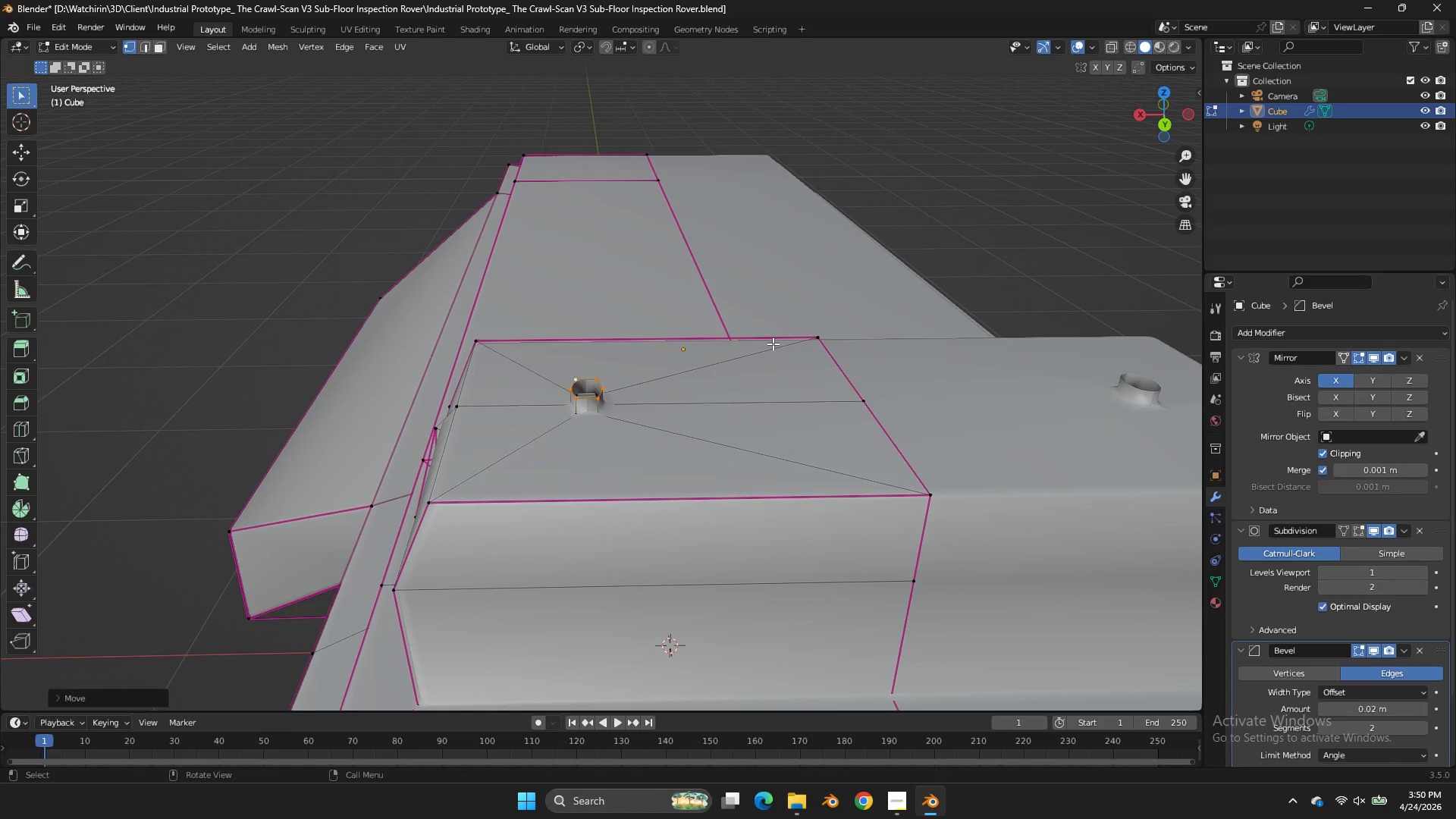 
key(E)
 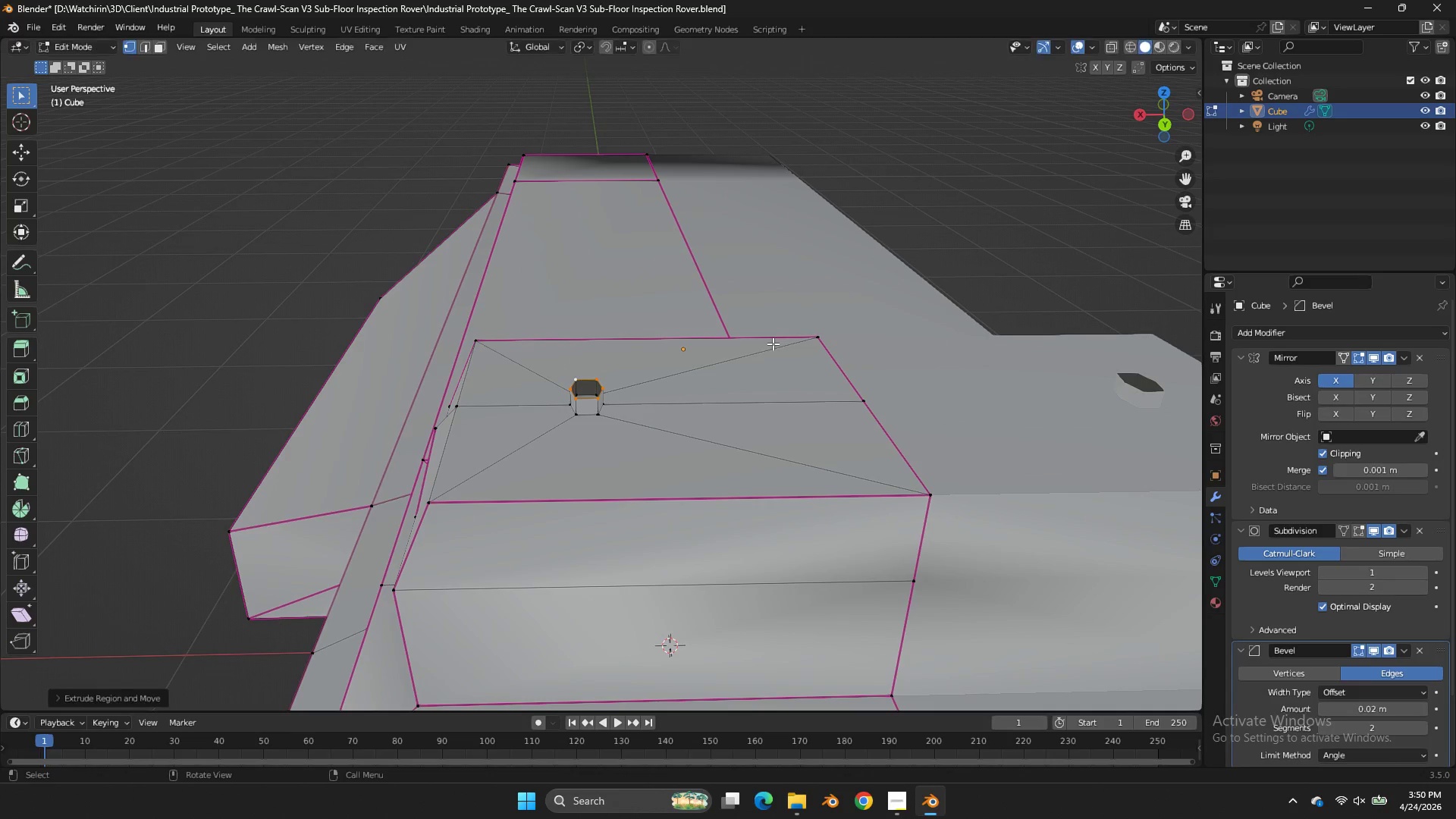 
right_click([773, 344])
 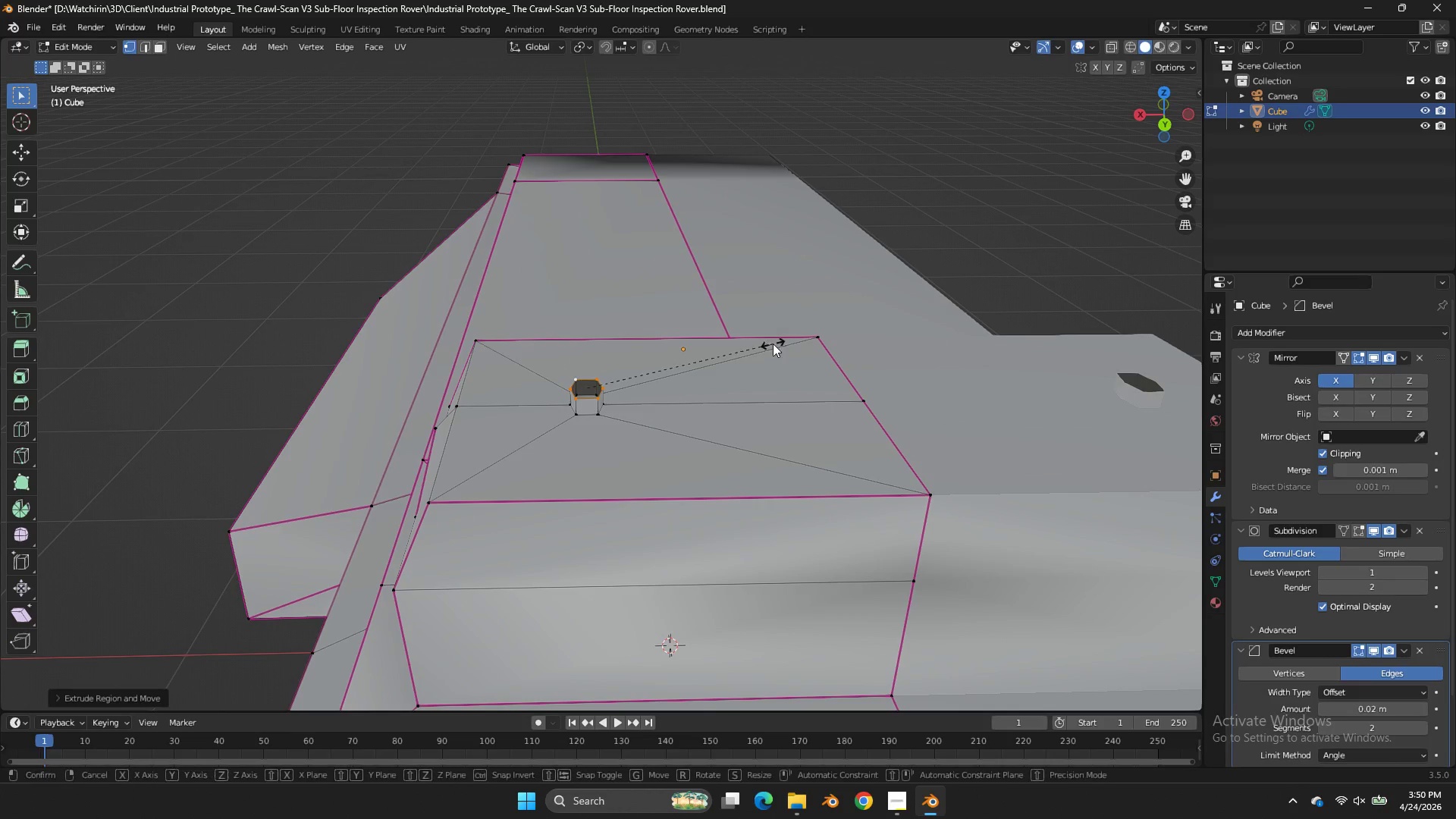 
key(S)
 